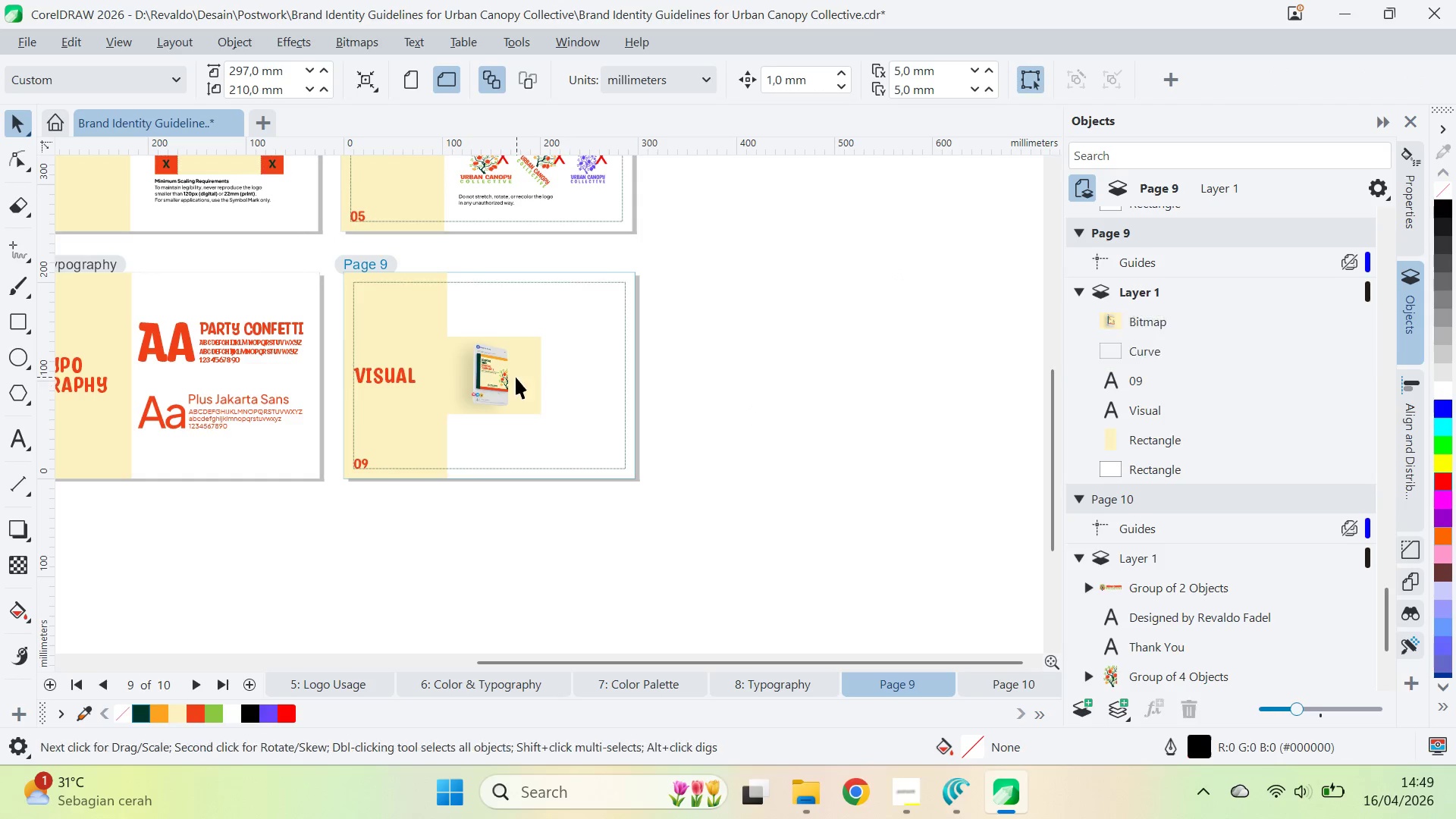 
left_click([511, 375])
 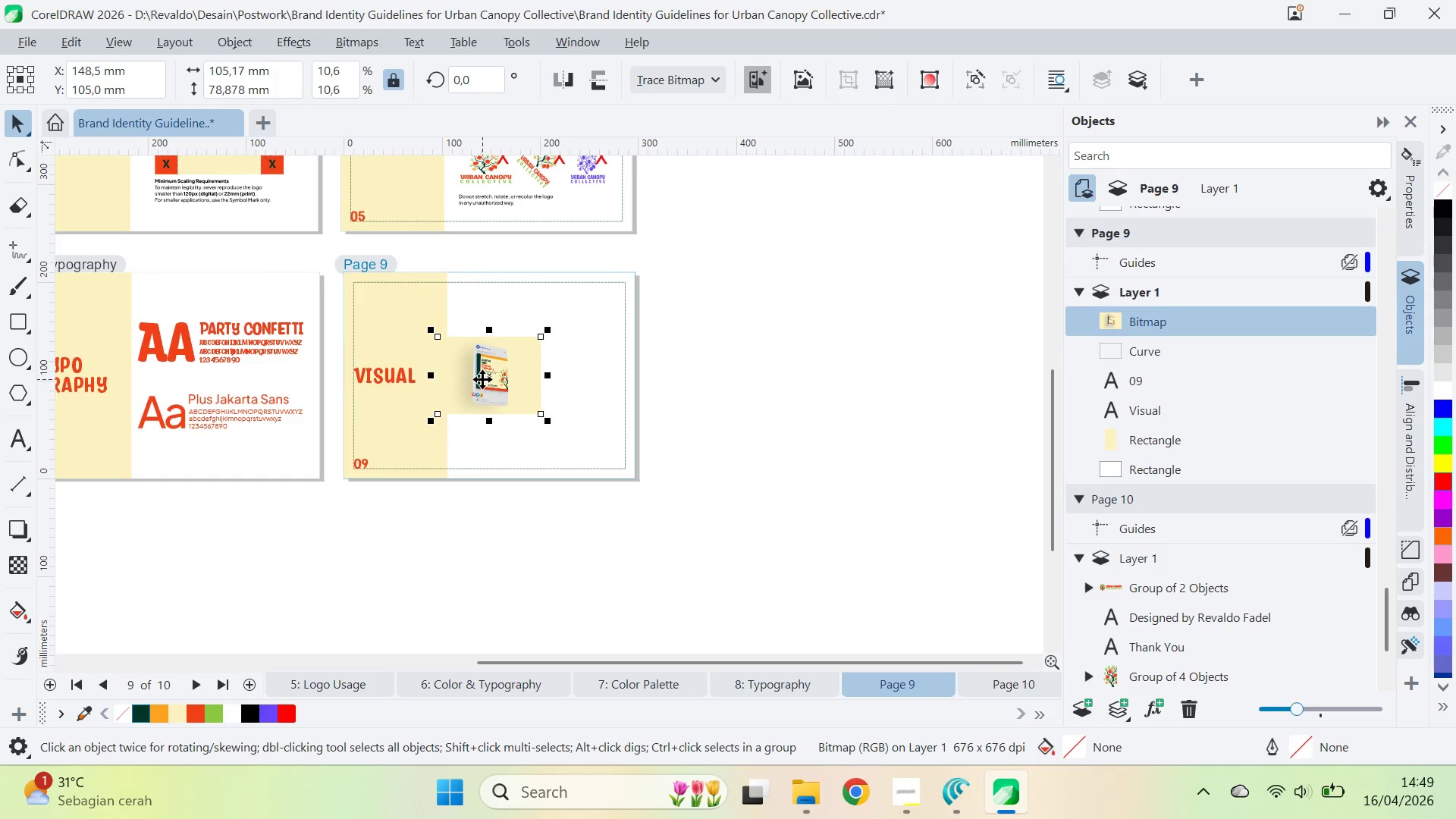 
left_click_drag(start_coordinate=[483, 379], to_coordinate=[532, 388])
 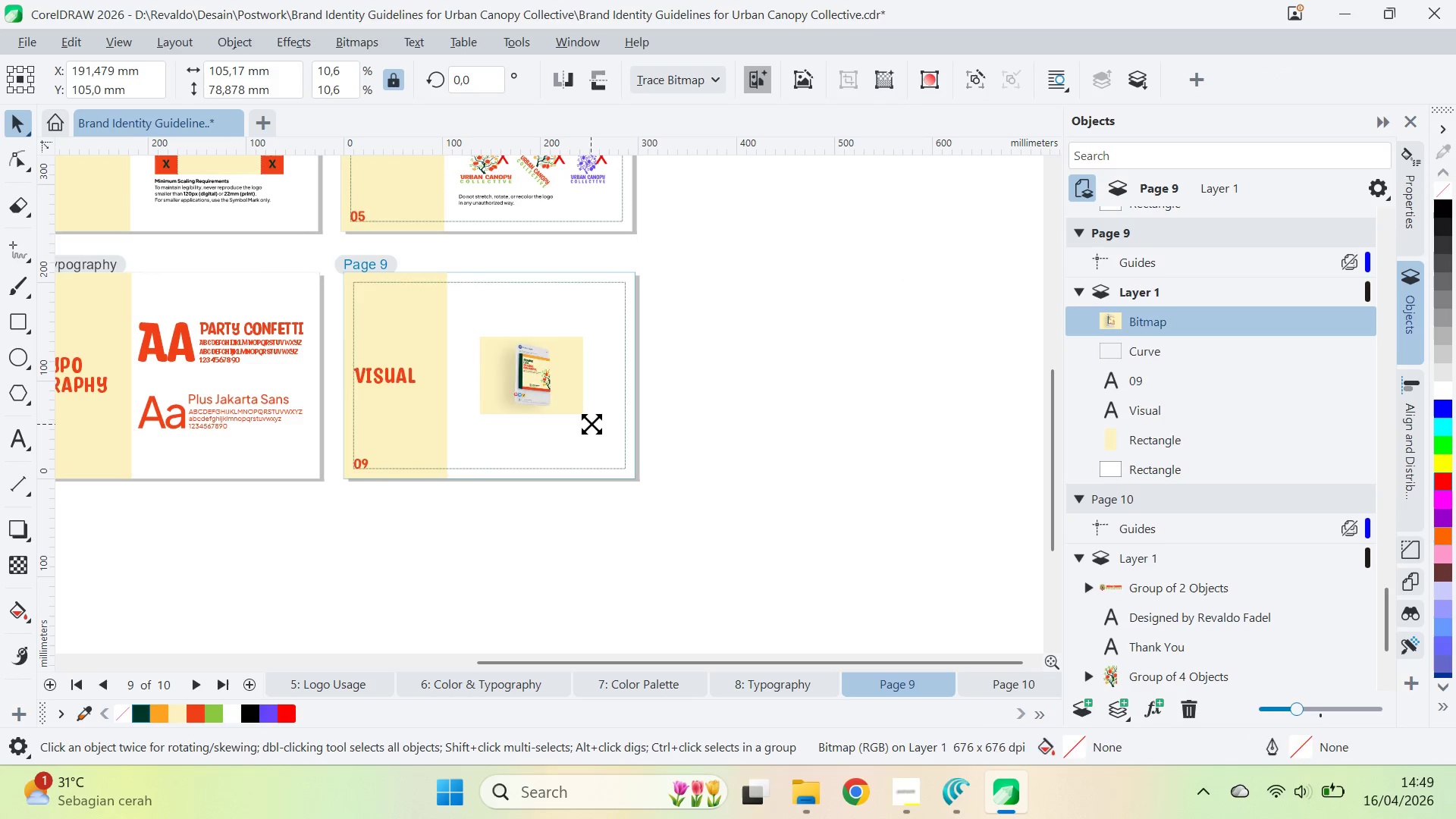 
hold_key(key=ShiftLeft, duration=0.66)
 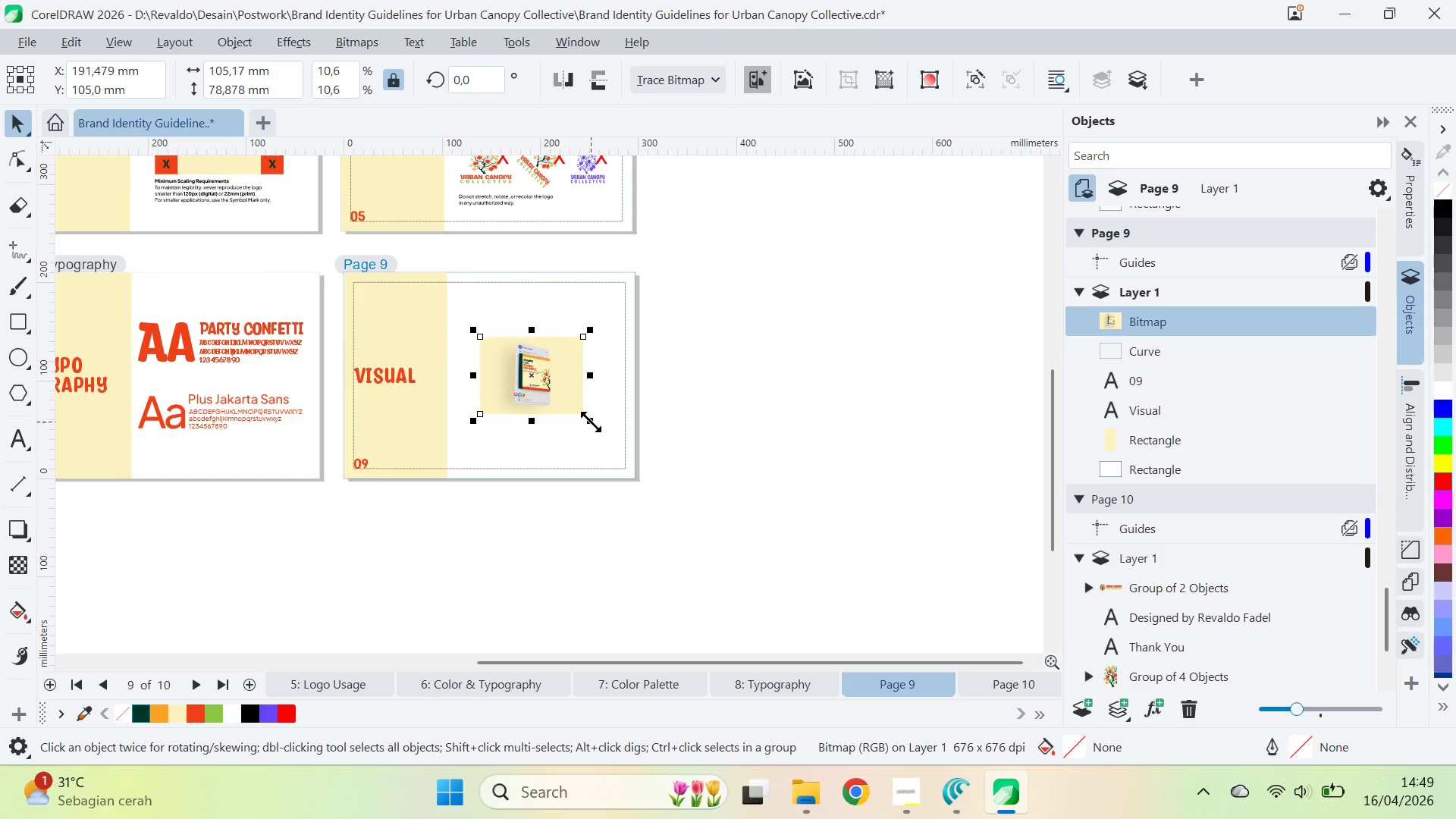 
hold_key(key=ShiftLeft, duration=1.03)
left_click_drag(start_coordinate=[591, 424], to_coordinate=[617, 449])
 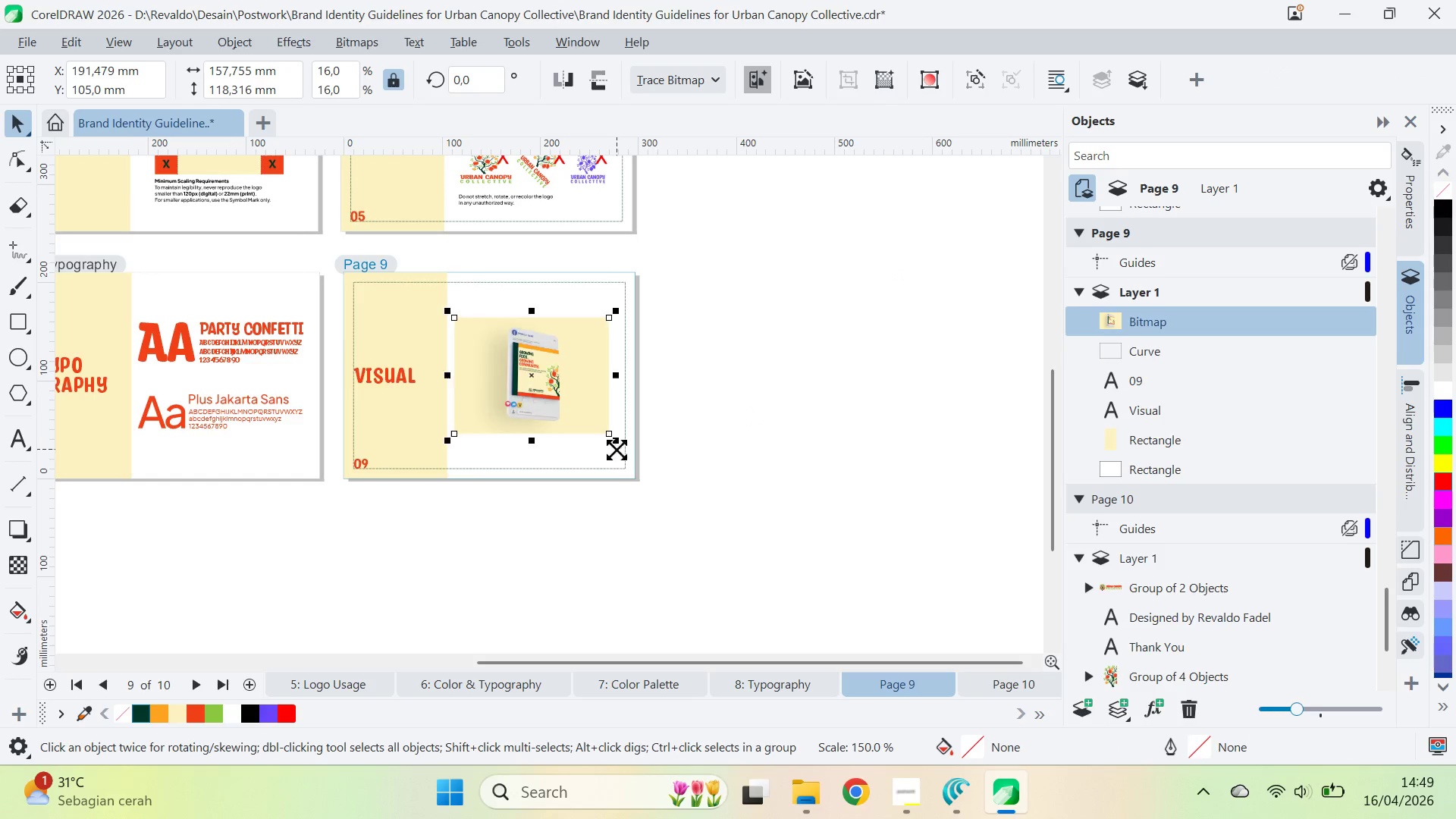 
hold_key(key=ShiftLeft, duration=1.33)
left_click([666, 463])
 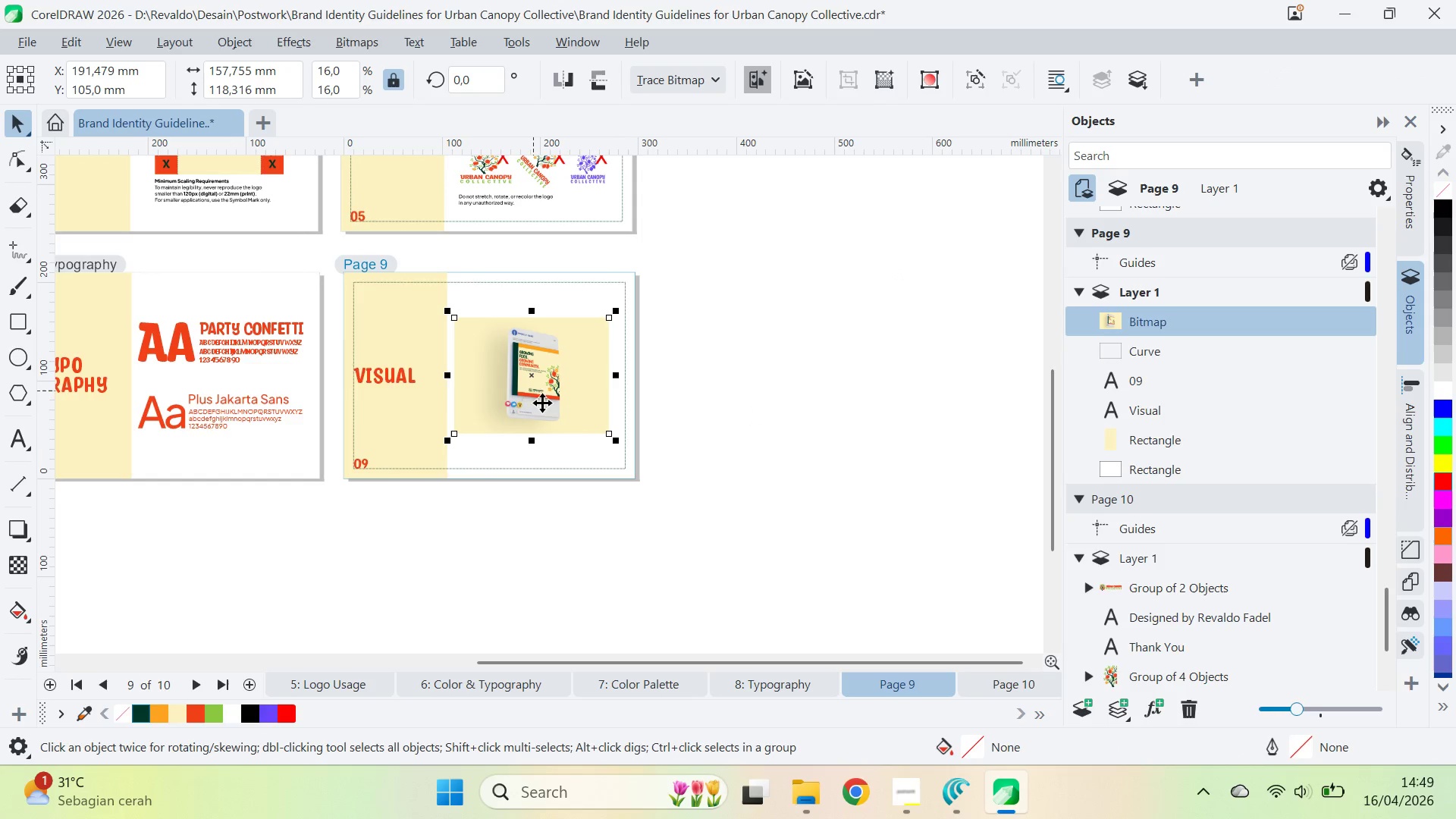 
triple_click([576, 448])
 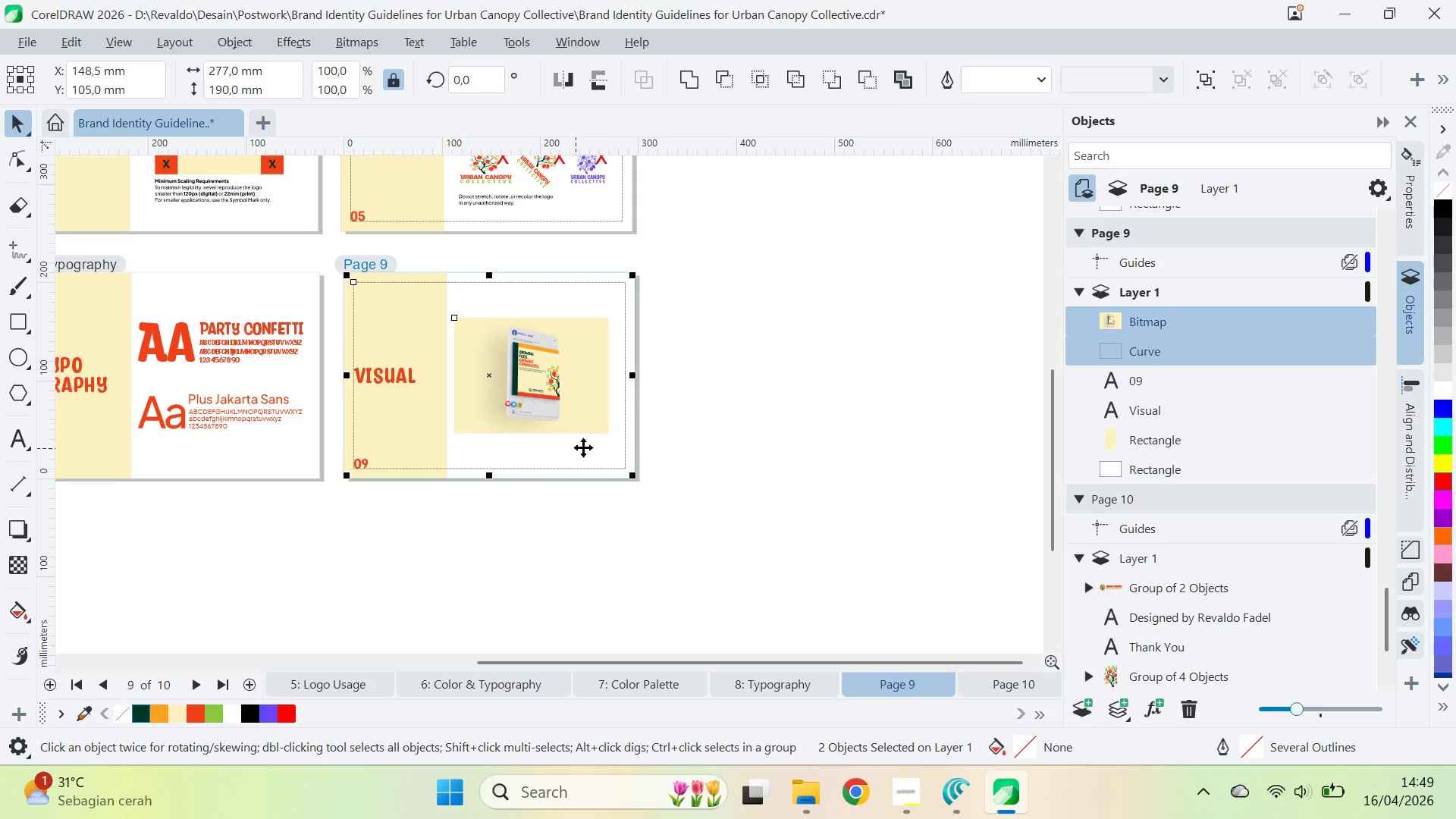 
key(C)
 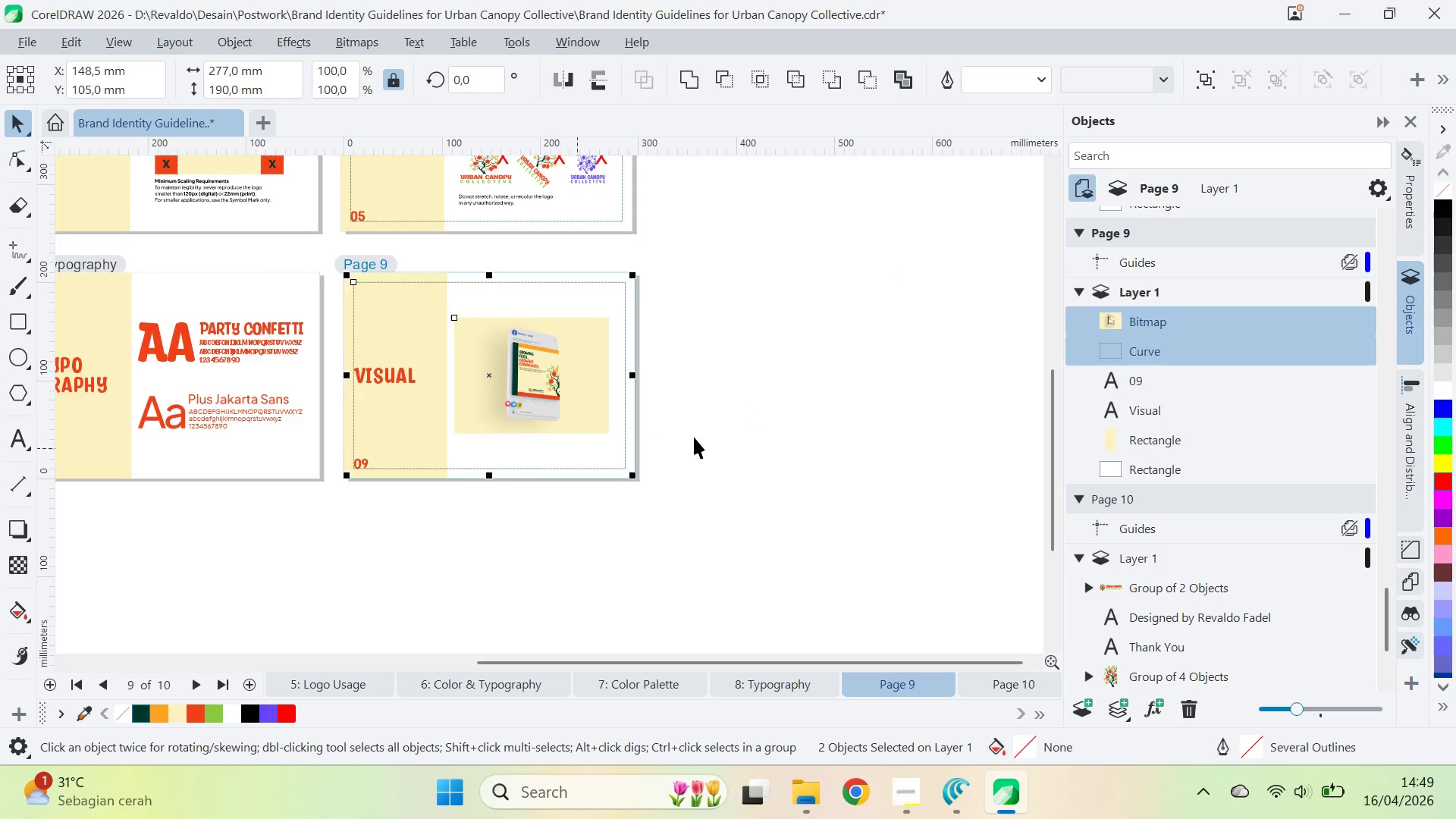 
triple_click([694, 437])
 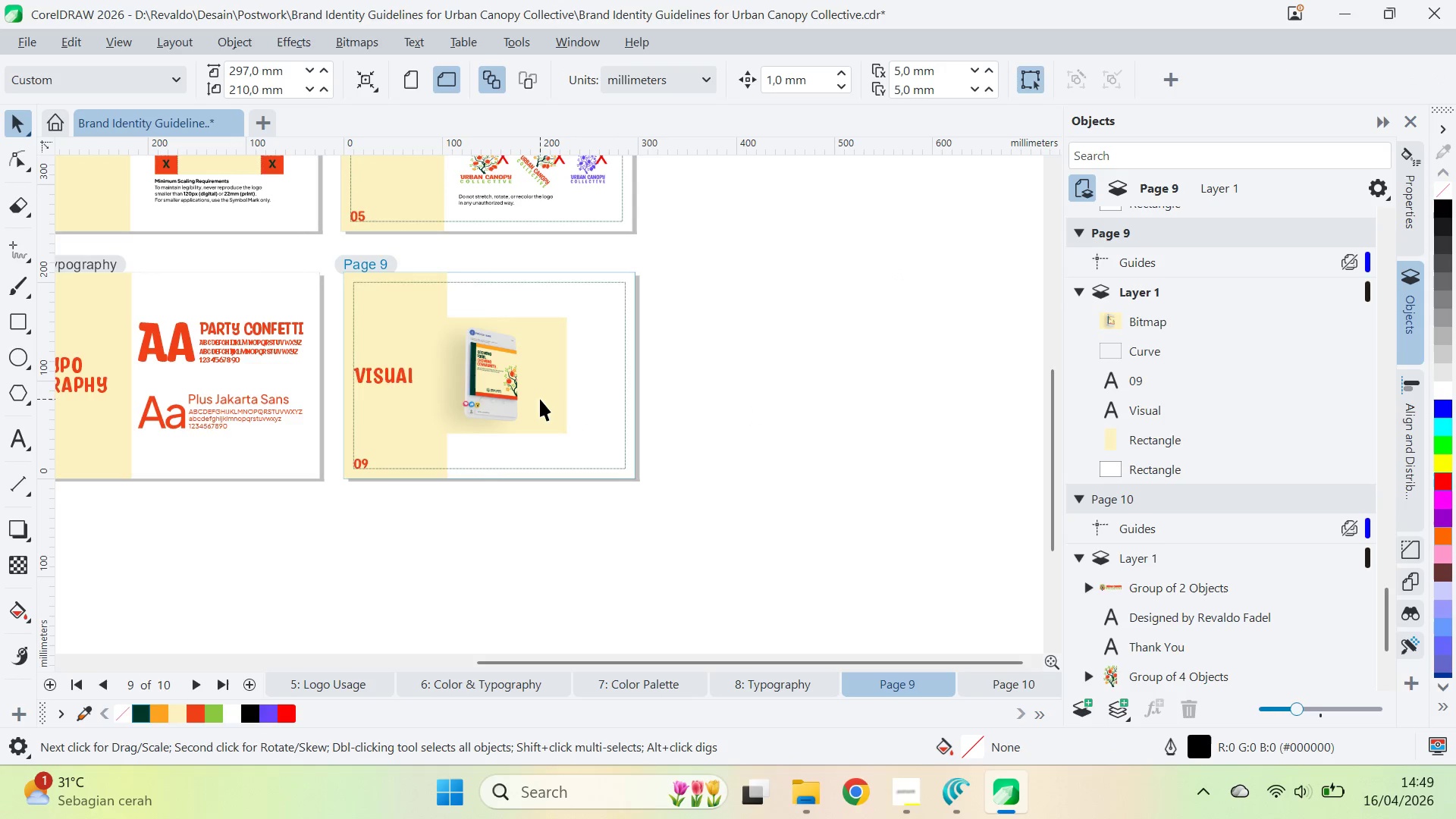 
key(Control+ControlLeft)
 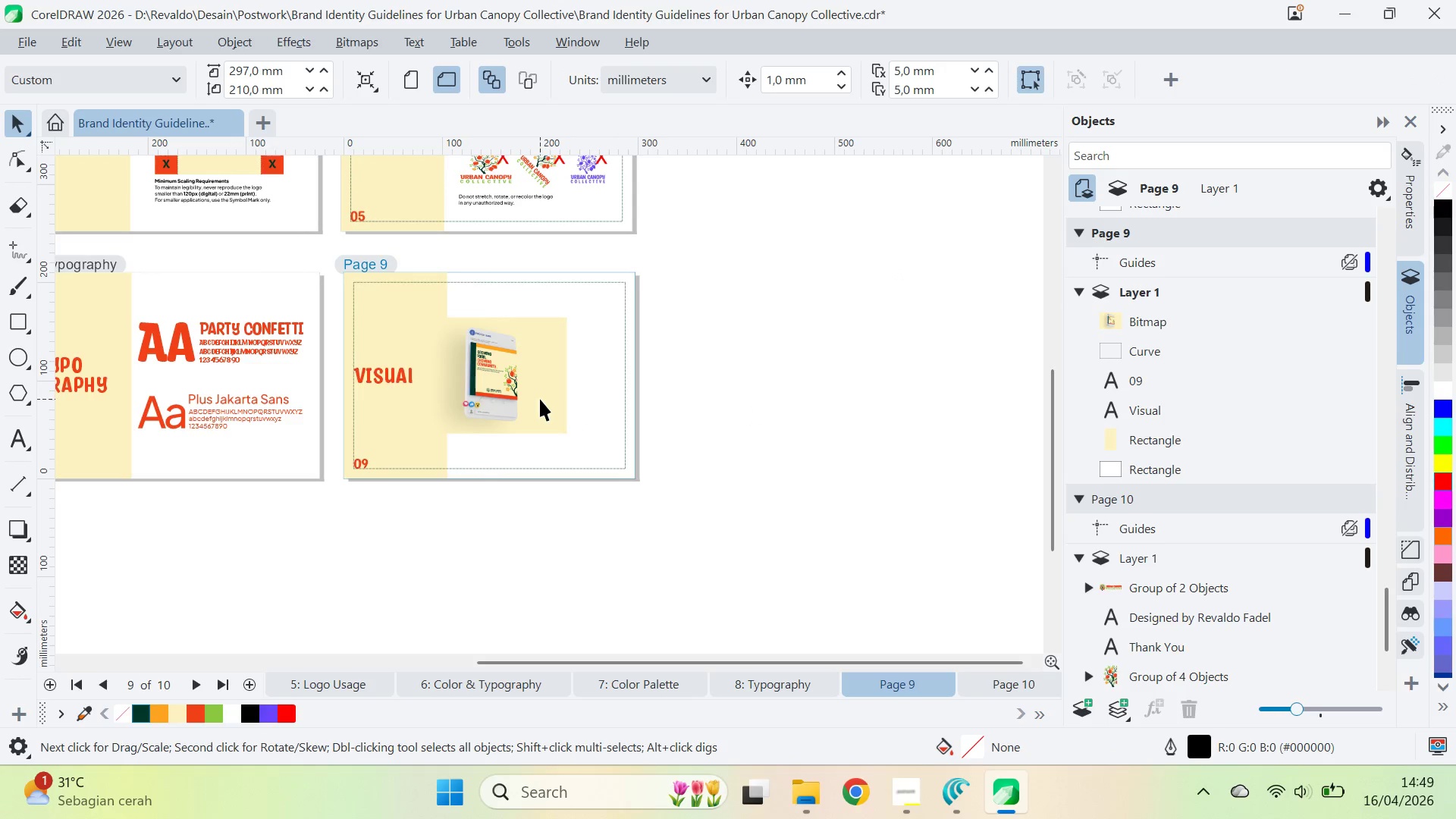 
key(Control+Z)
 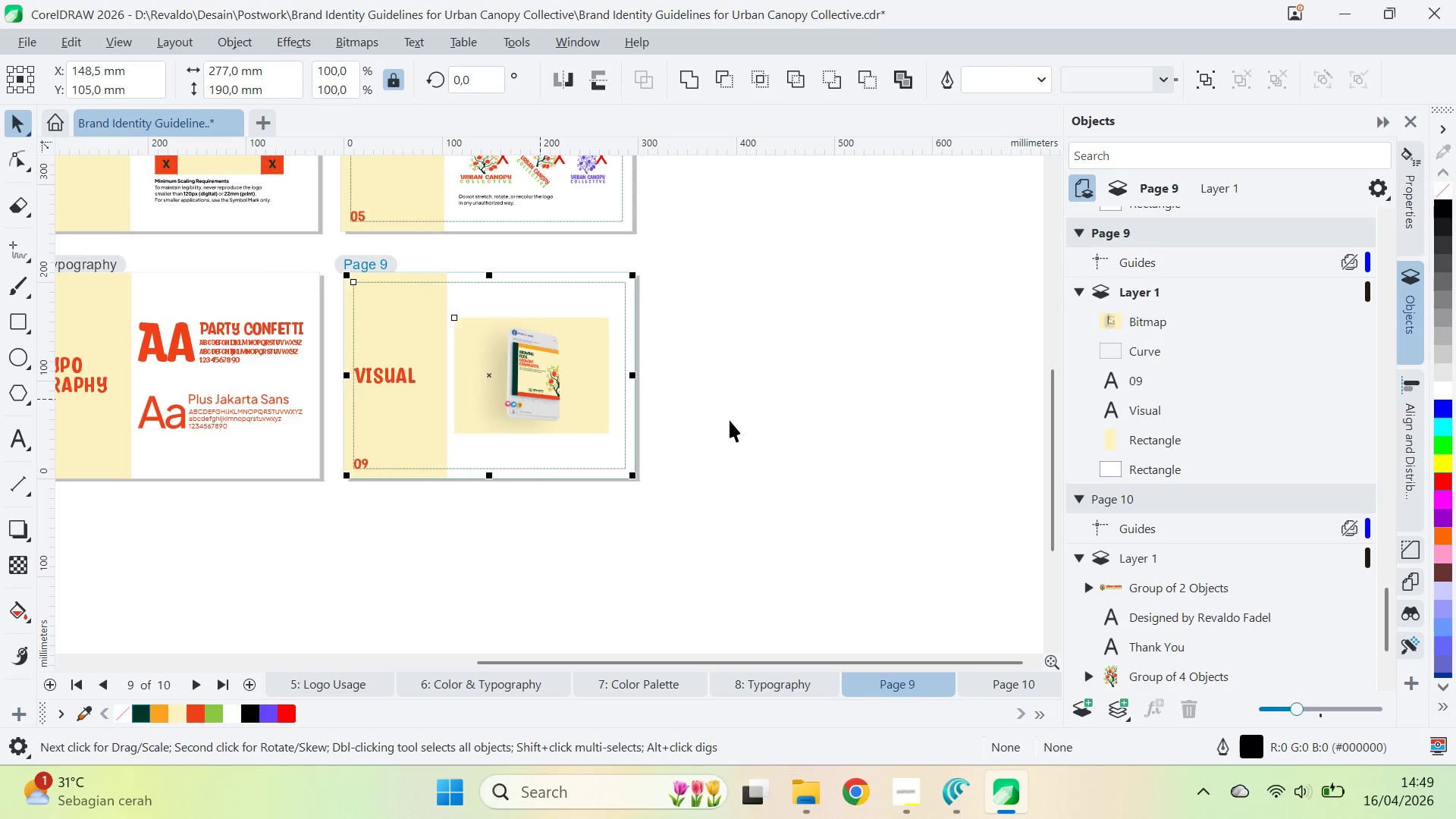 
left_click_drag(start_coordinate=[730, 420], to_coordinate=[721, 420])
 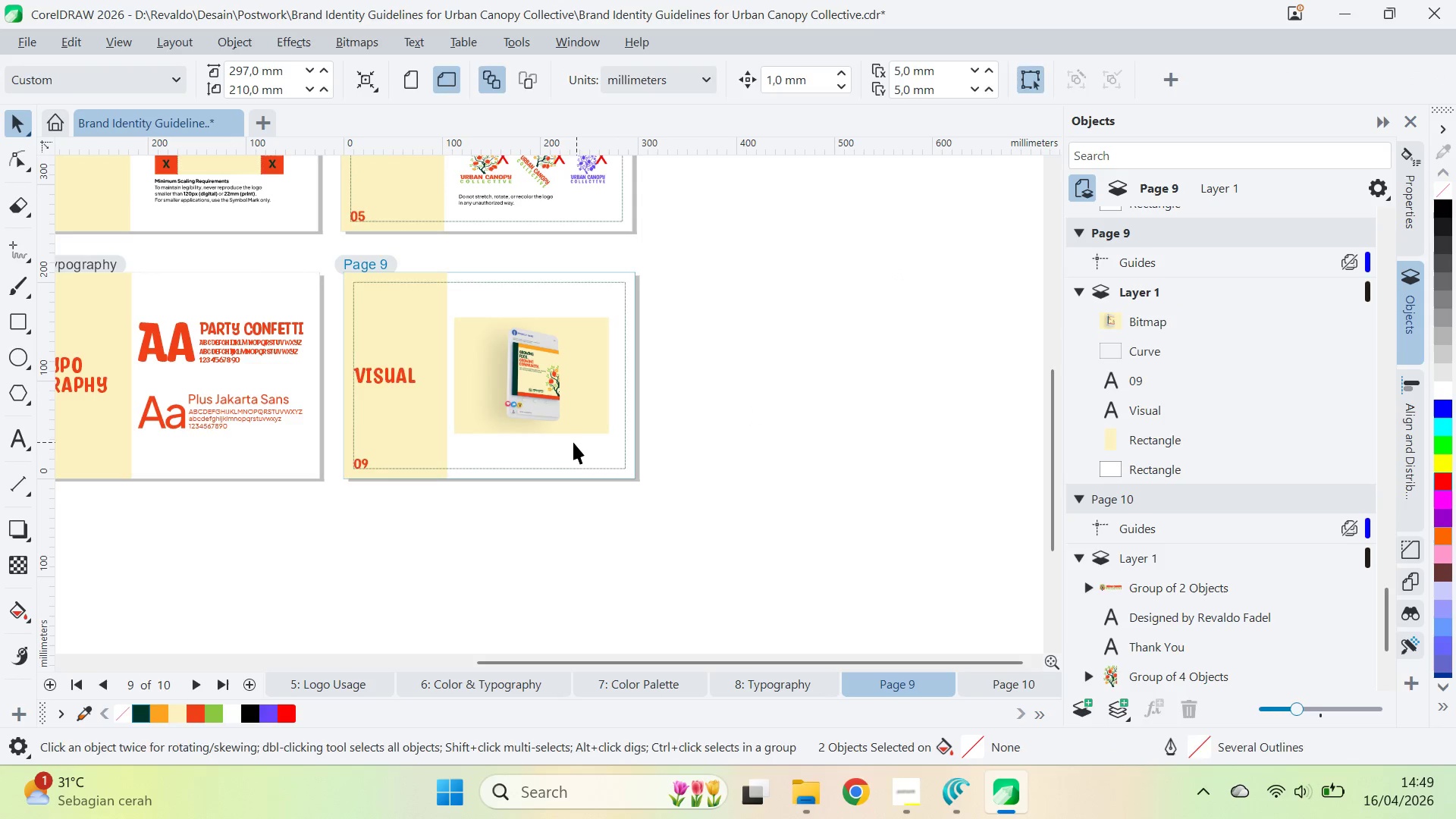 
double_click([573, 442])
 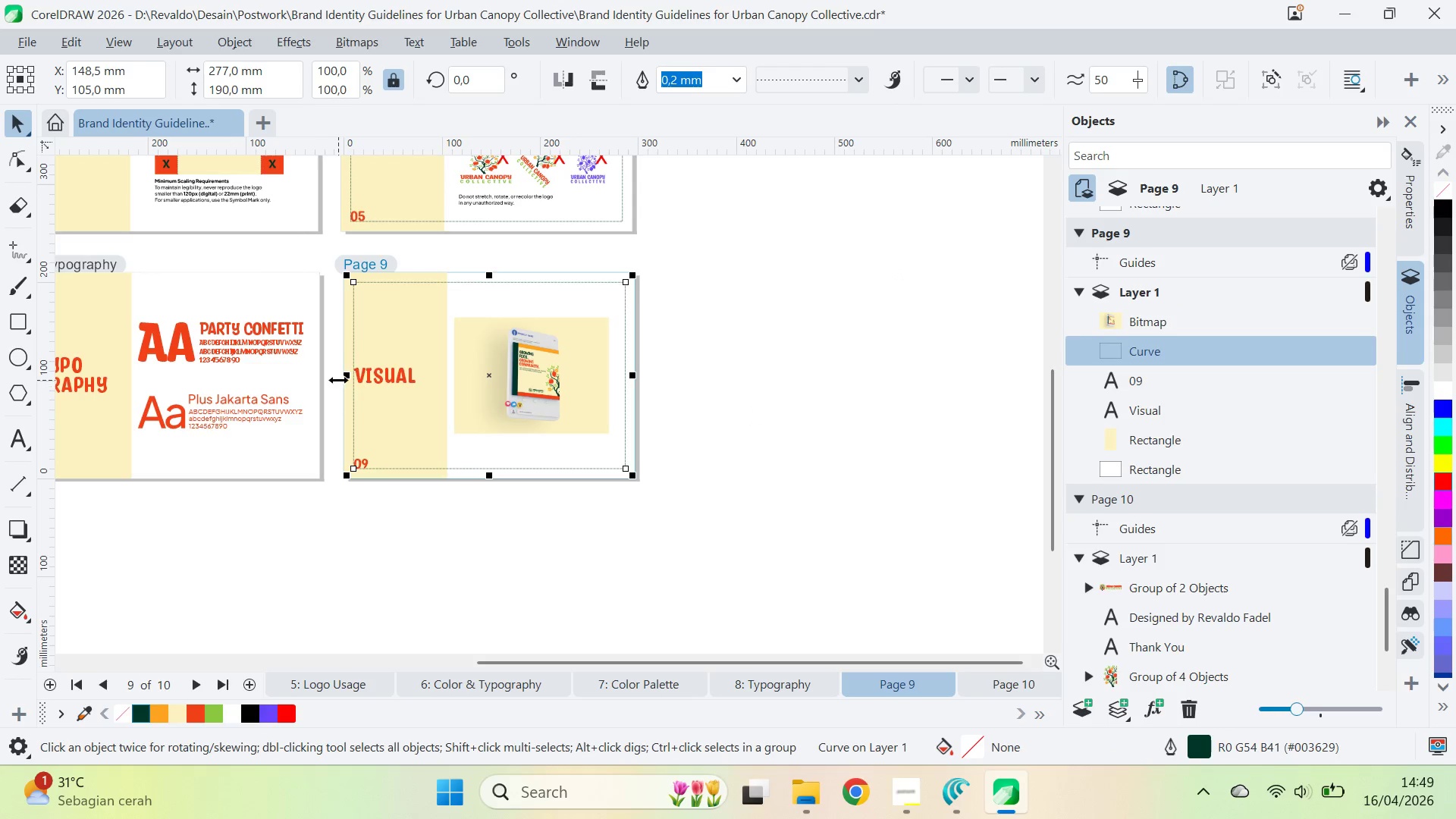 
left_click_drag(start_coordinate=[339, 378], to_coordinate=[435, 439])
 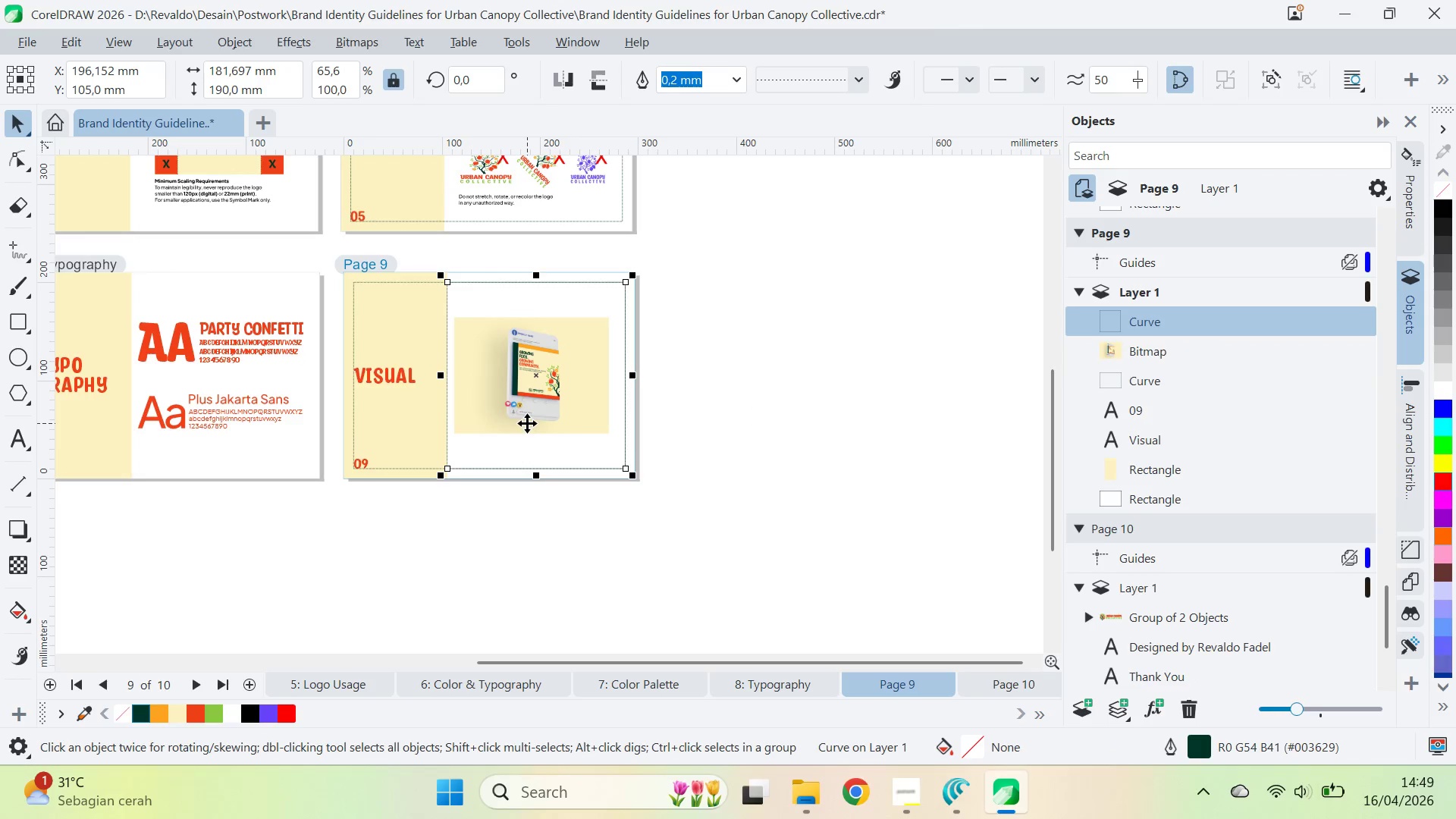 
left_click([435, 439])
 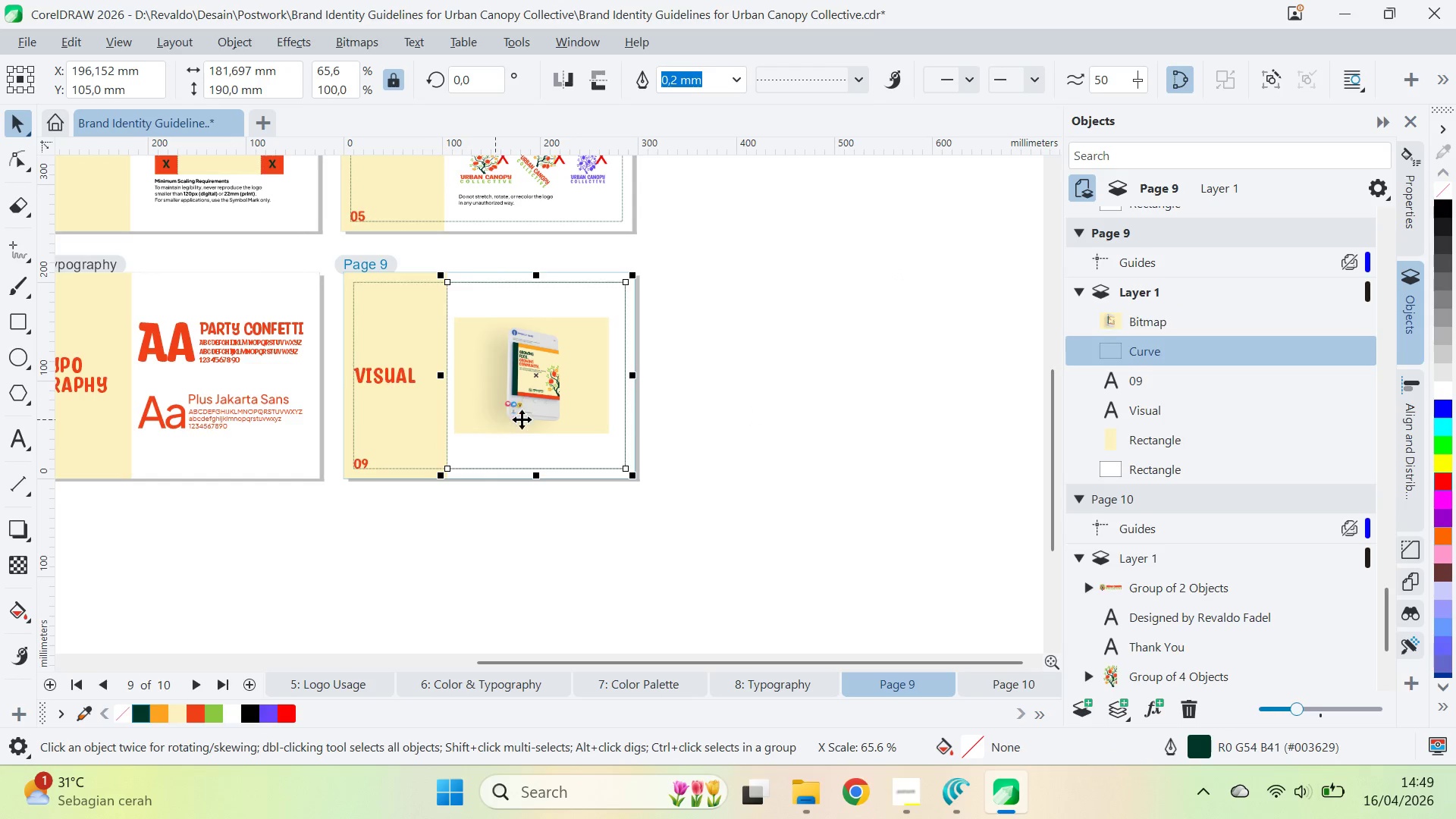 
right_click([435, 439])
 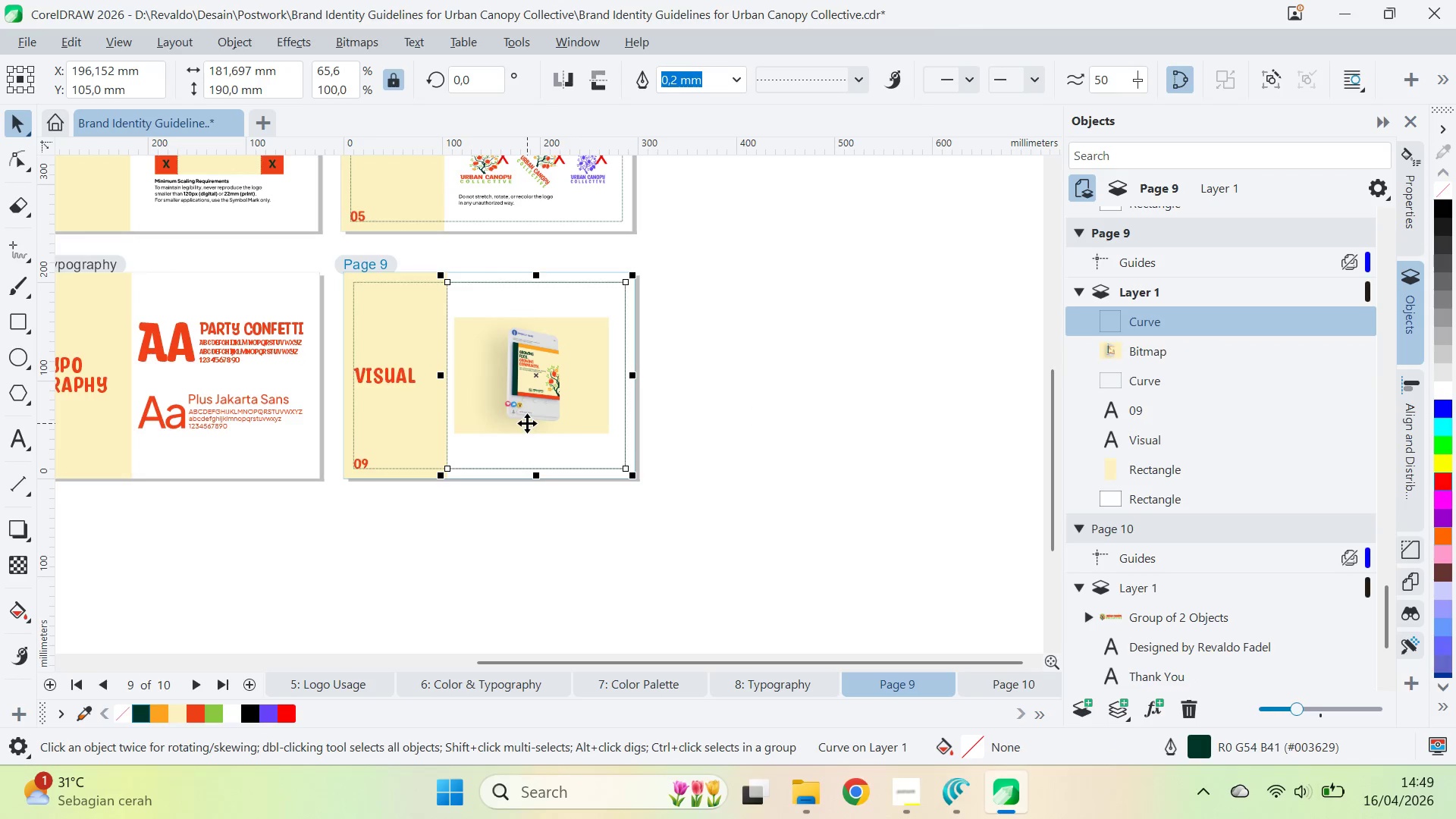 
left_click([527, 431])
 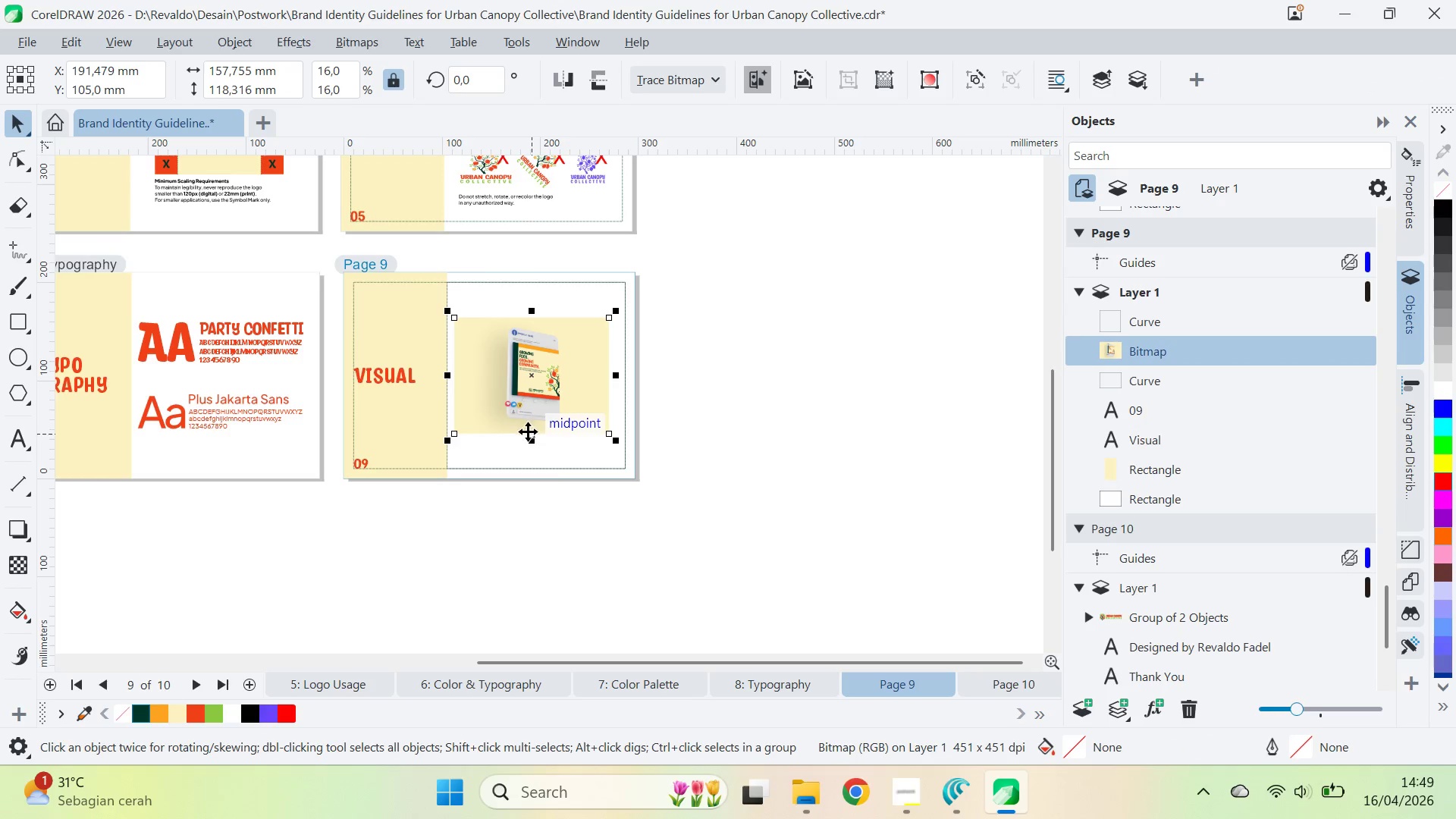 
key(Shift+ShiftLeft)
 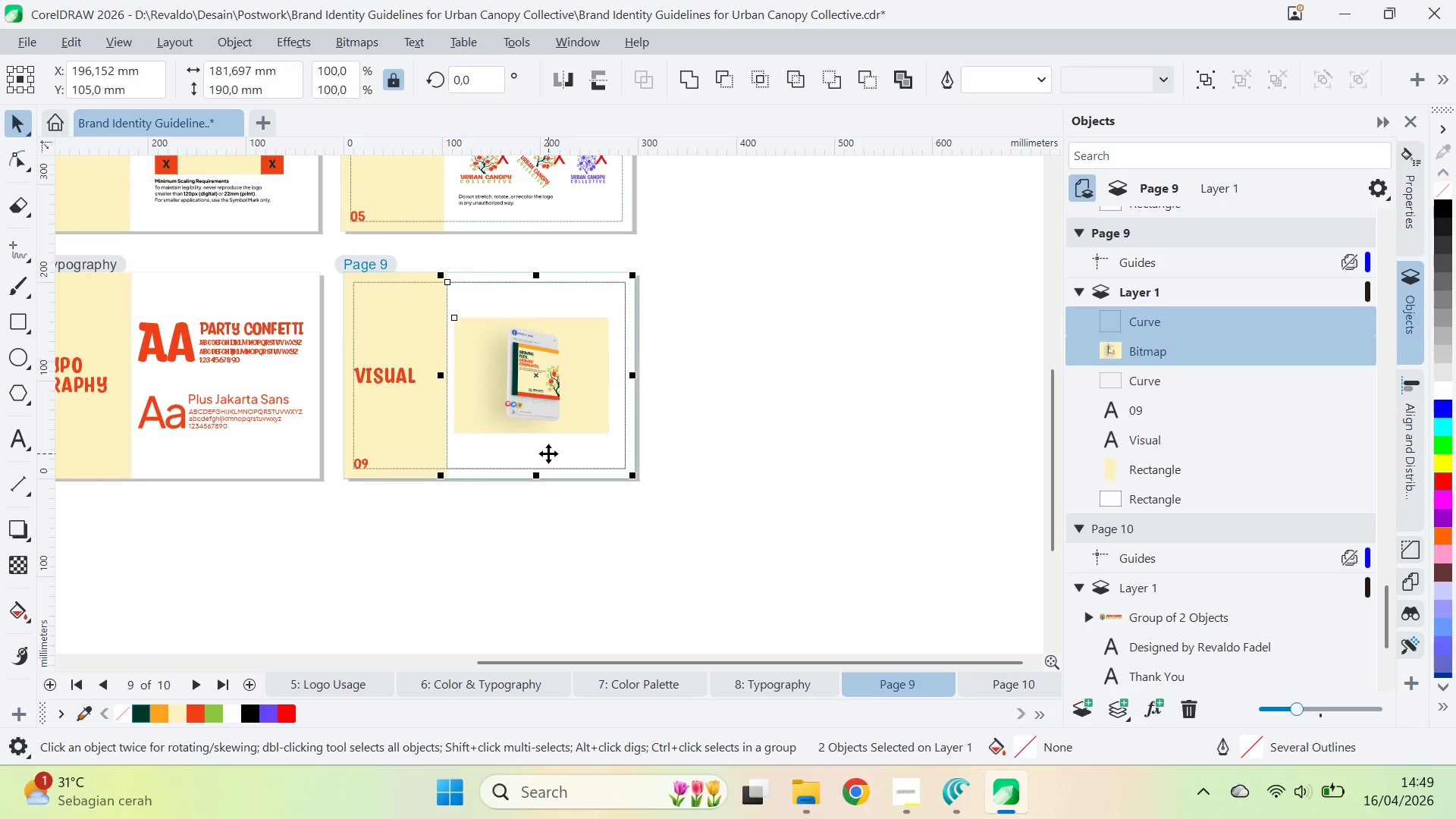 
key(C)
 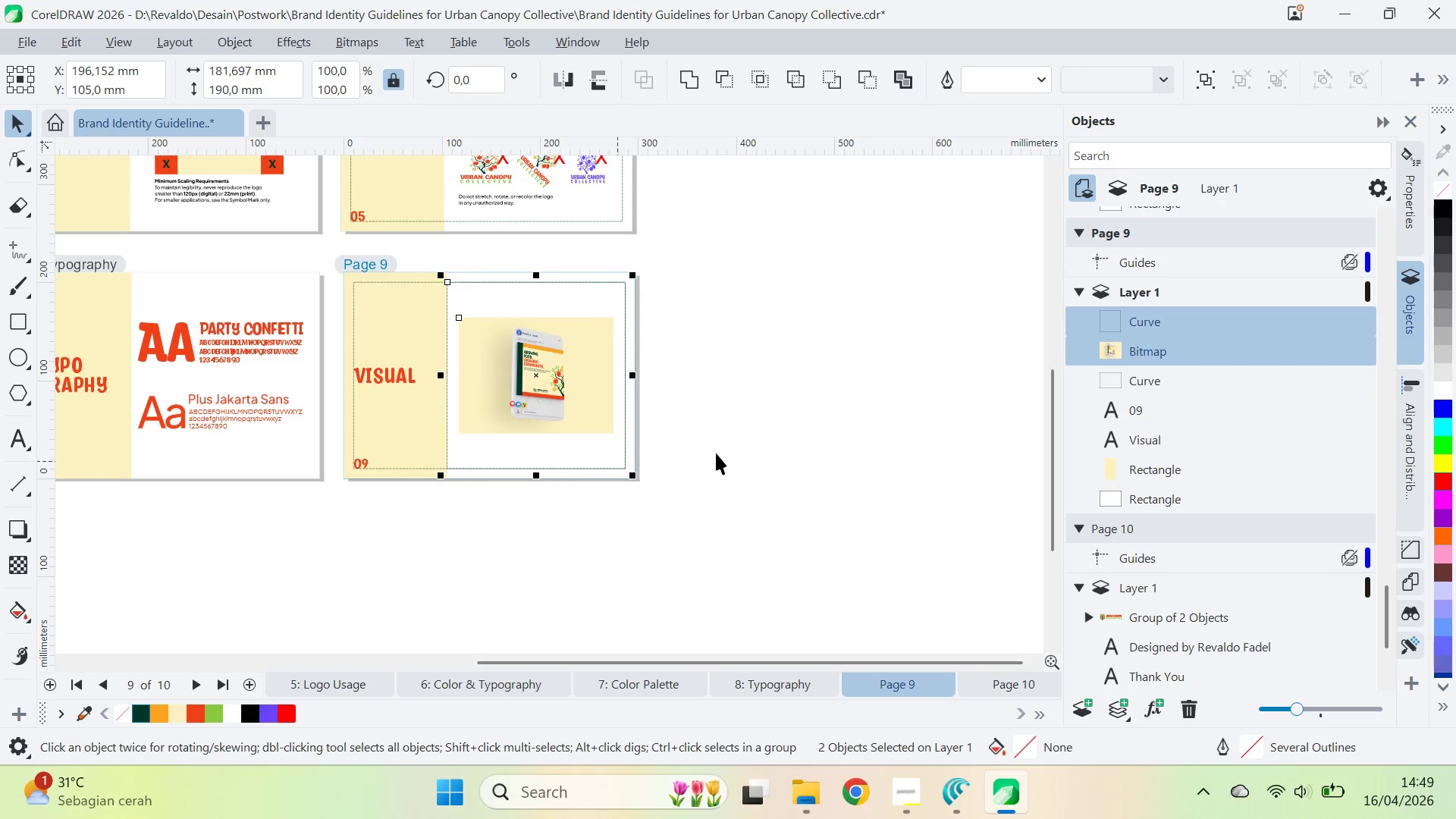 
left_click([736, 452])
 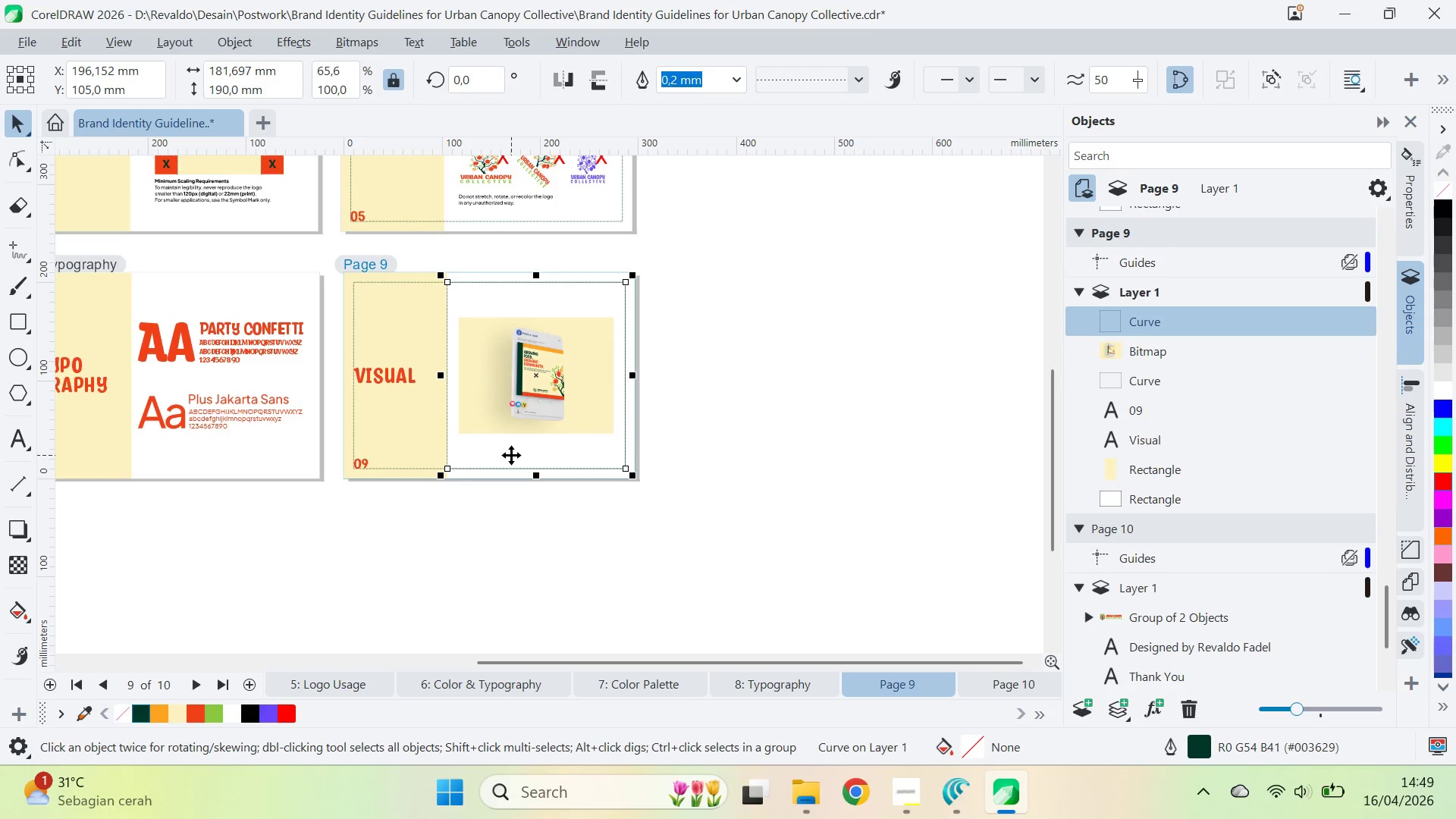 
key(Delete)
 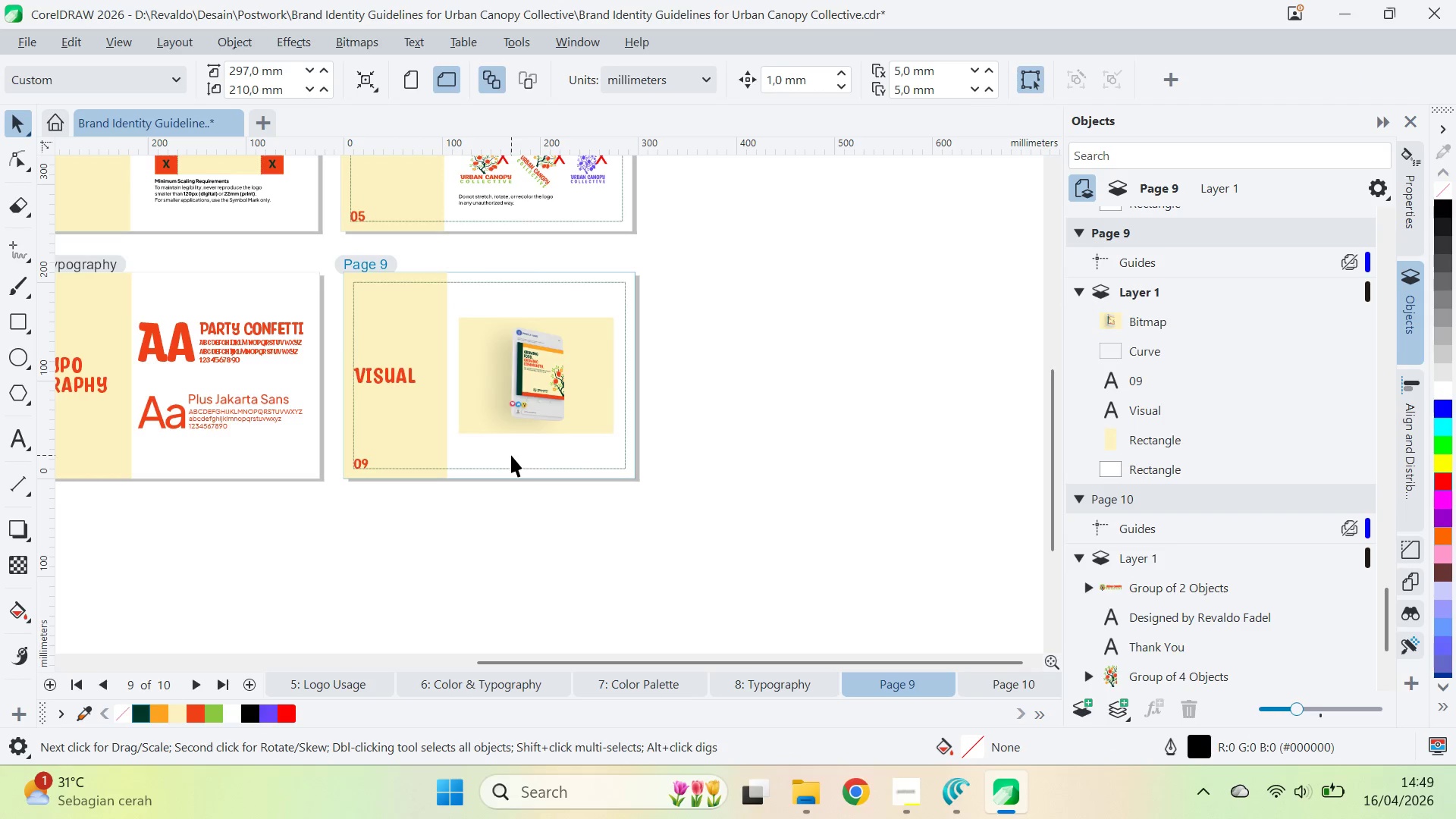 
left_click_drag(start_coordinate=[687, 442], to_coordinate=[679, 438])
 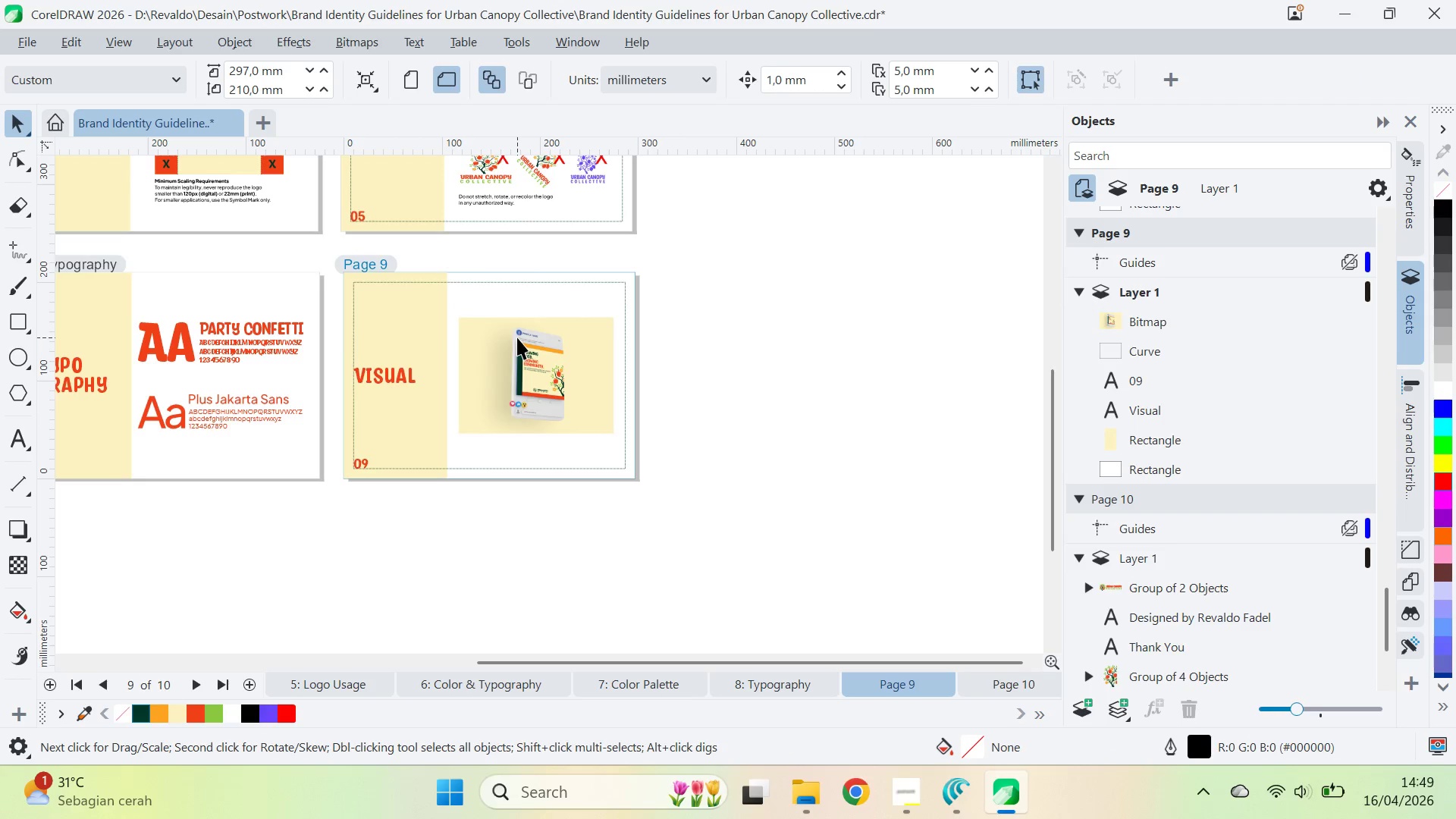 
key(Z)
 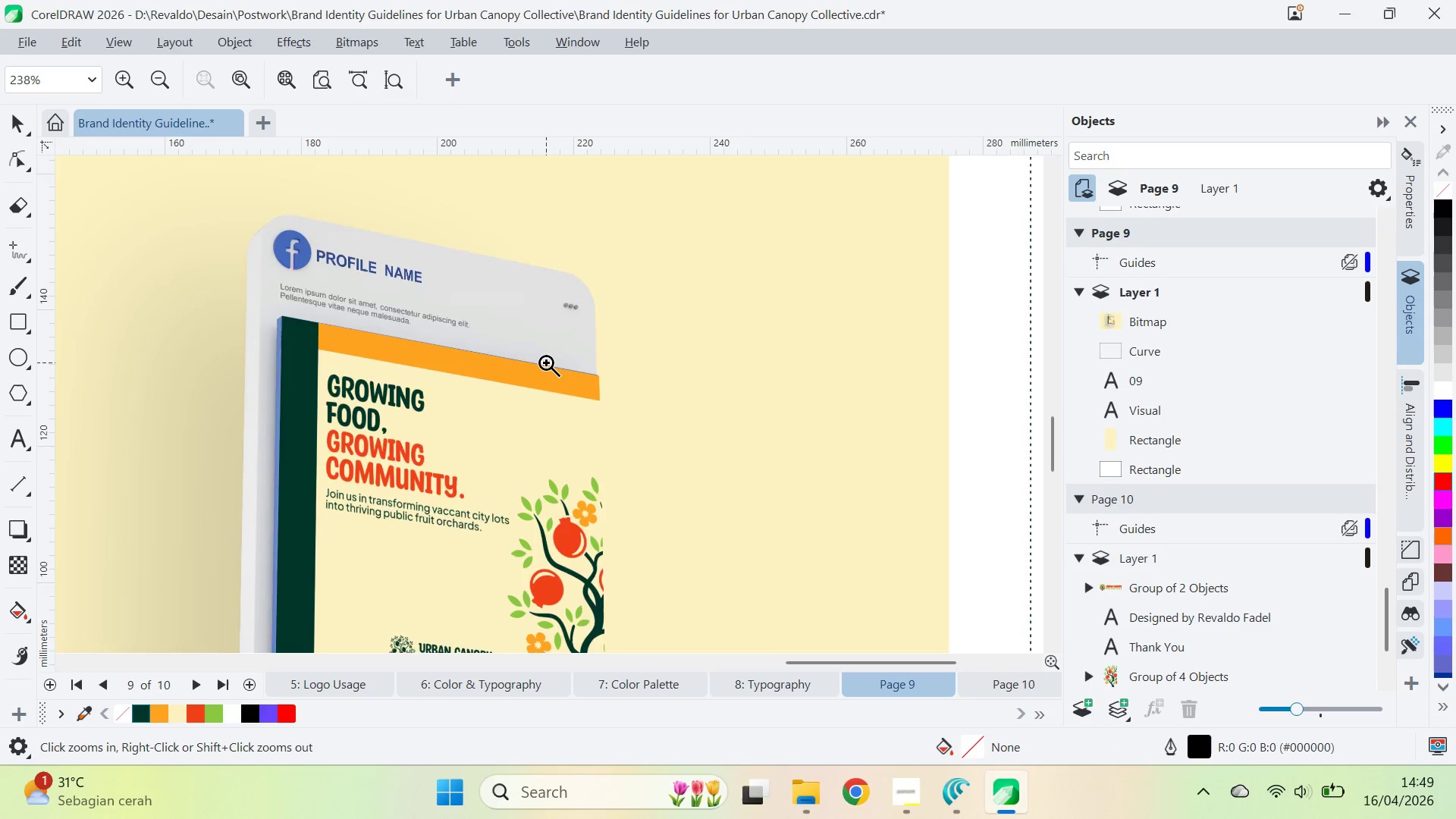 
scroll: coordinate [528, 352], scroll_direction: down, amount: 1.0
 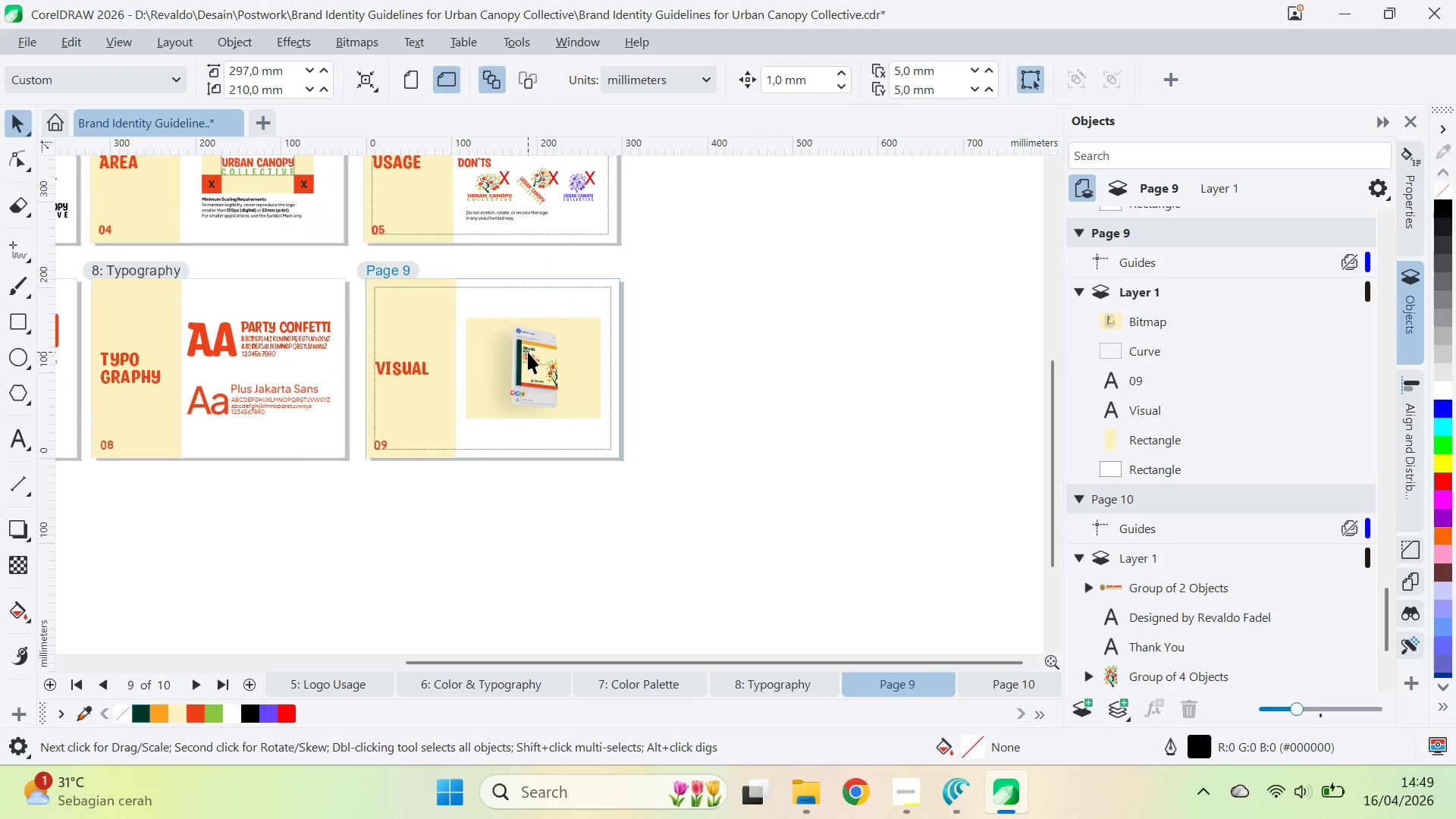 
type(qv)
 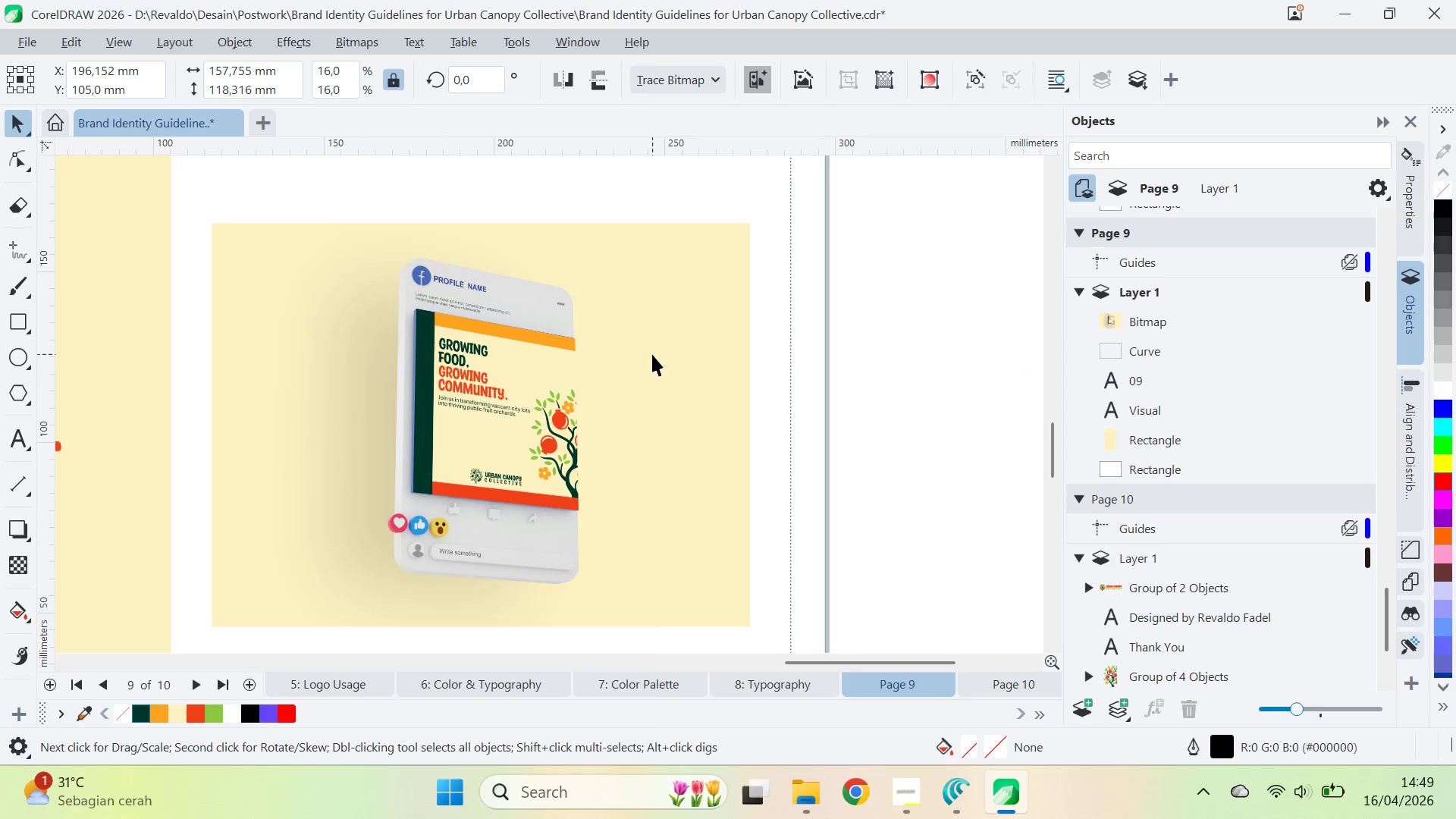 
left_click_drag(start_coordinate=[567, 394], to_coordinate=[568, 342])
 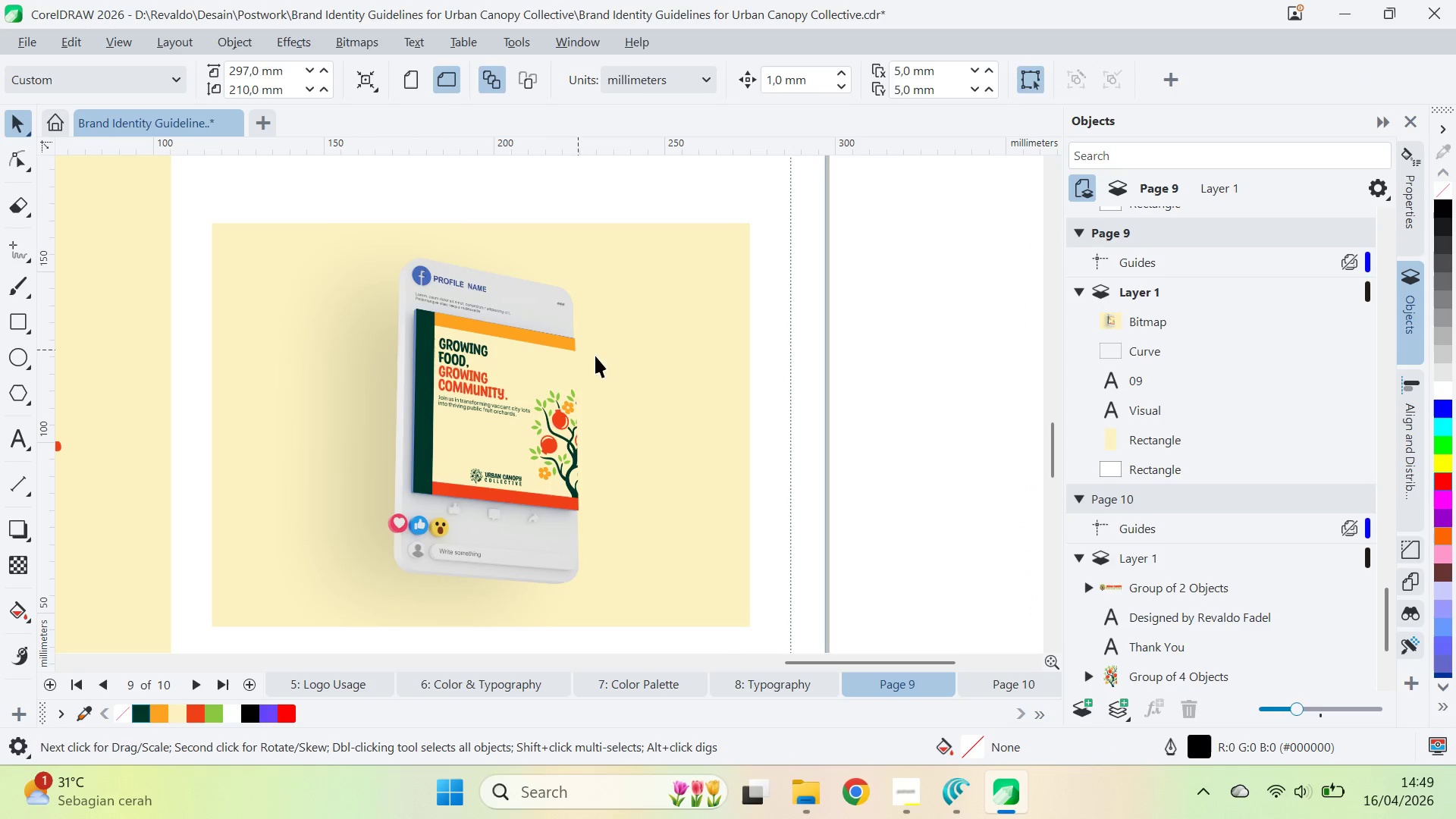 
right_click([652, 354])
 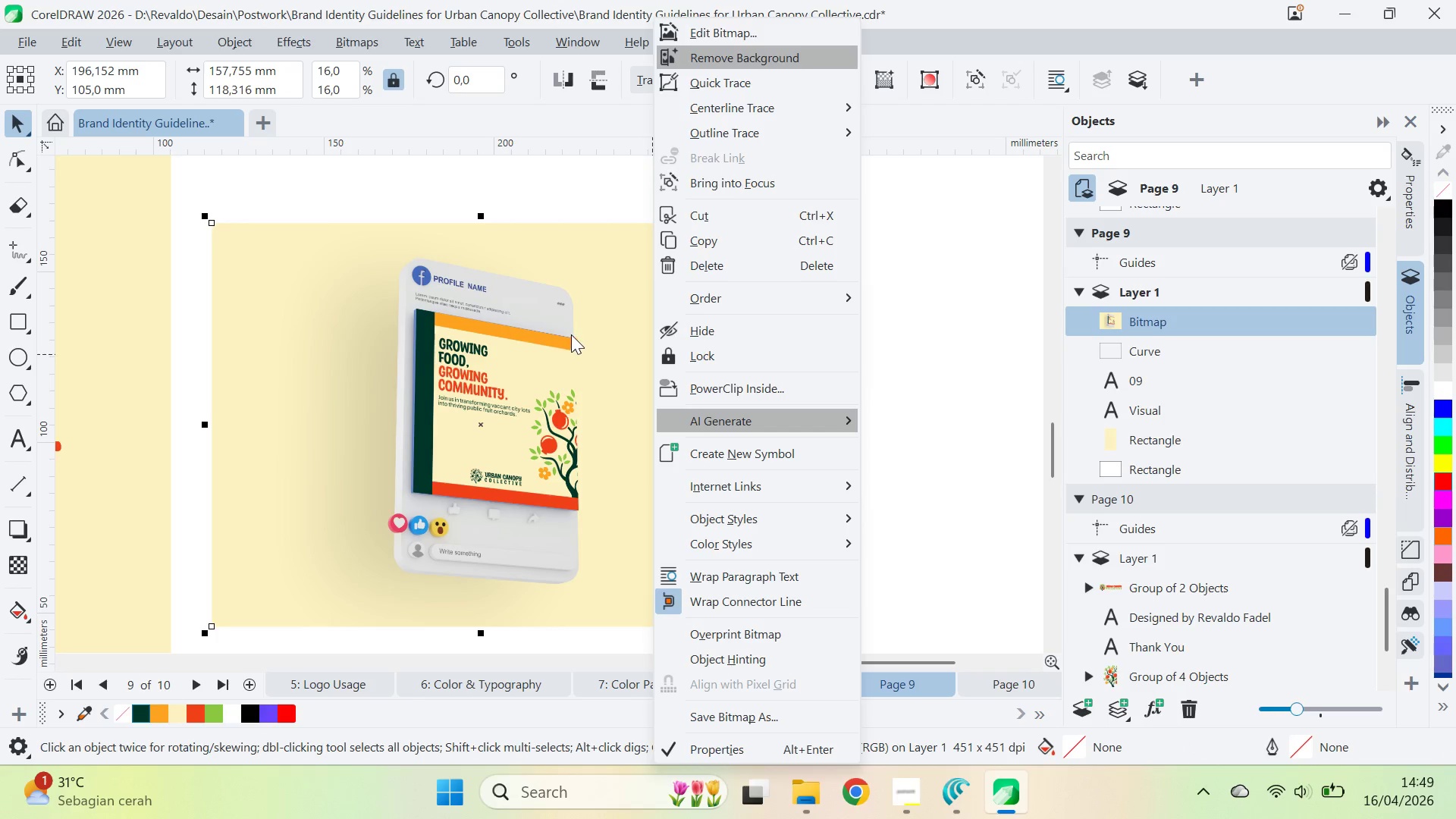 
left_click([572, 331])
 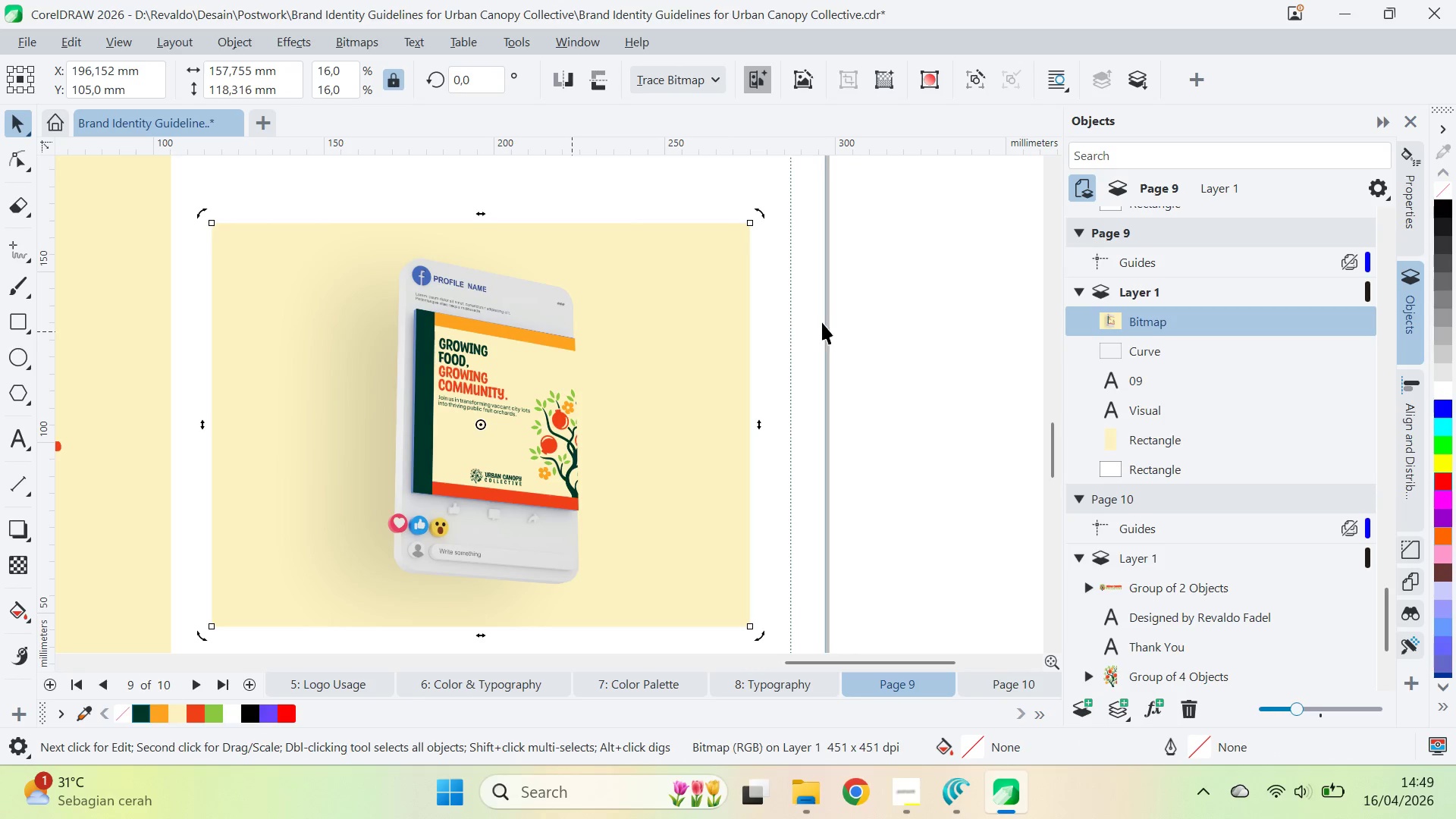 
left_click([875, 324])
 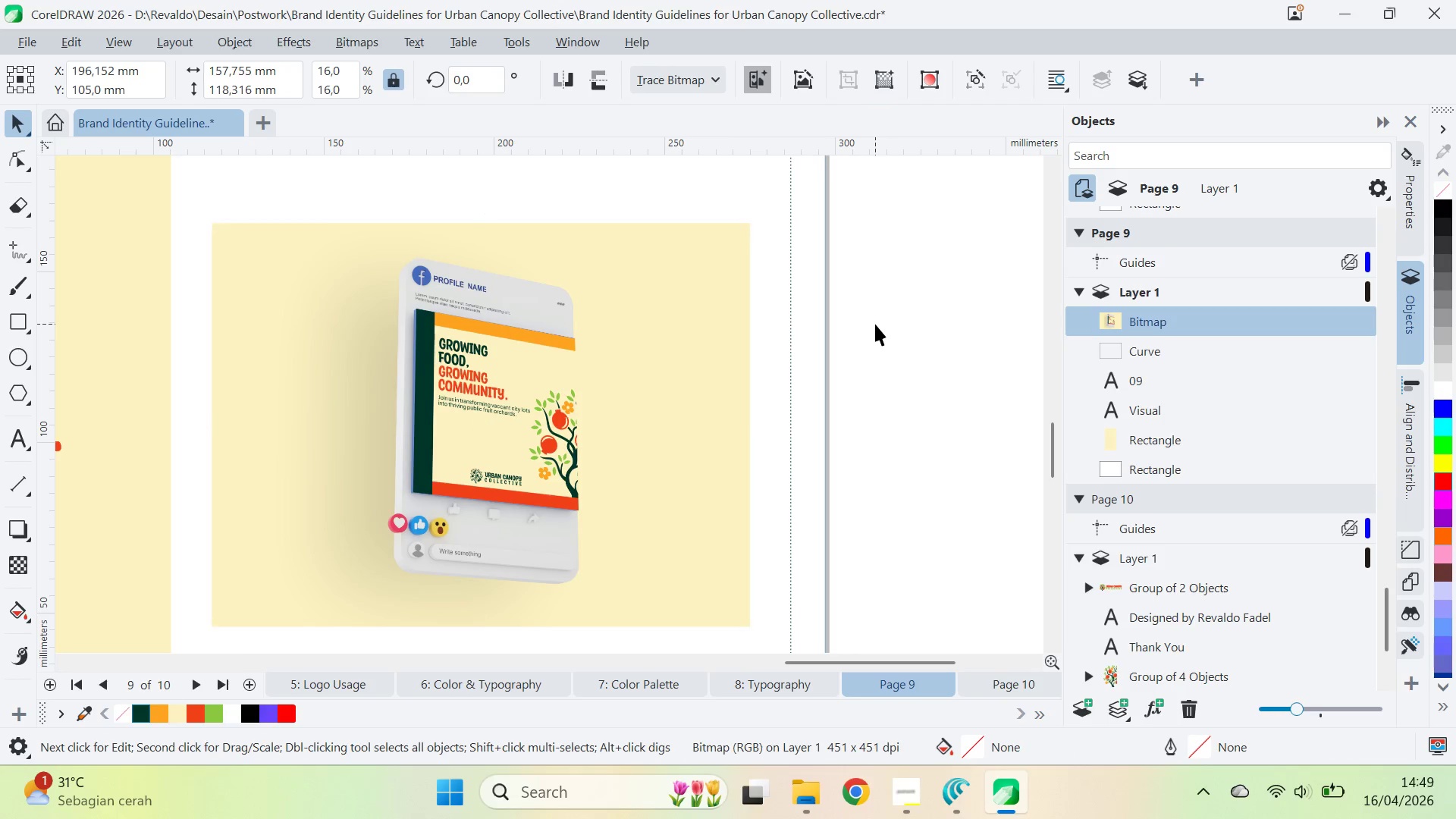 
key(Alt+AltLeft)
 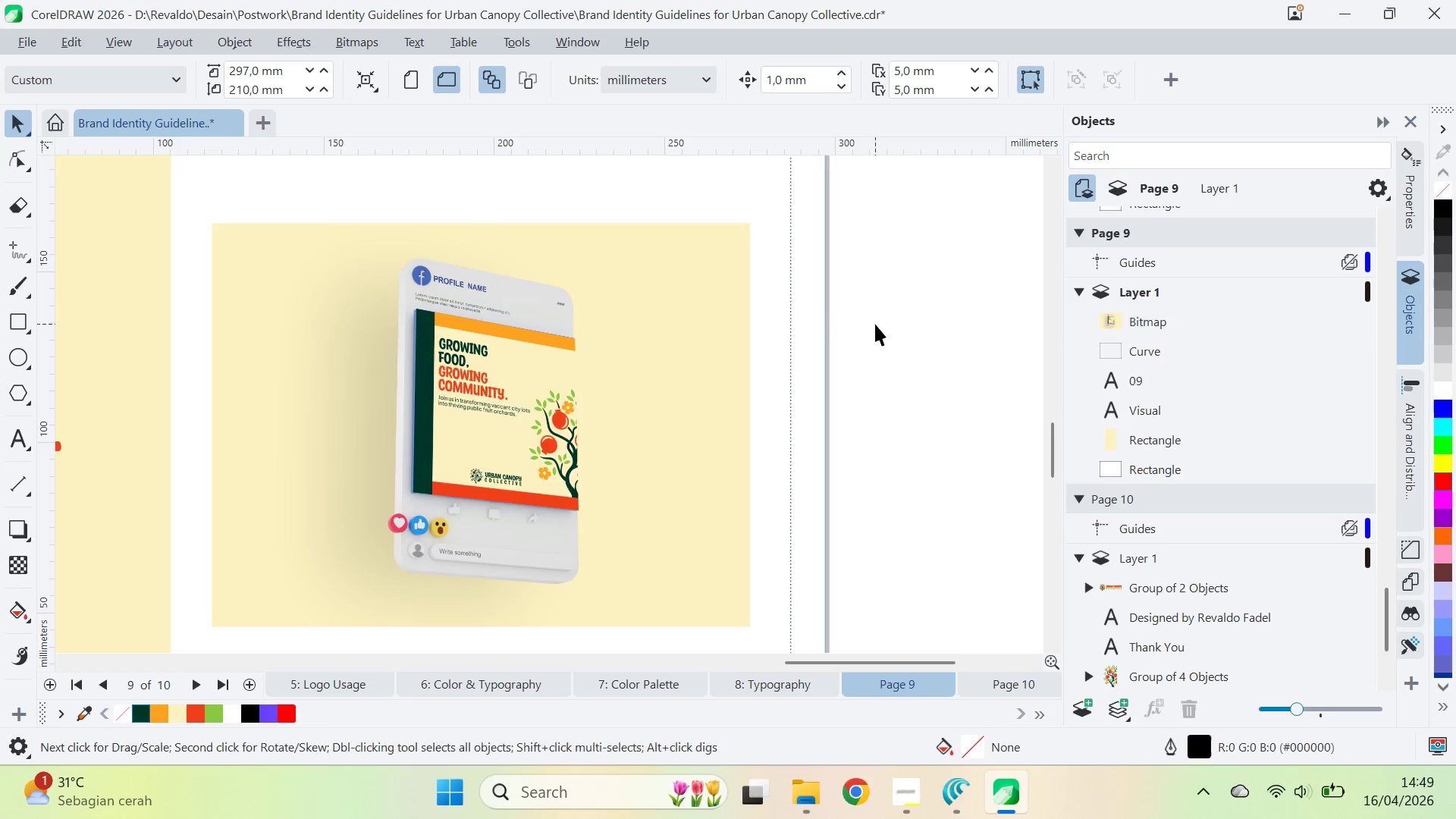 
key(Alt+Tab)
 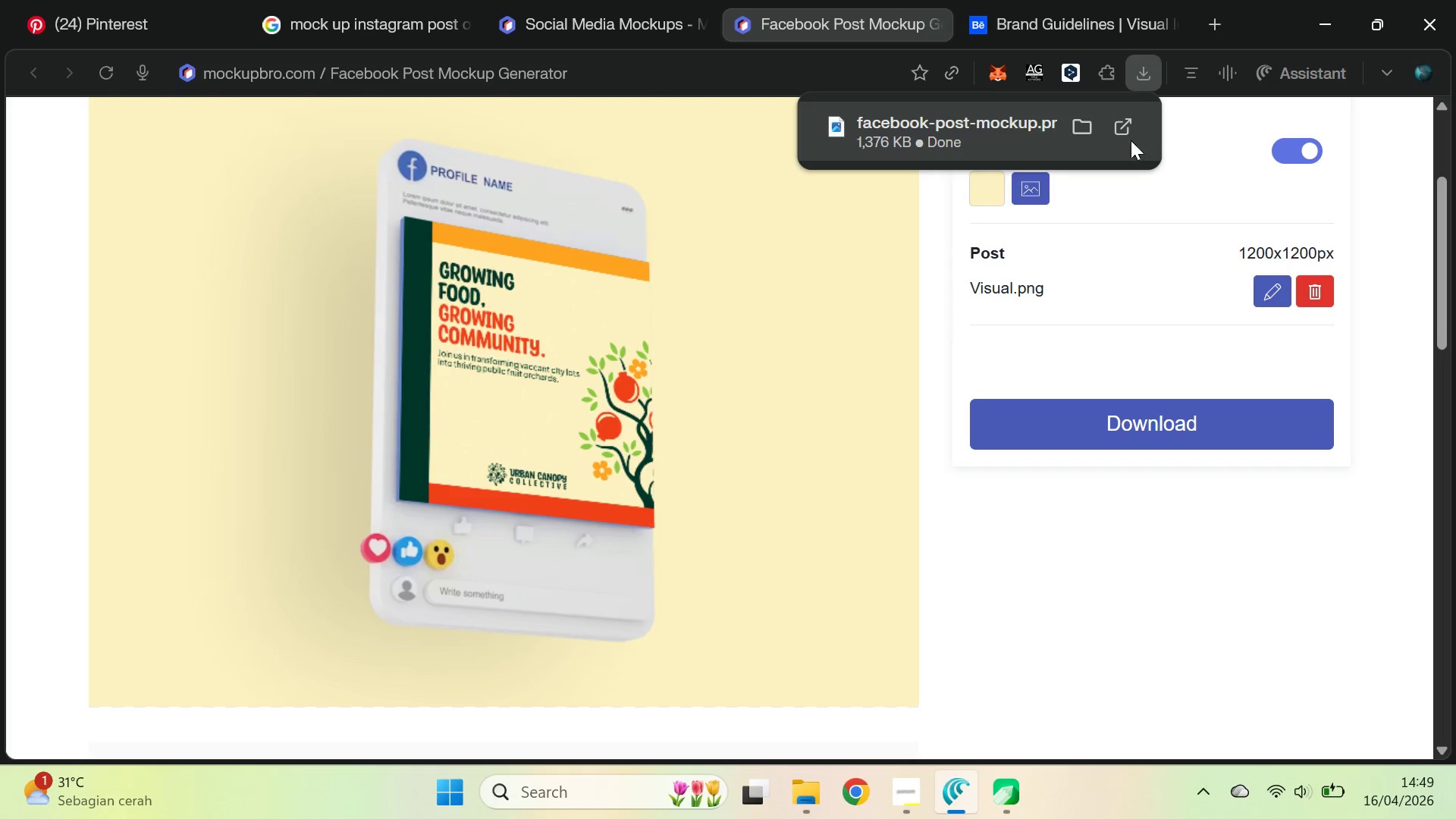 
left_click([1141, 250])
 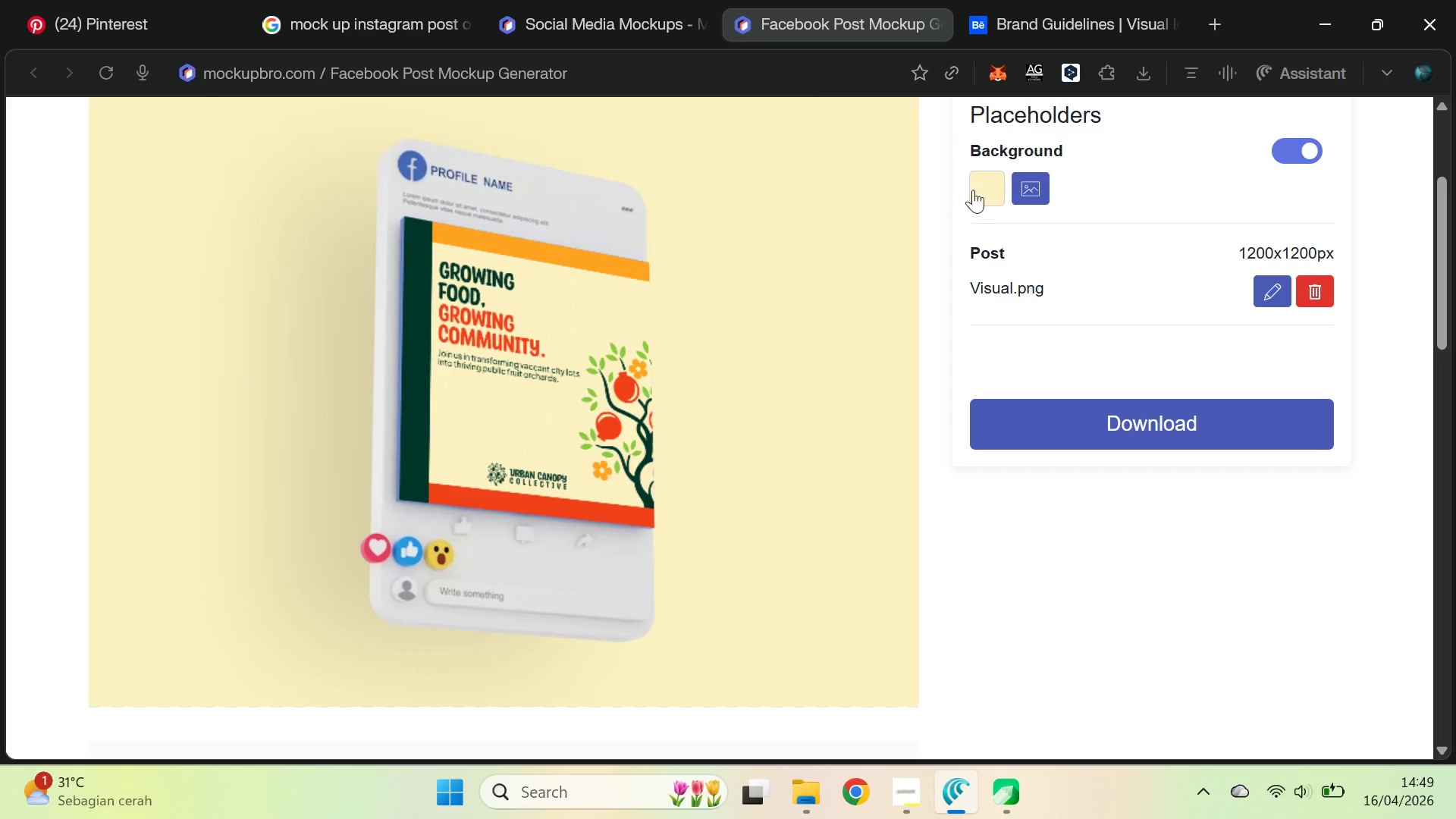 
left_click([1034, 180])
 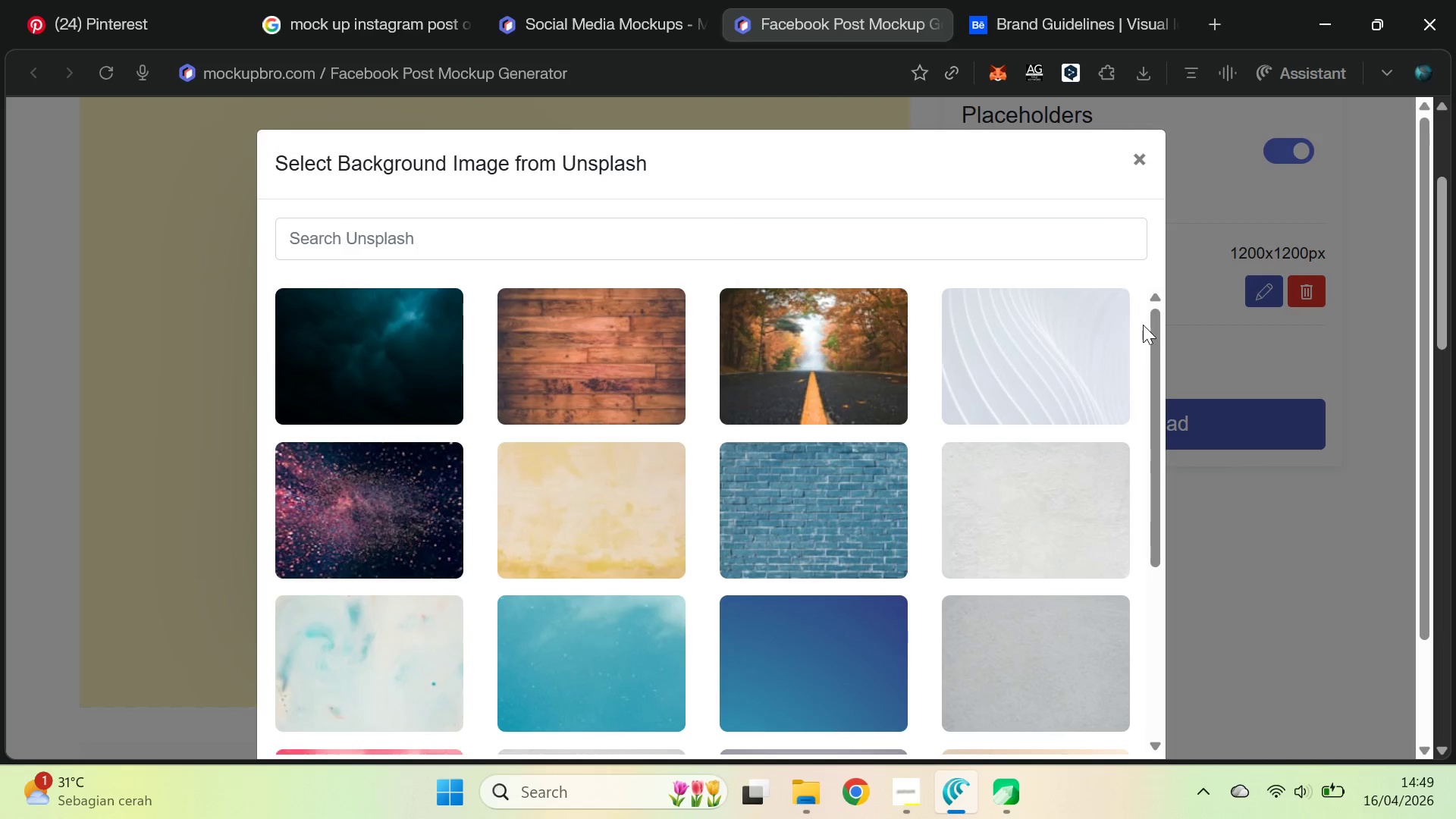 
left_click_drag(start_coordinate=[1157, 343], to_coordinate=[1180, 327])
 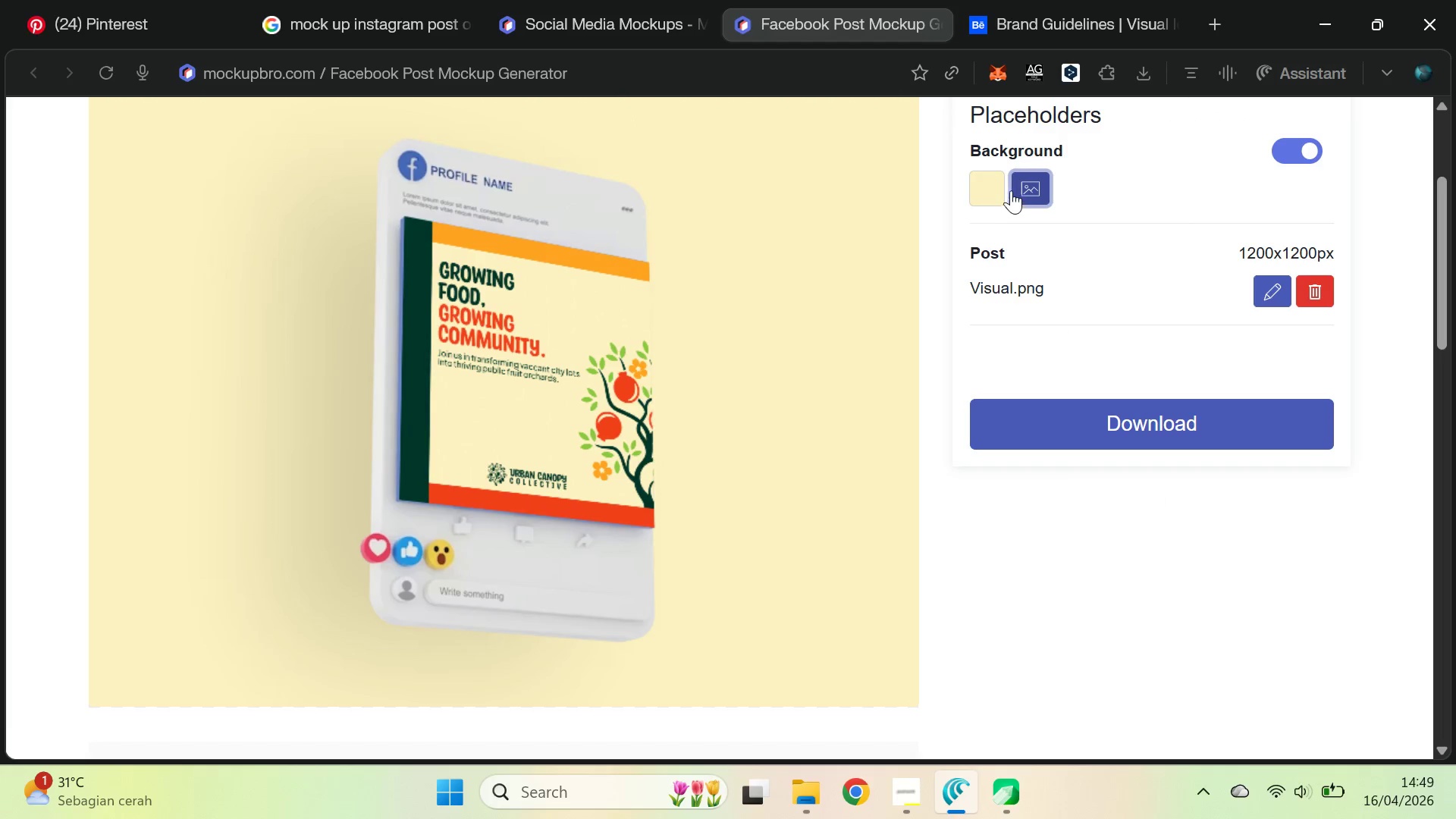 
left_click([998, 192])
 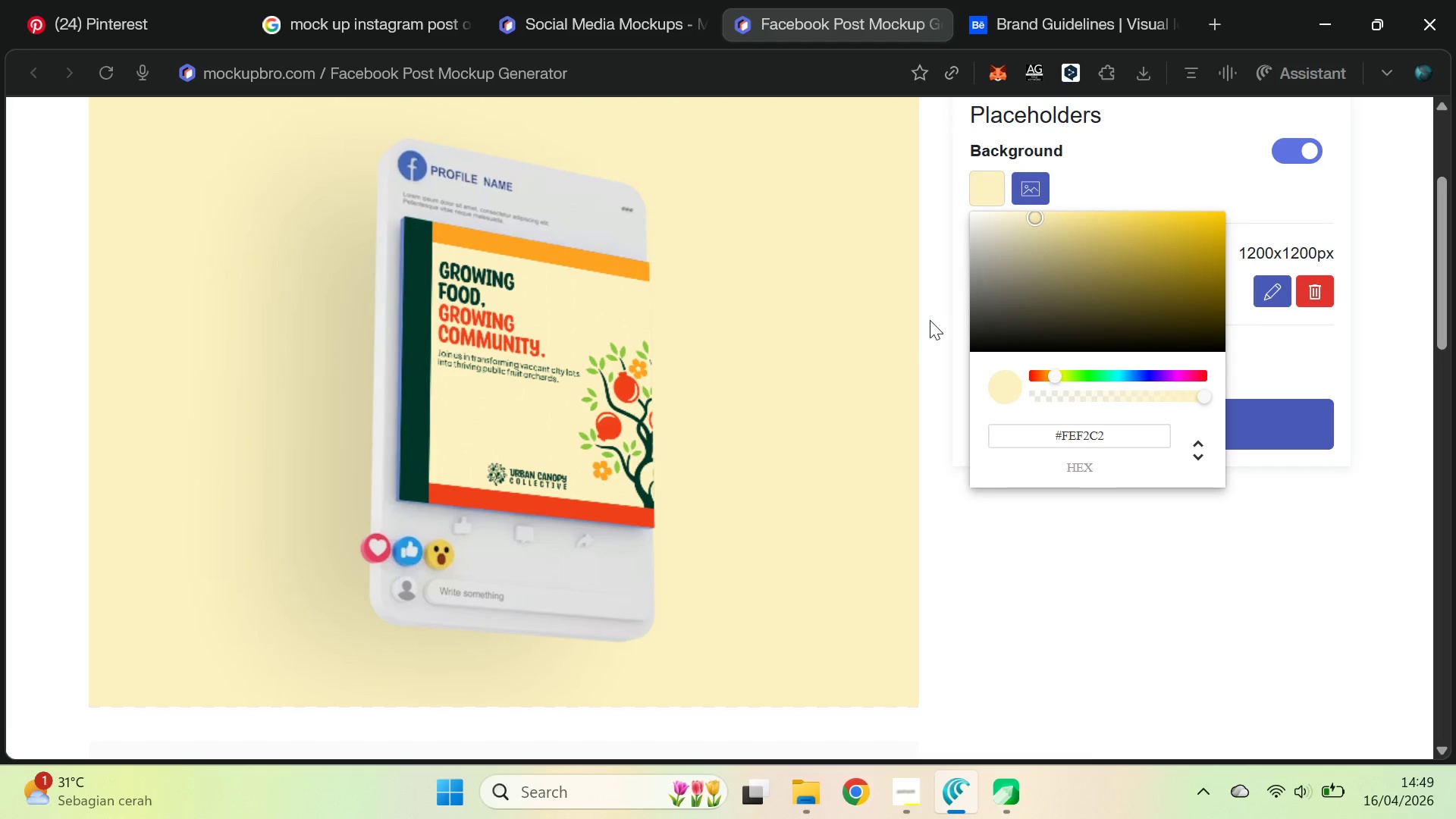 
left_click_drag(start_coordinate=[1002, 291], to_coordinate=[873, 162])
 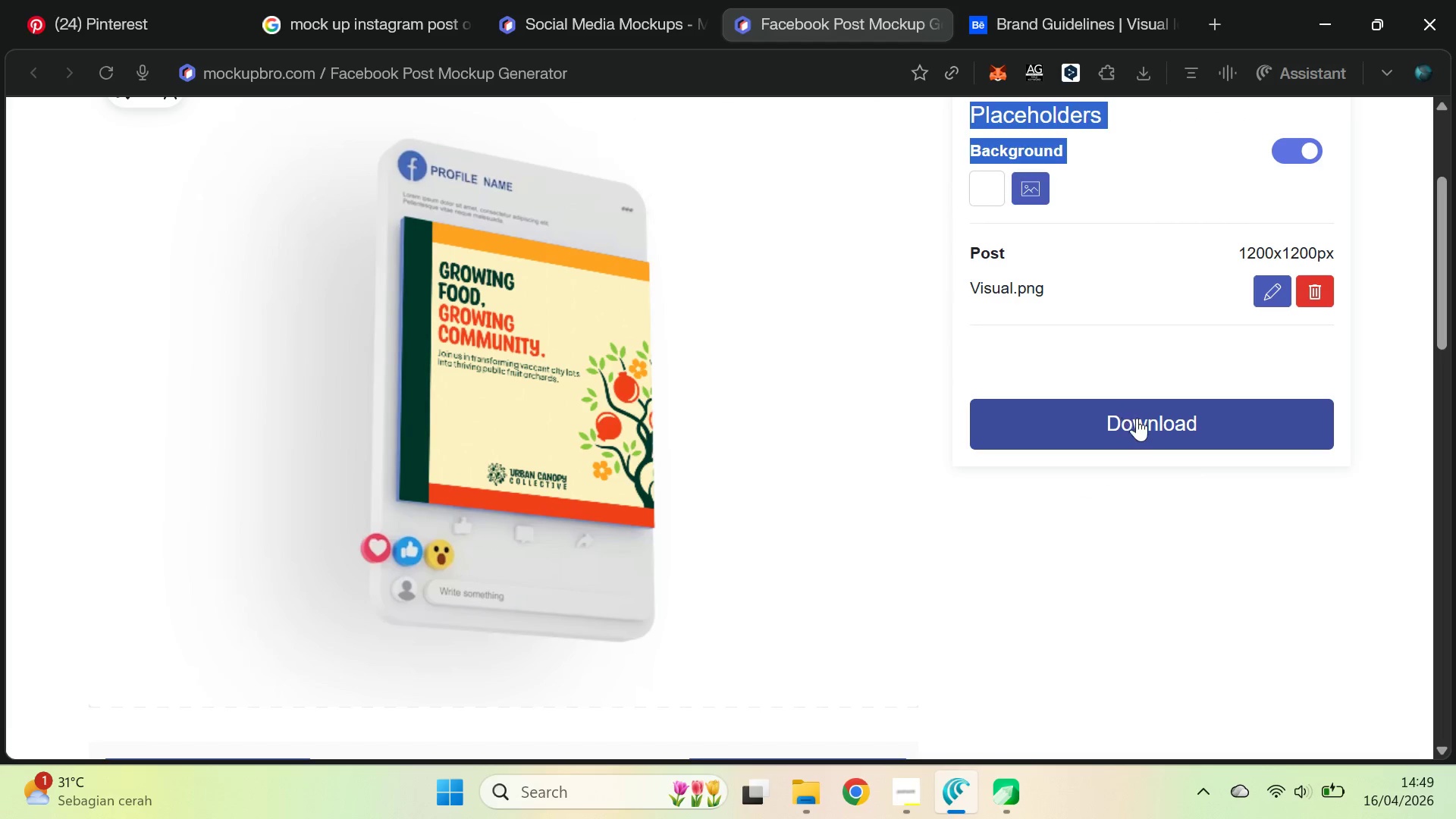 
left_click([1140, 422])
 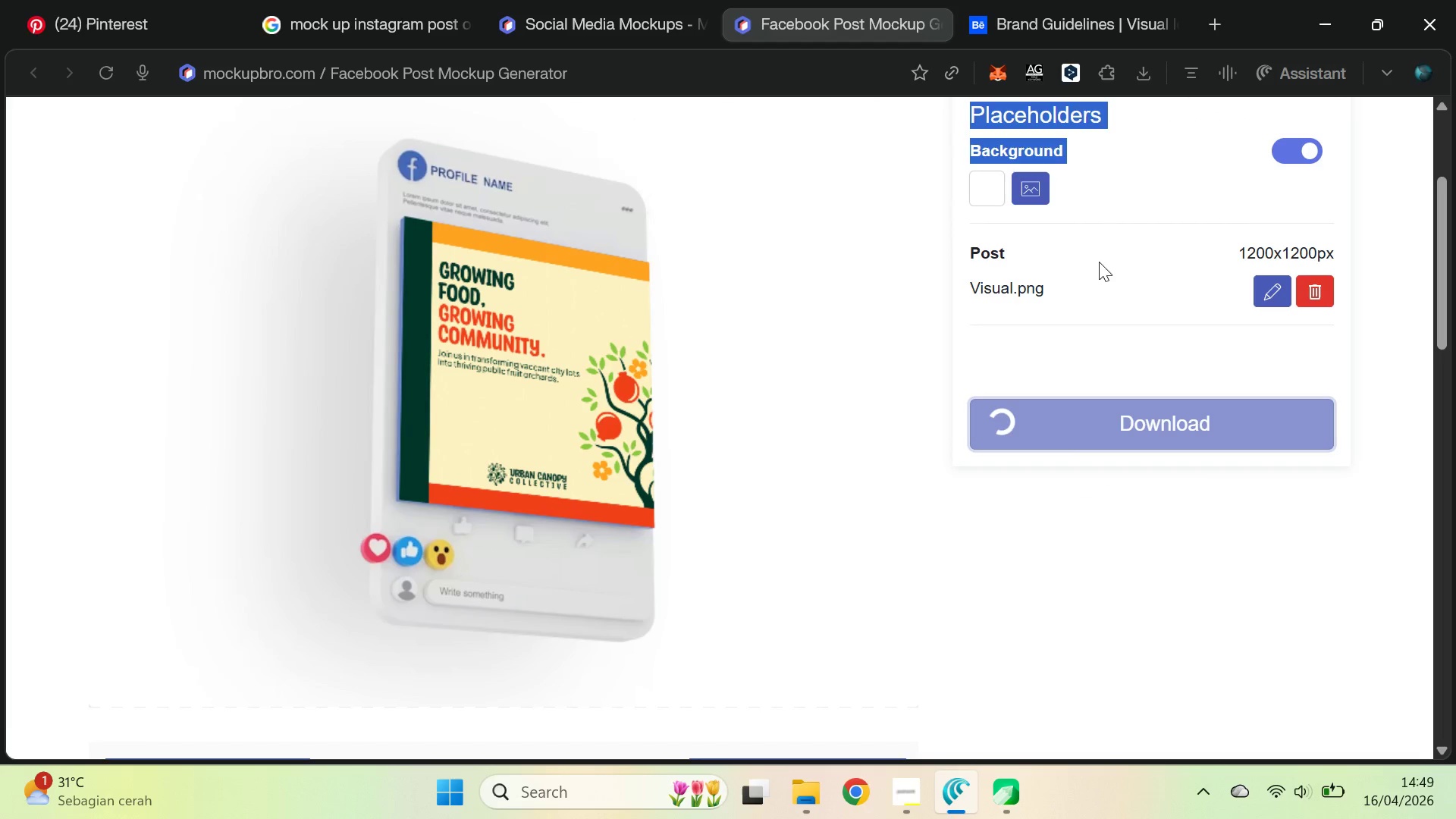 
mouse_move([1100, 224])
 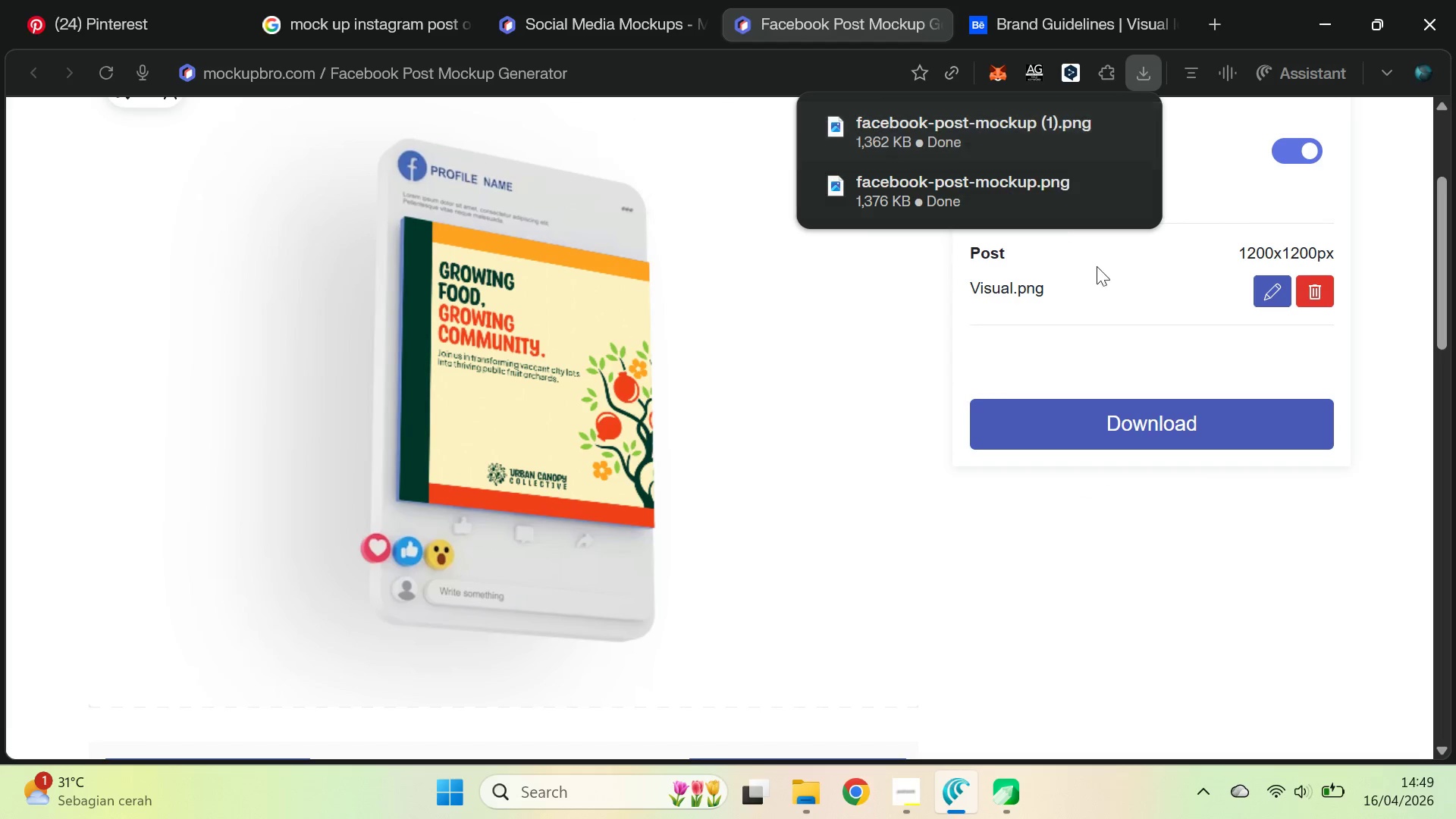 
left_click([1114, 273])
 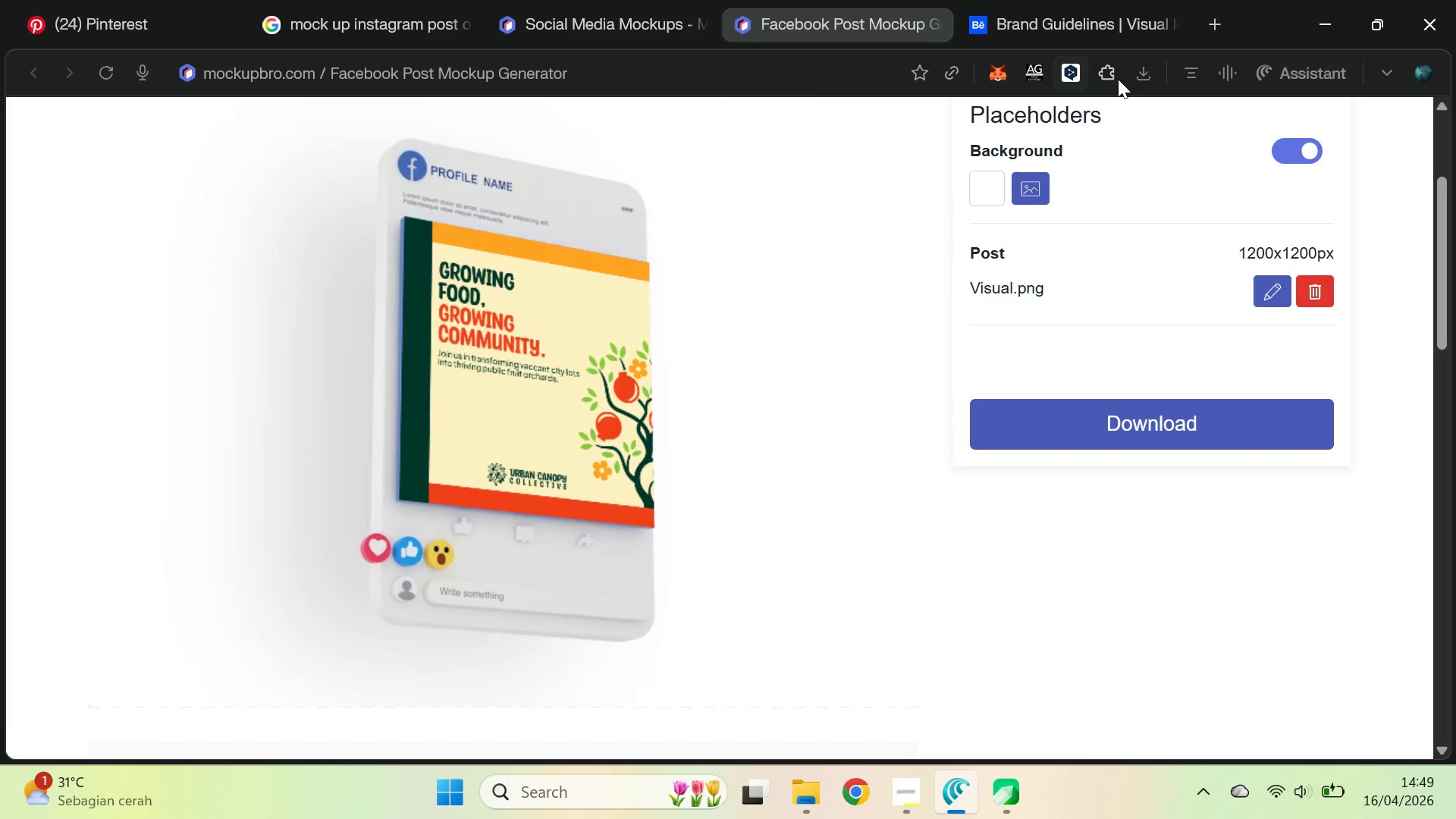 
left_click_drag(start_coordinate=[960, 186], to_coordinate=[984, 342])
 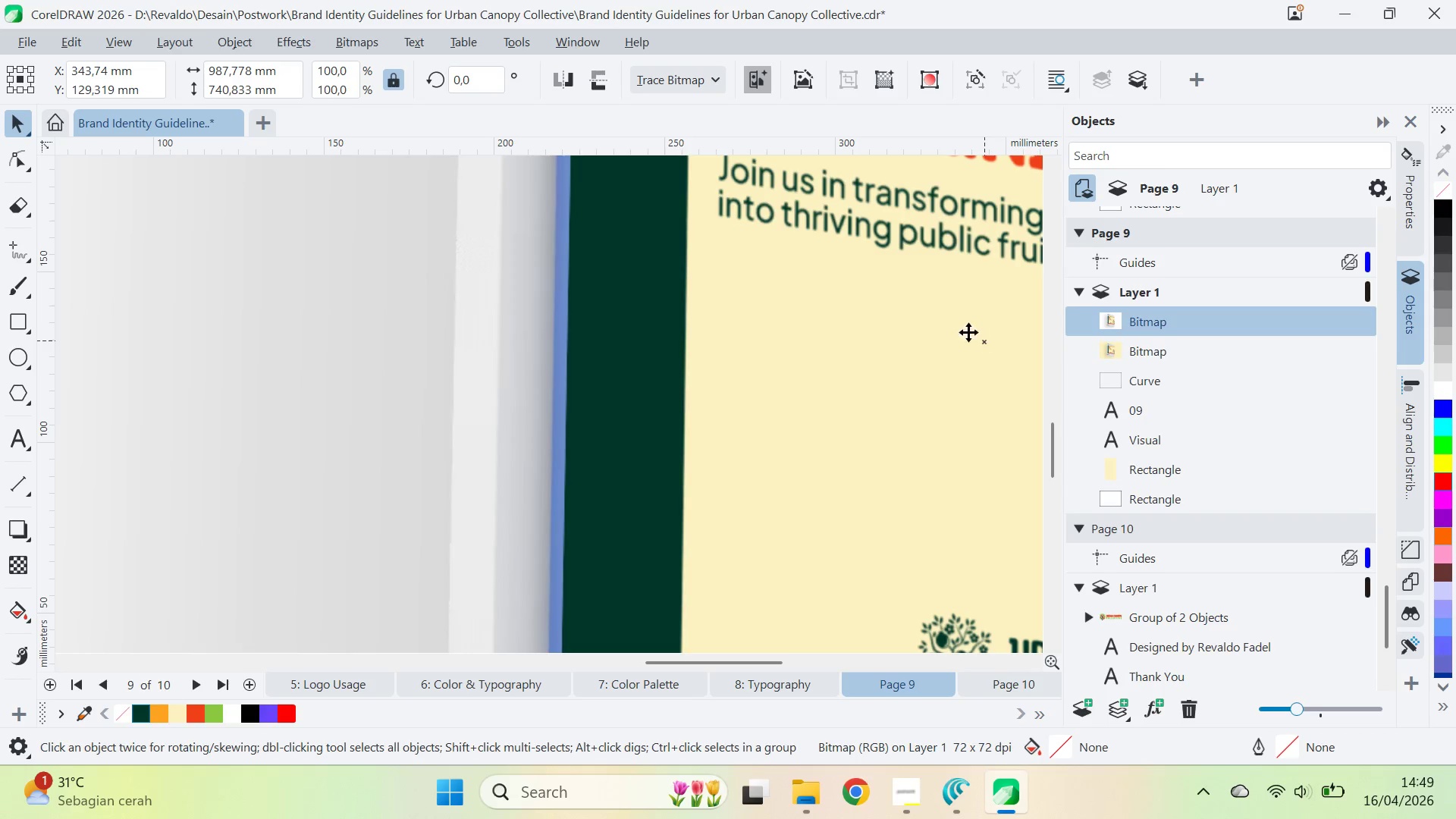 
key(Alt+Tab)
 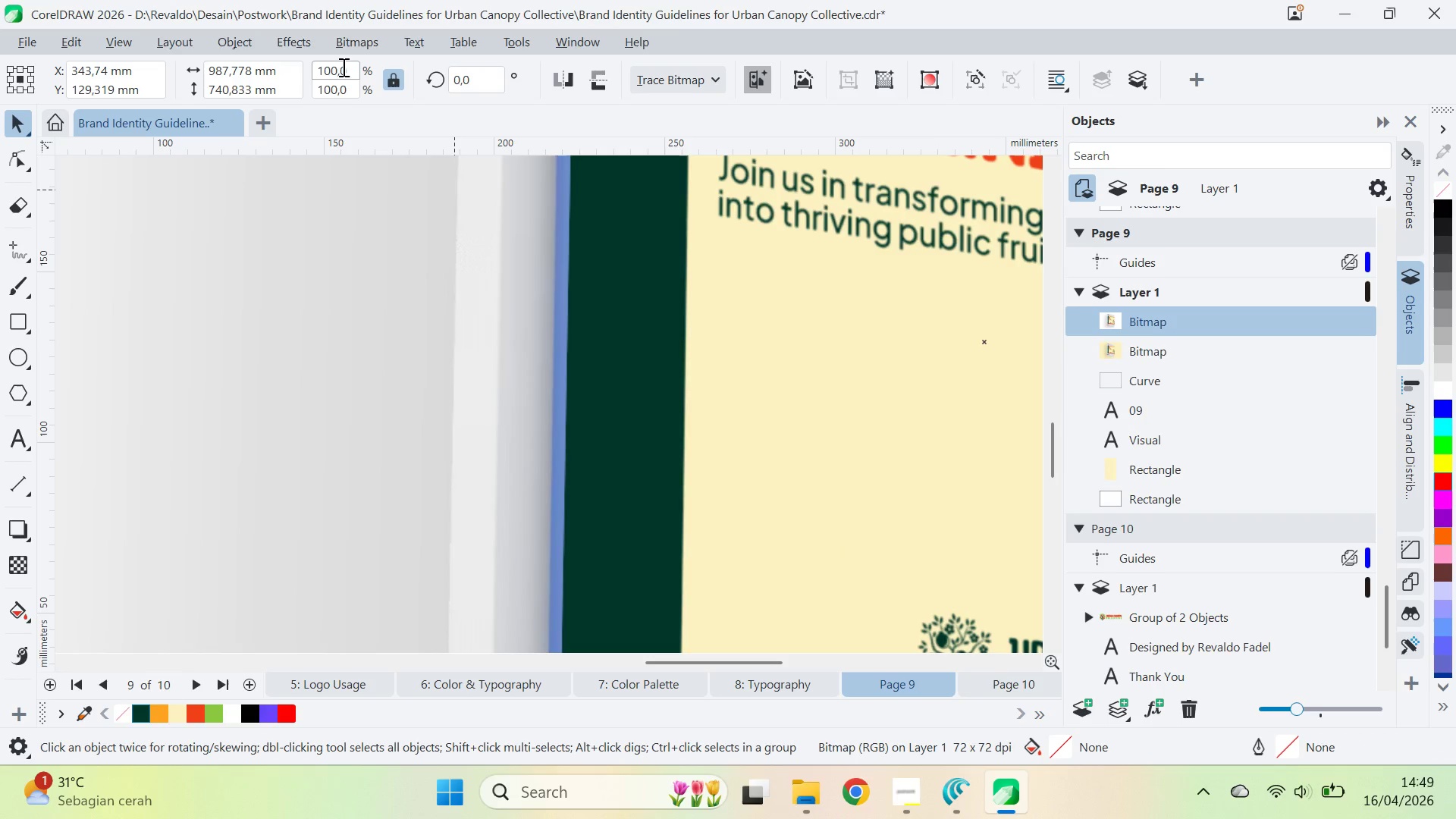 
left_click_drag(start_coordinate=[354, 64], to_coordinate=[289, 73])
 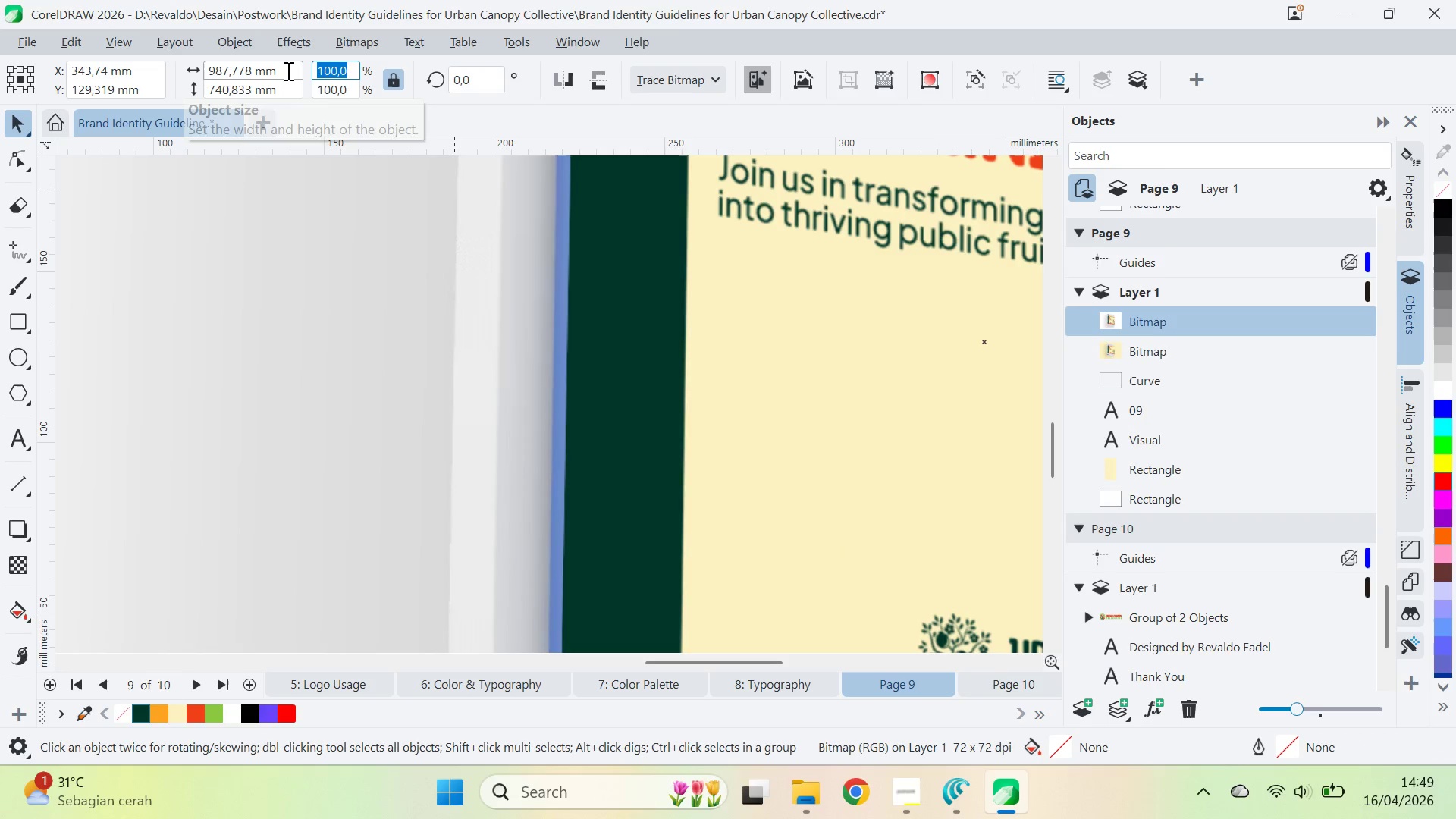 
type(20)
 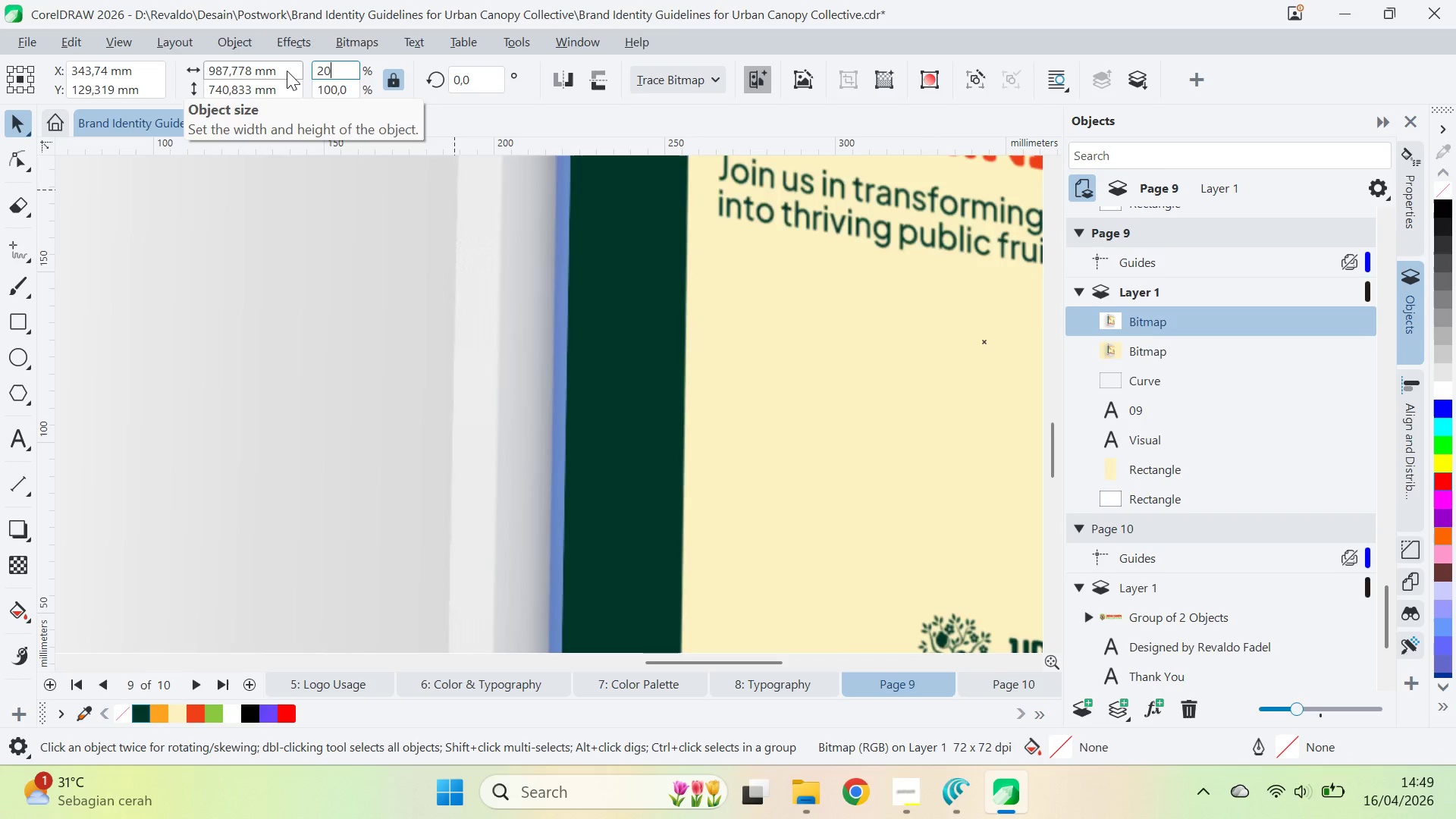 
key(Enter)
 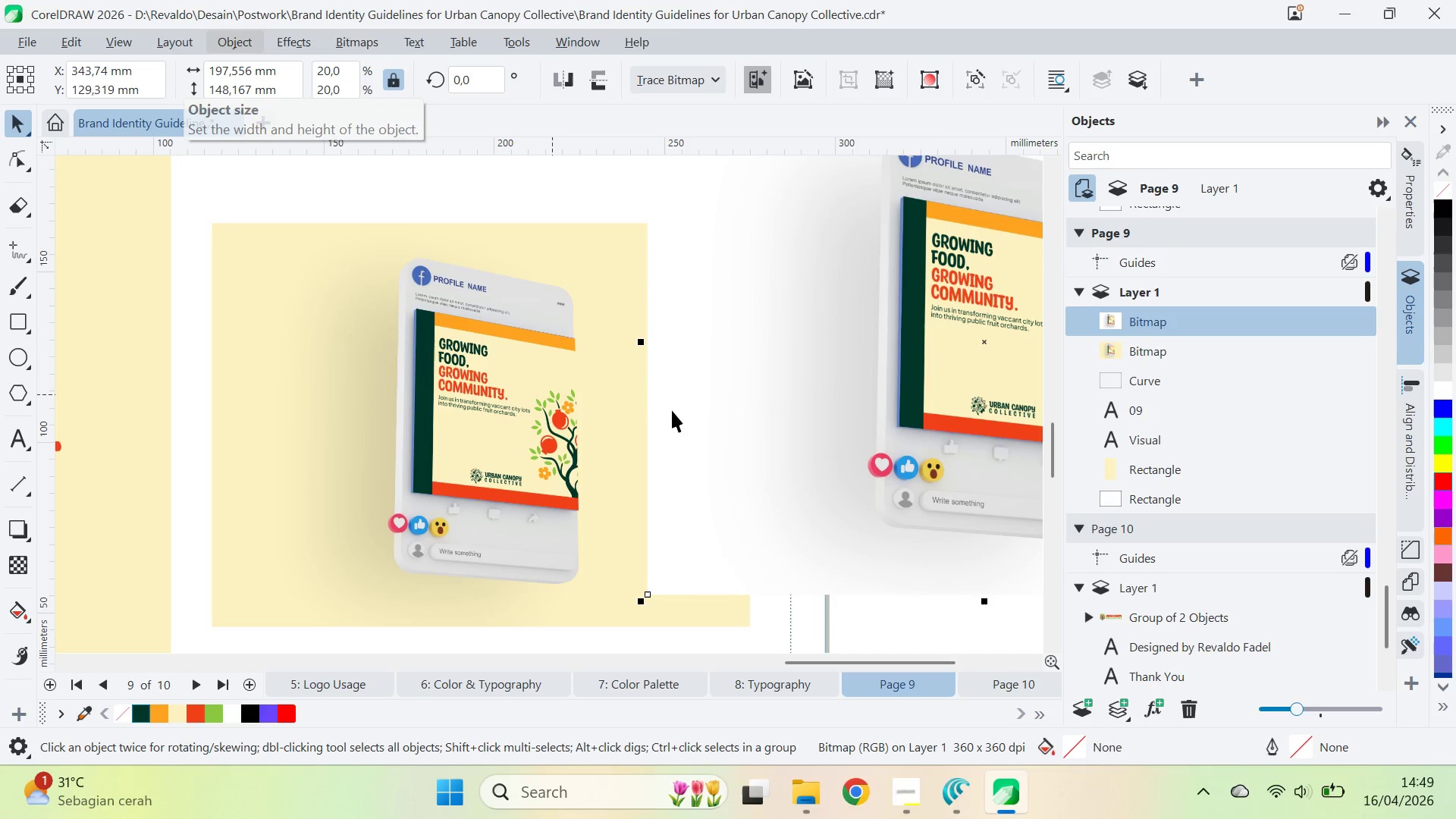 
left_click_drag(start_coordinate=[794, 370], to_coordinate=[551, 507])
 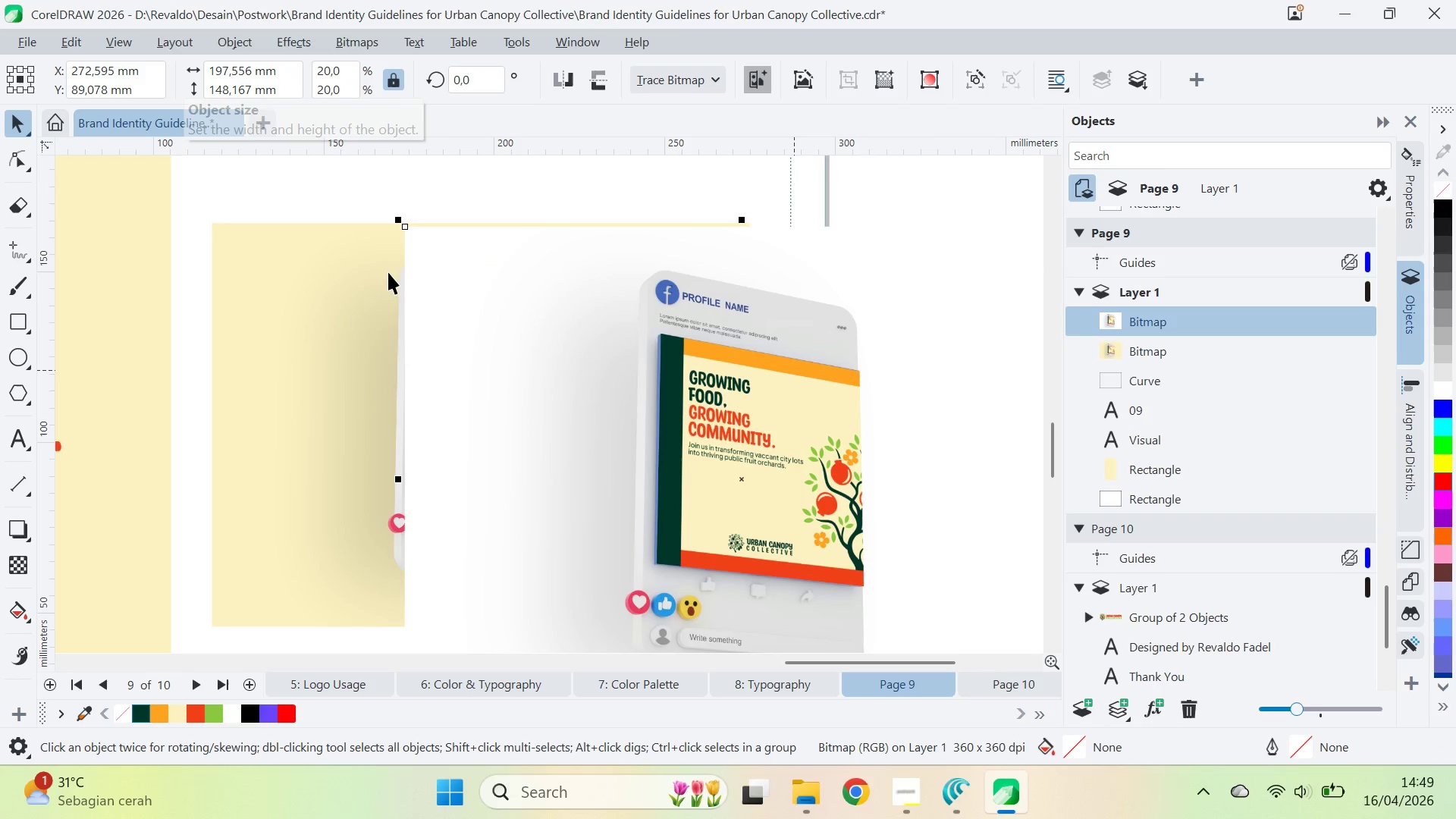 
hold_key(key=ShiftLeft, duration=1.41)
left_click_drag(start_coordinate=[397, 214], to_coordinate=[570, 313])
 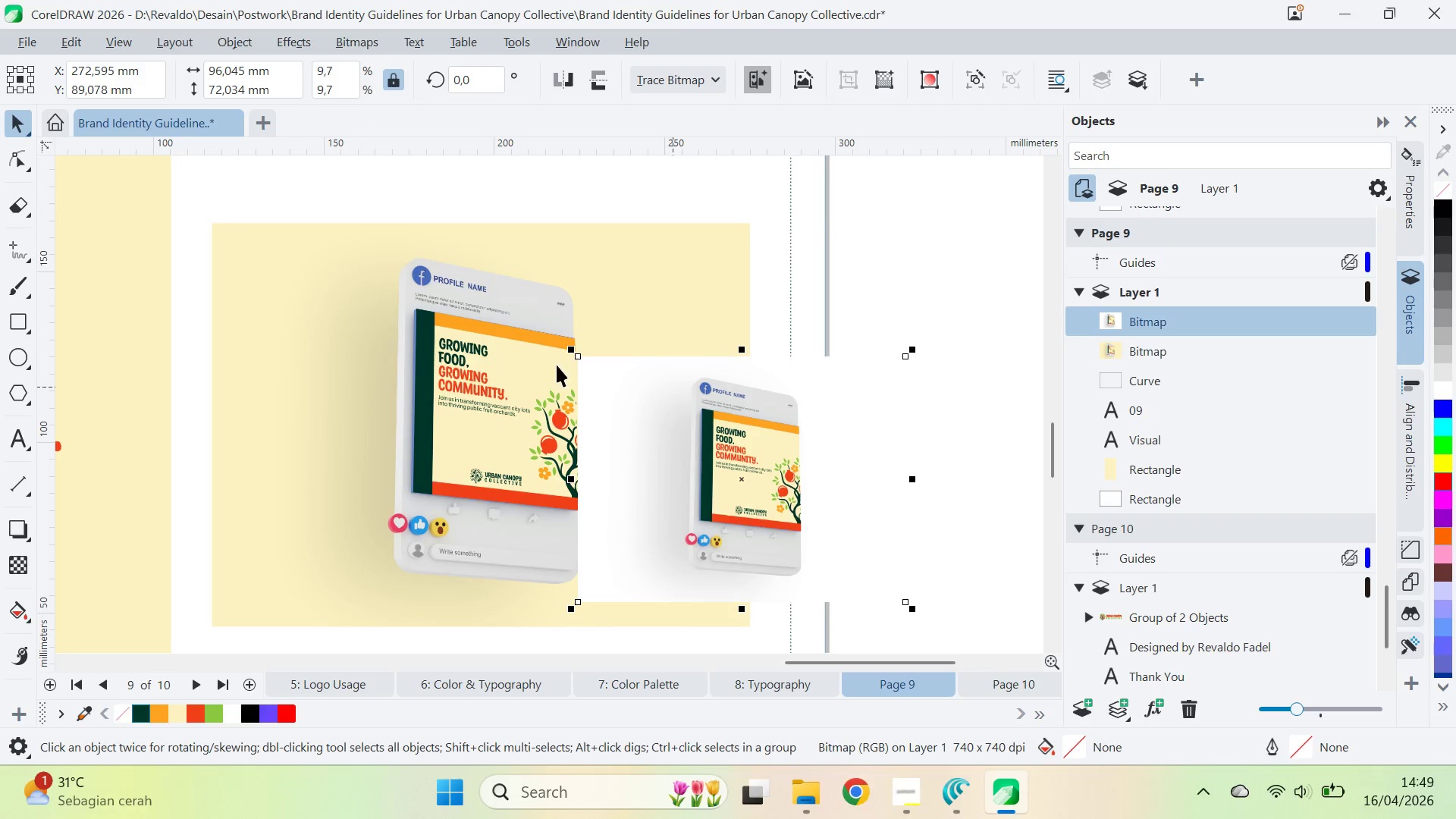 
type(ce)
 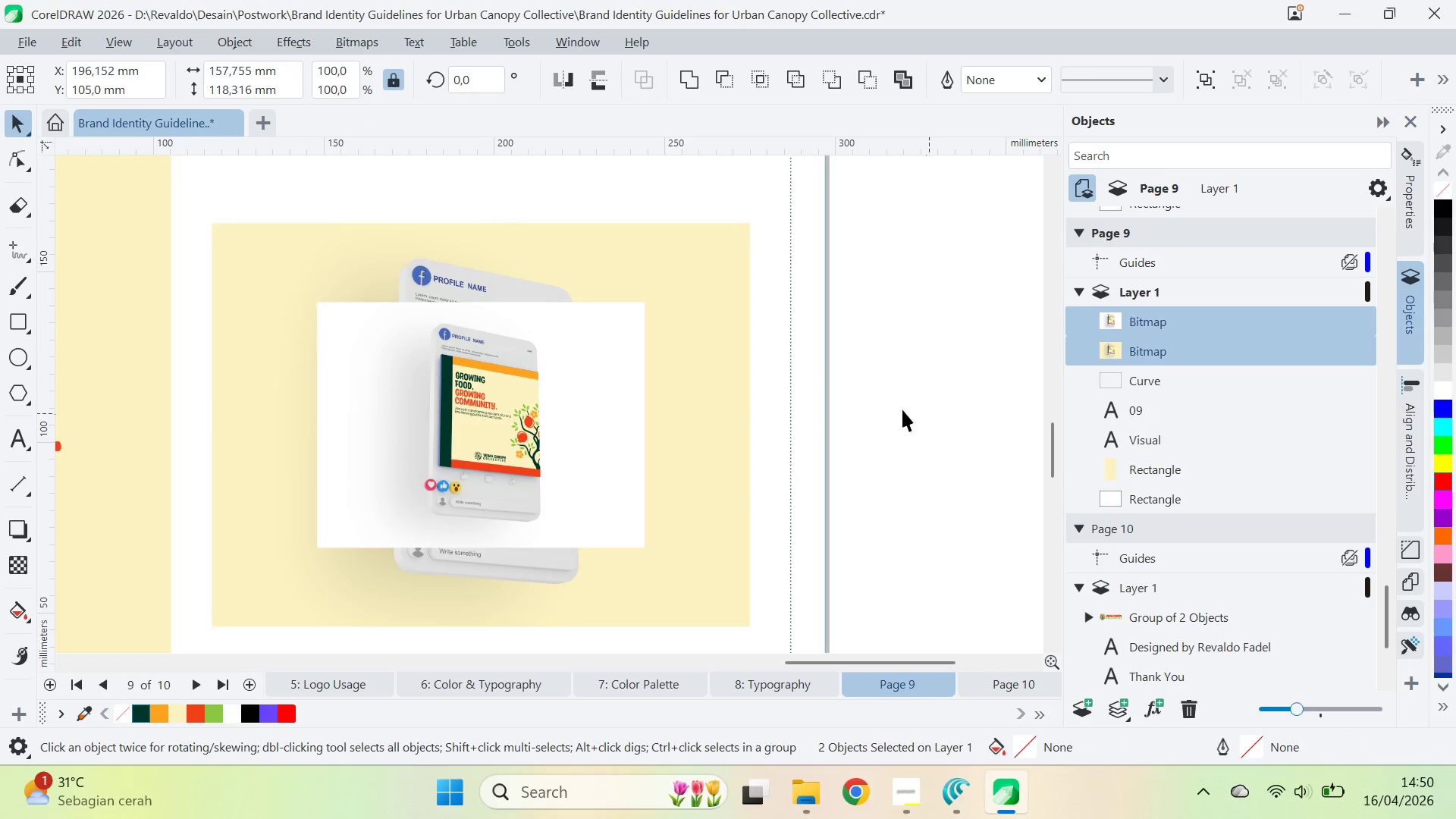 
double_click([577, 365])
 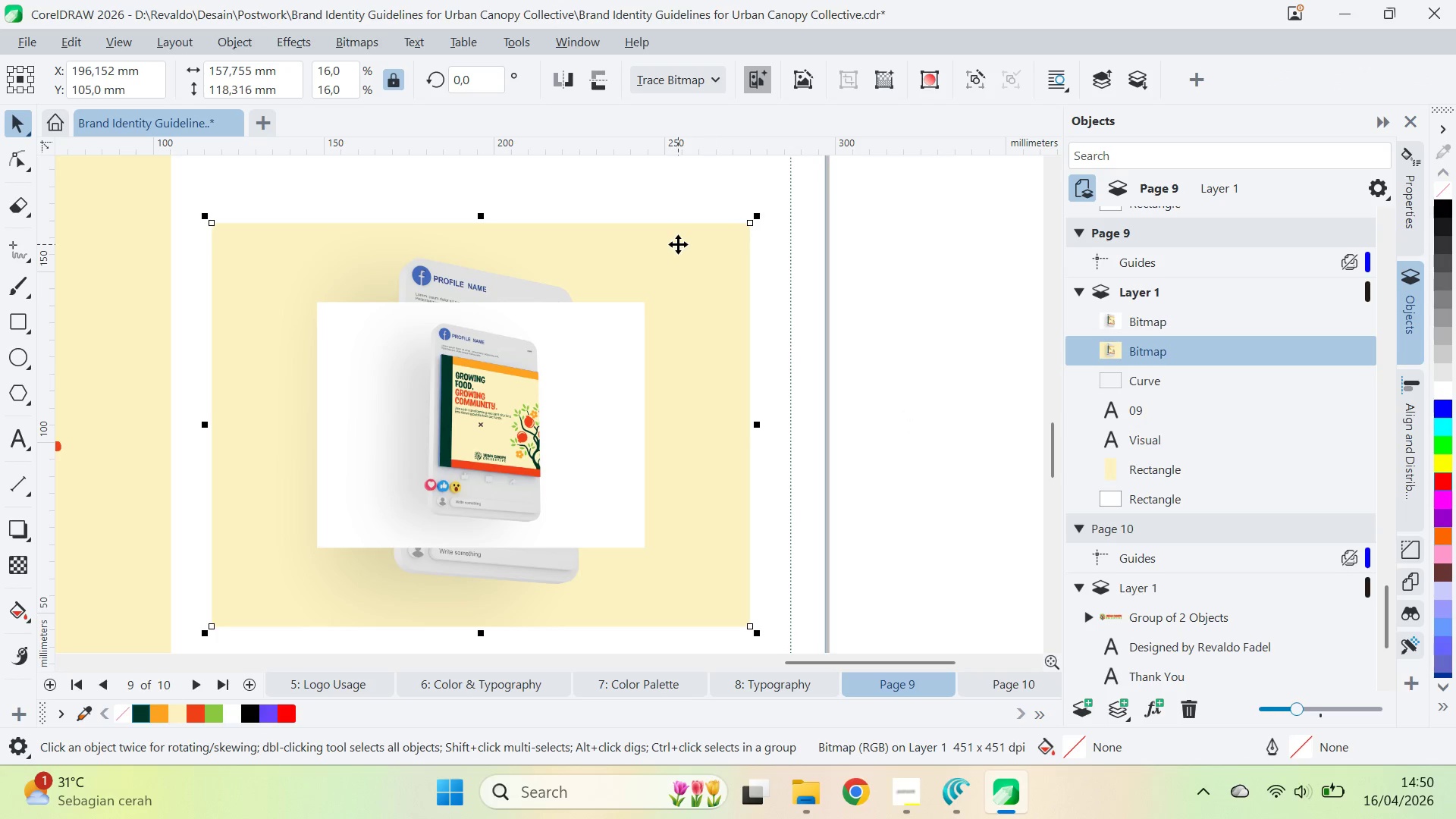 
key(Delete)
 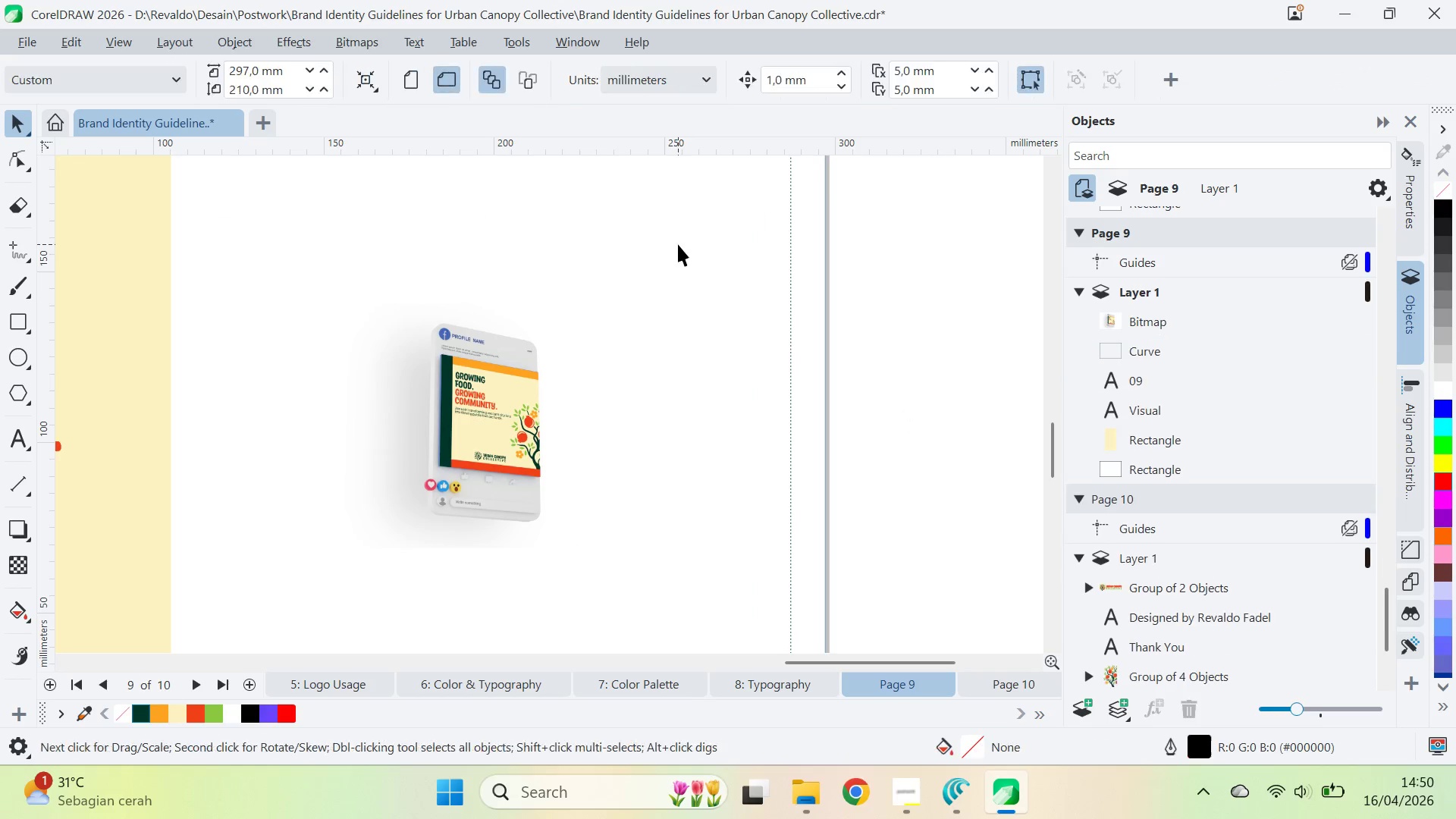 
key(Delete)
 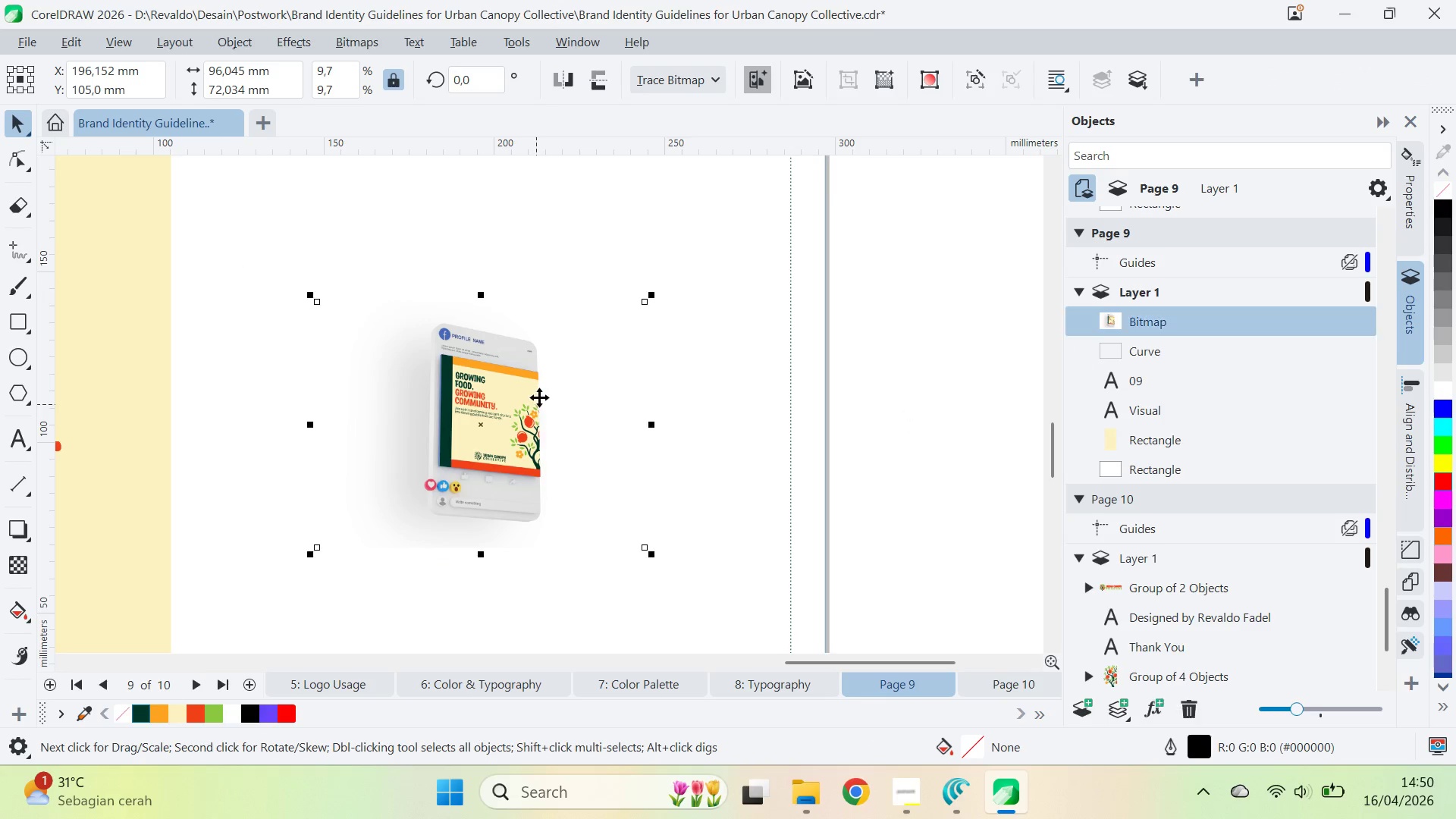 
hold_key(key=ShiftLeft, duration=1.52)
left_click_drag(start_coordinate=[655, 298], to_coordinate=[800, 207])
 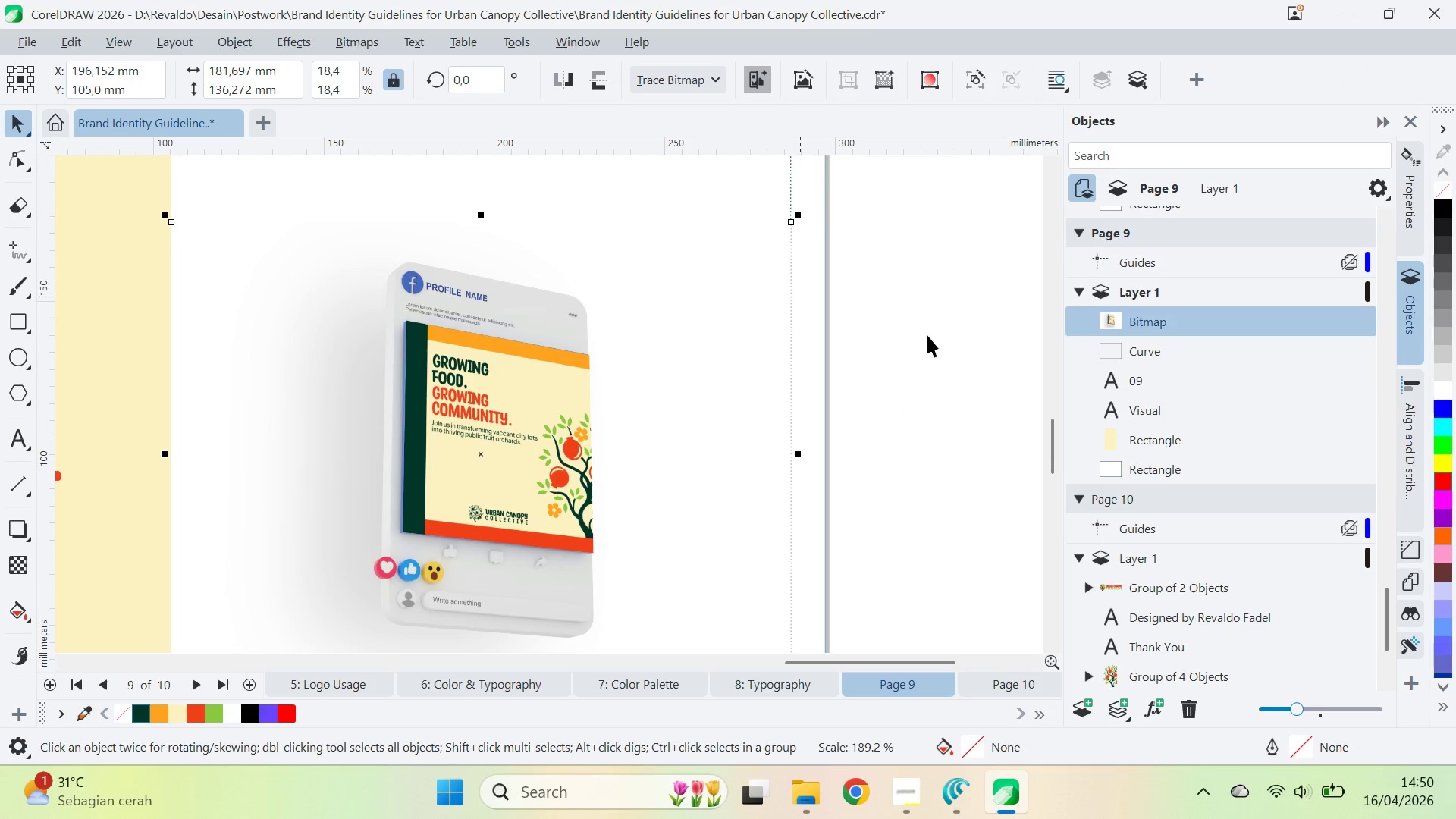 
hold_key(key=ShiftLeft, duration=1.51)
 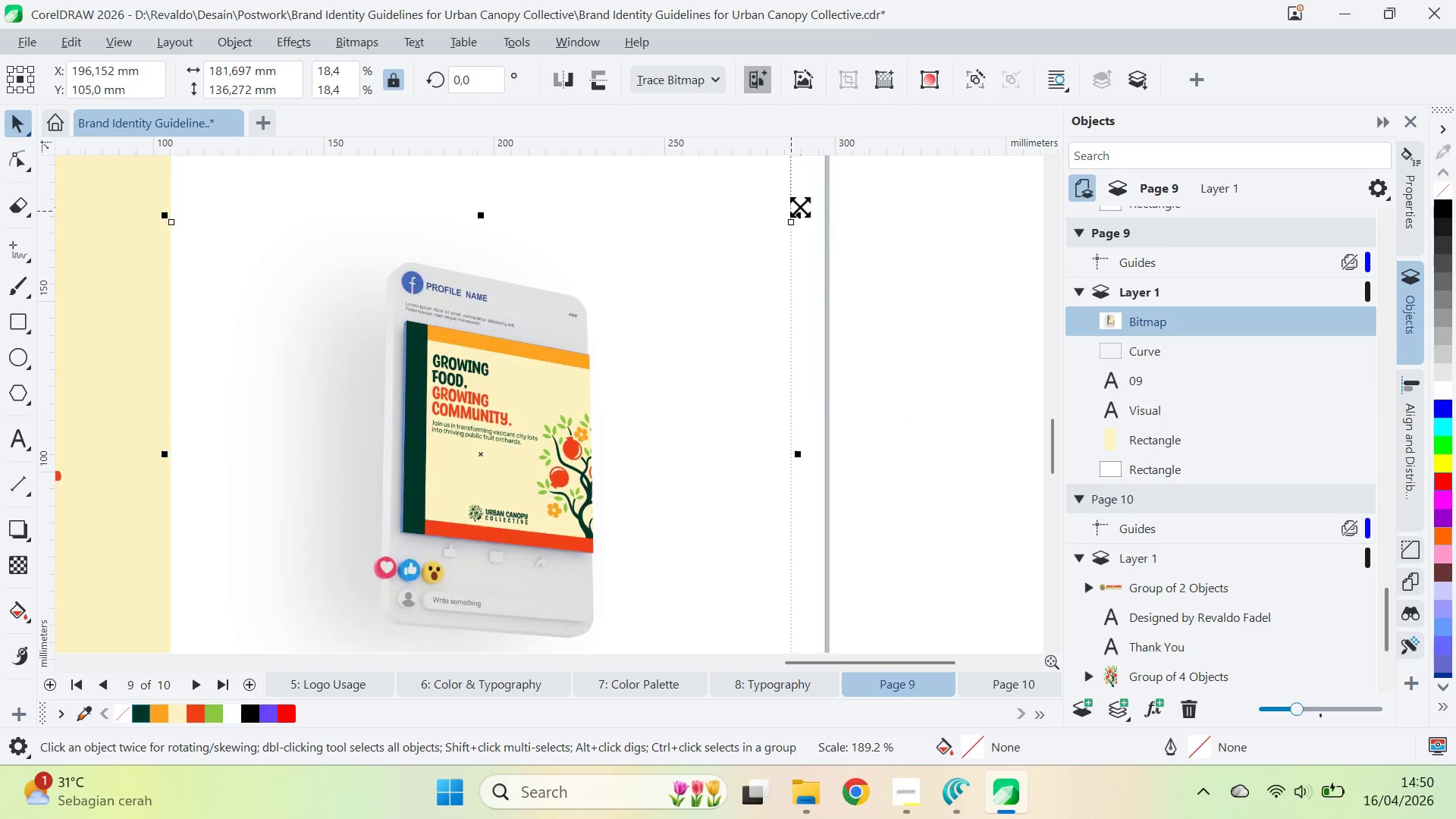 
hold_key(key=ShiftLeft, duration=0.44)
 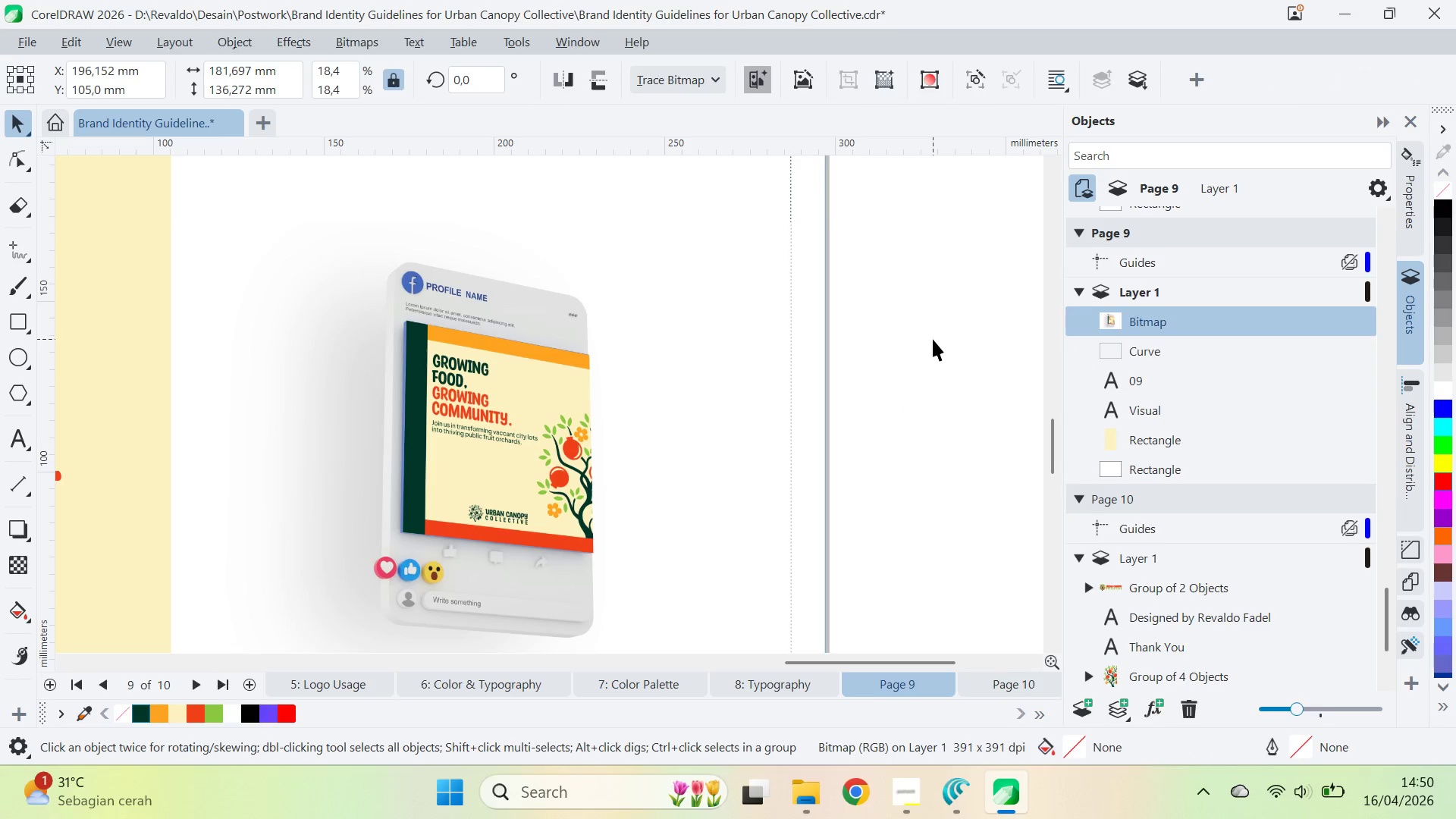 
key(Z)
 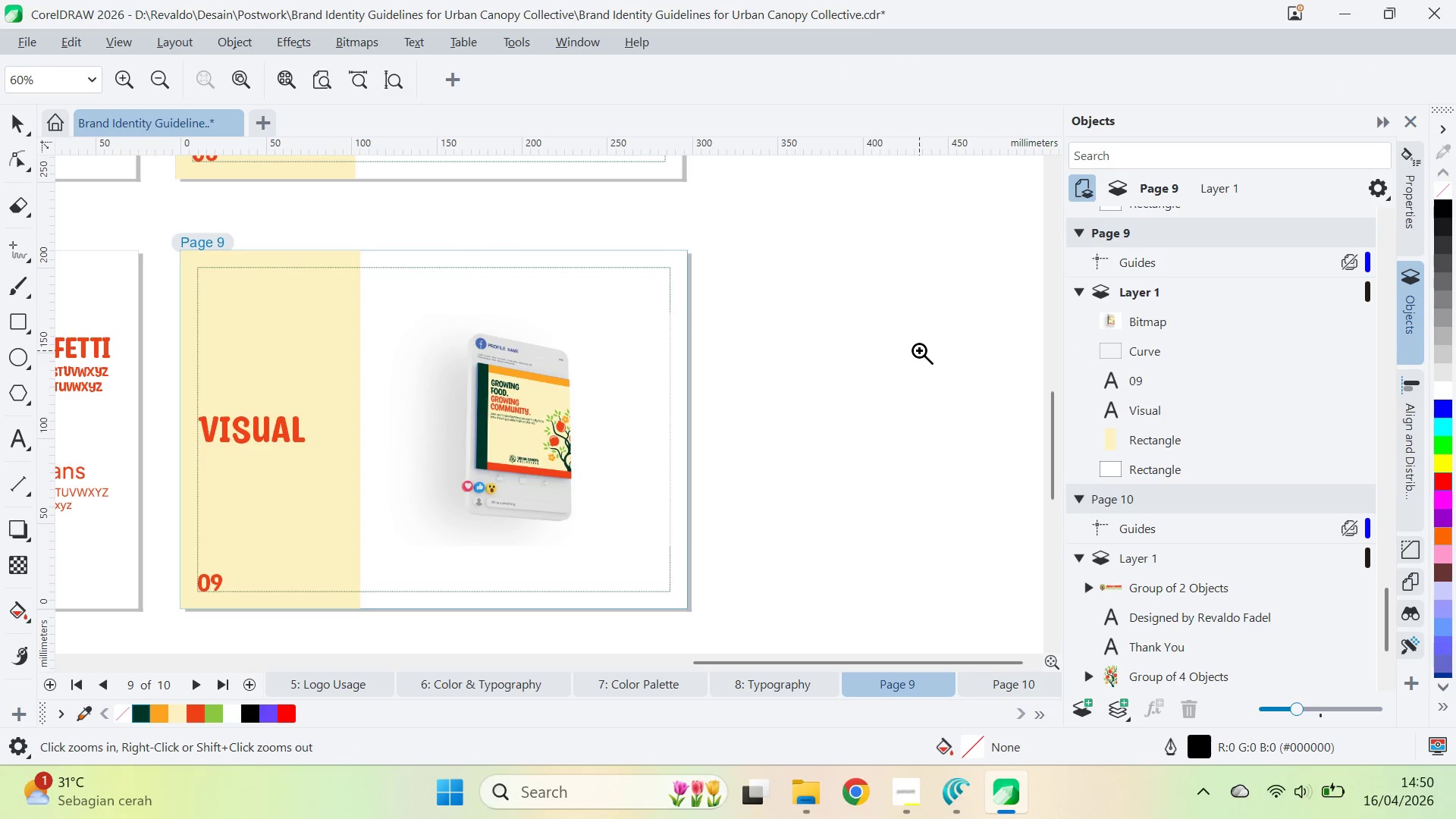 
type(qqv)
 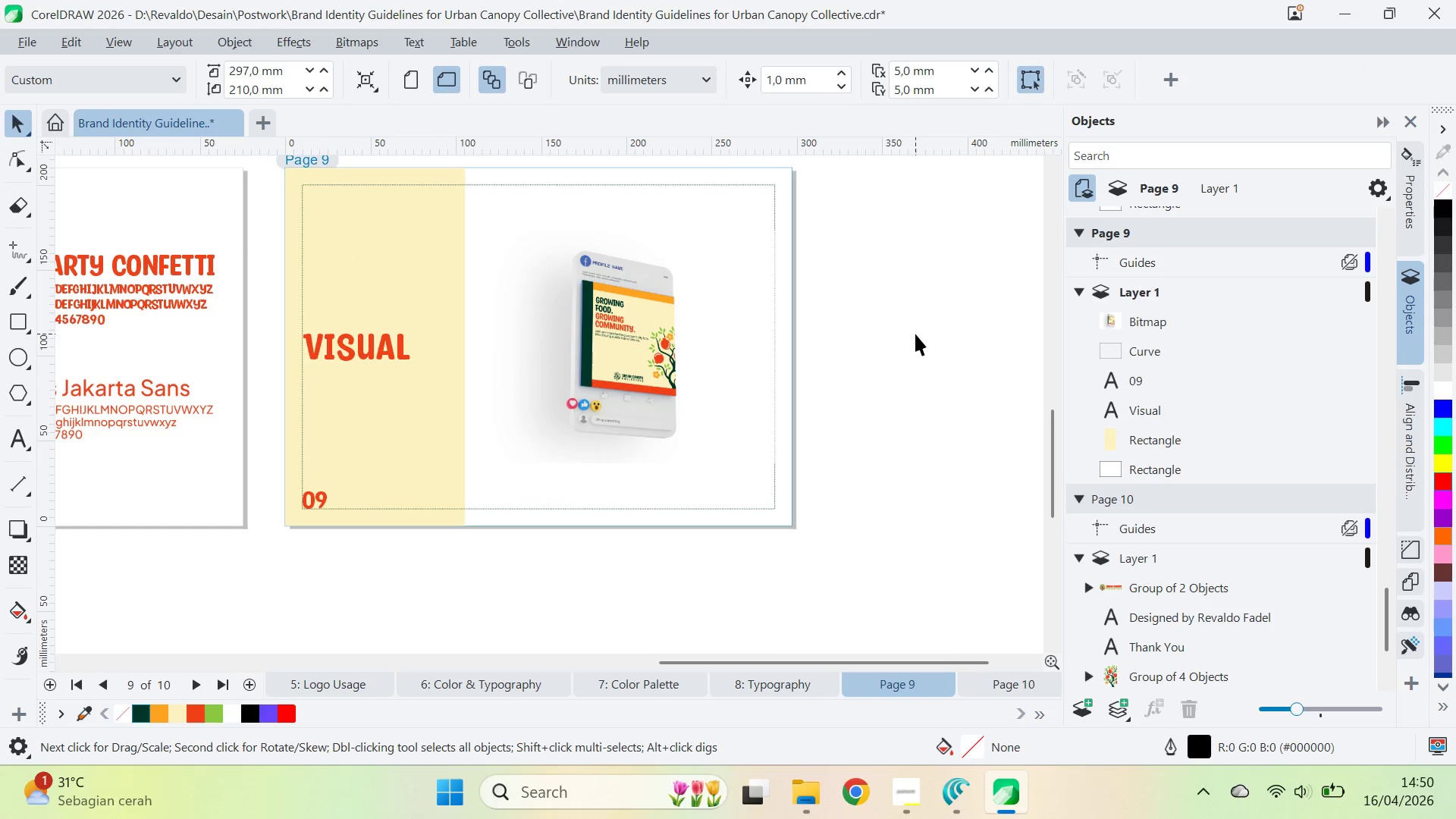 
left_click_drag(start_coordinate=[804, 375], to_coordinate=[908, 293])
 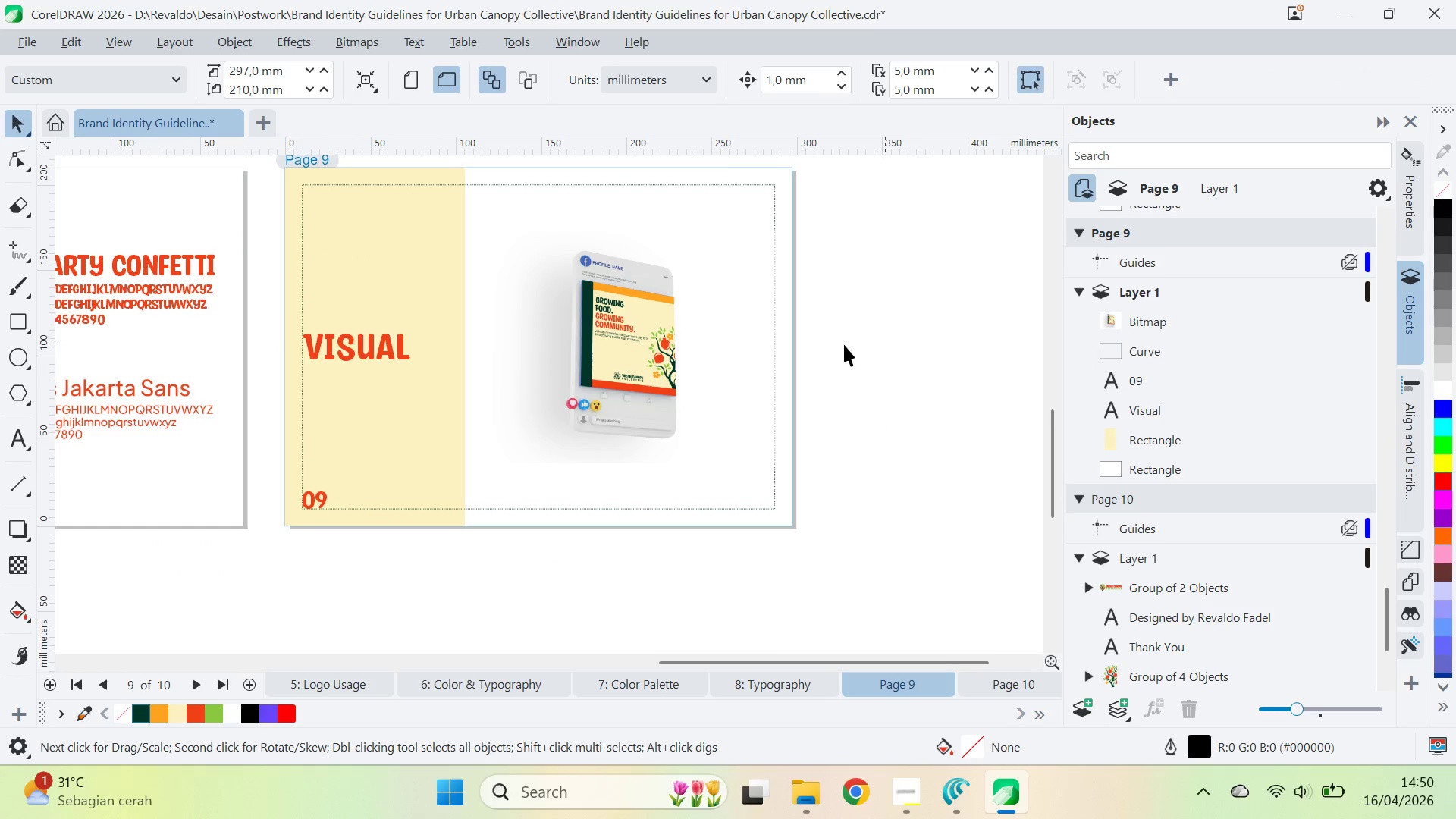 
double_click([667, 359])
 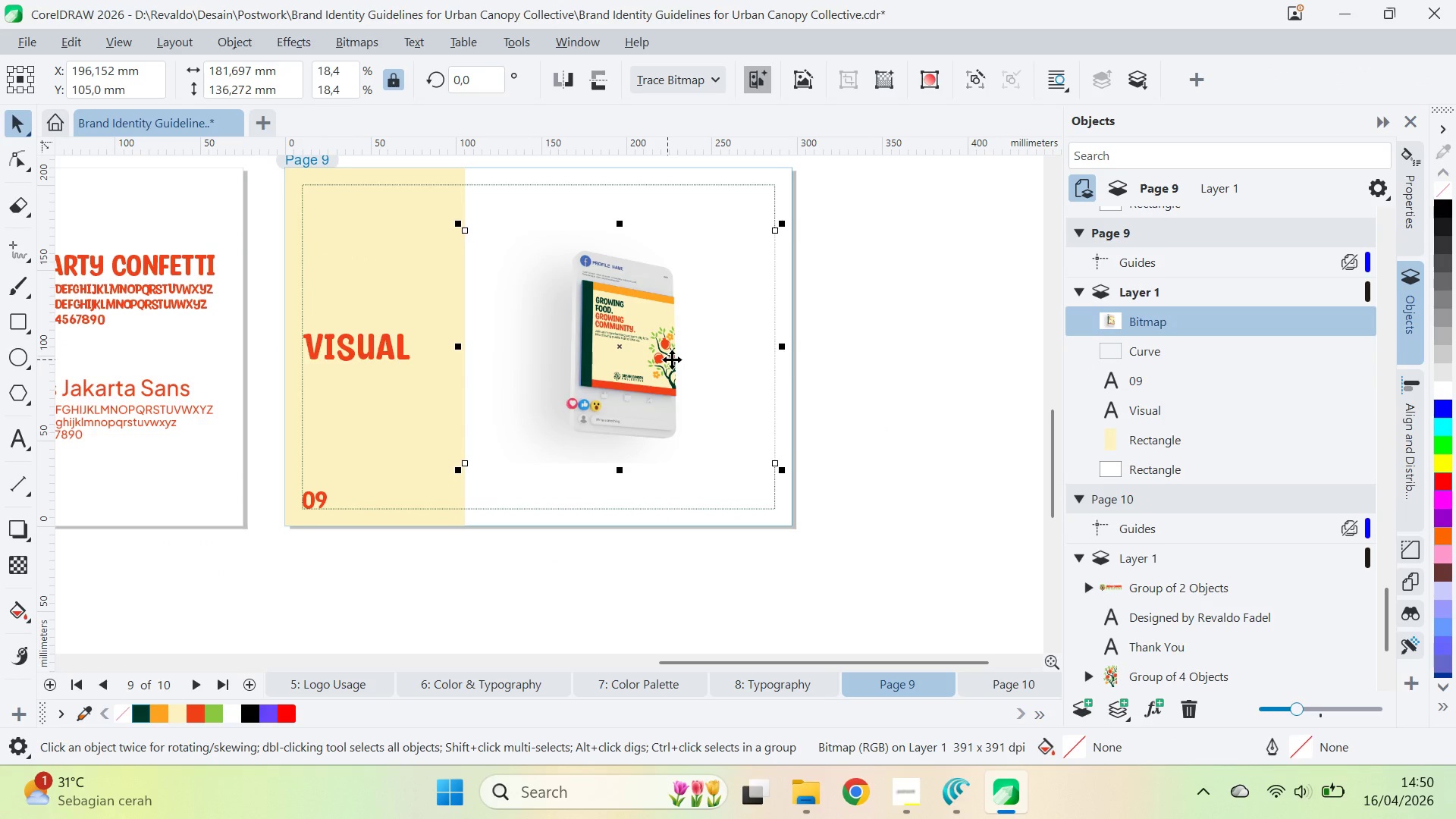 
left_click([838, 350])
 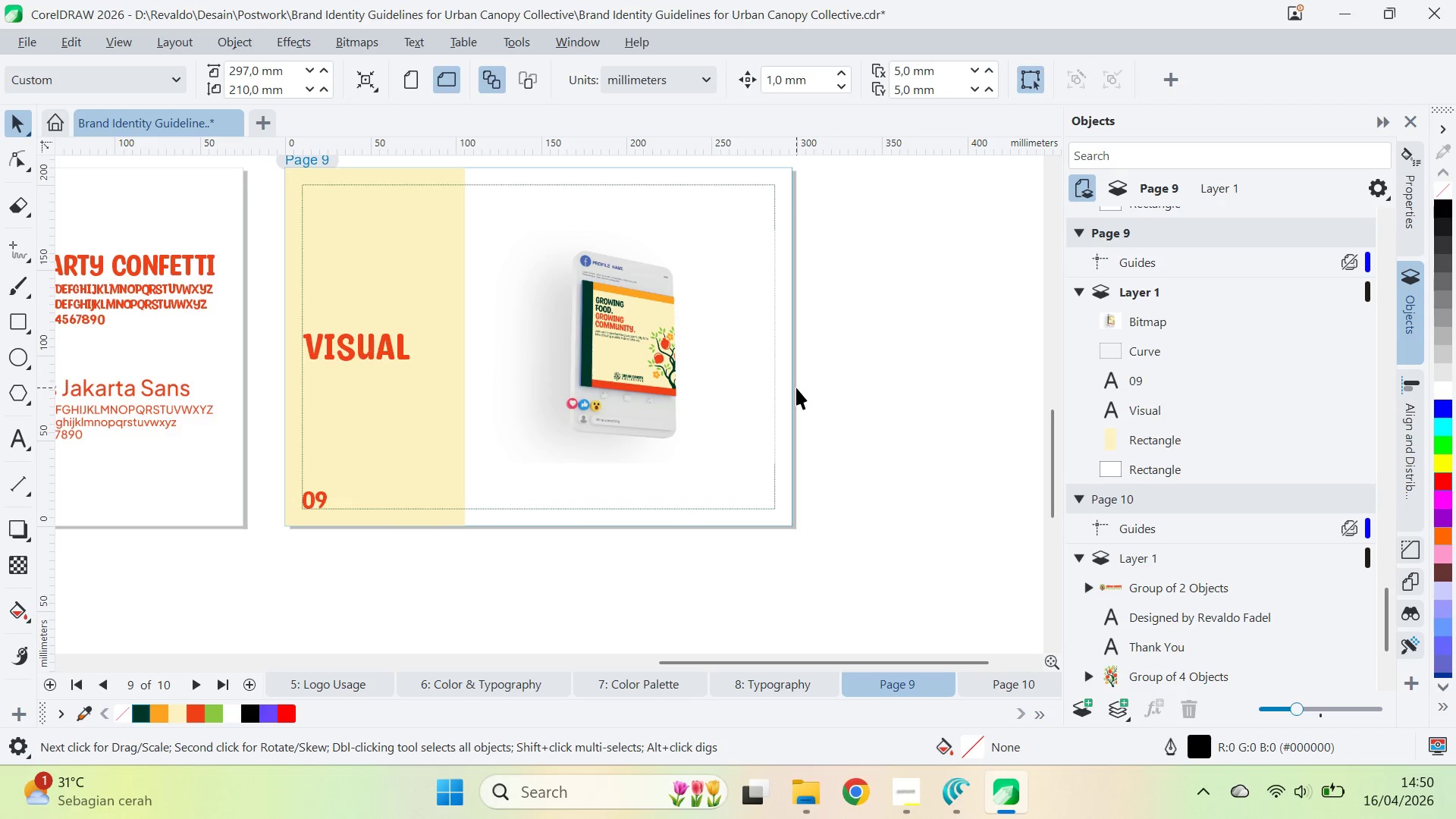 
scroll: coordinate [796, 389], scroll_direction: up, amount: 1.0
 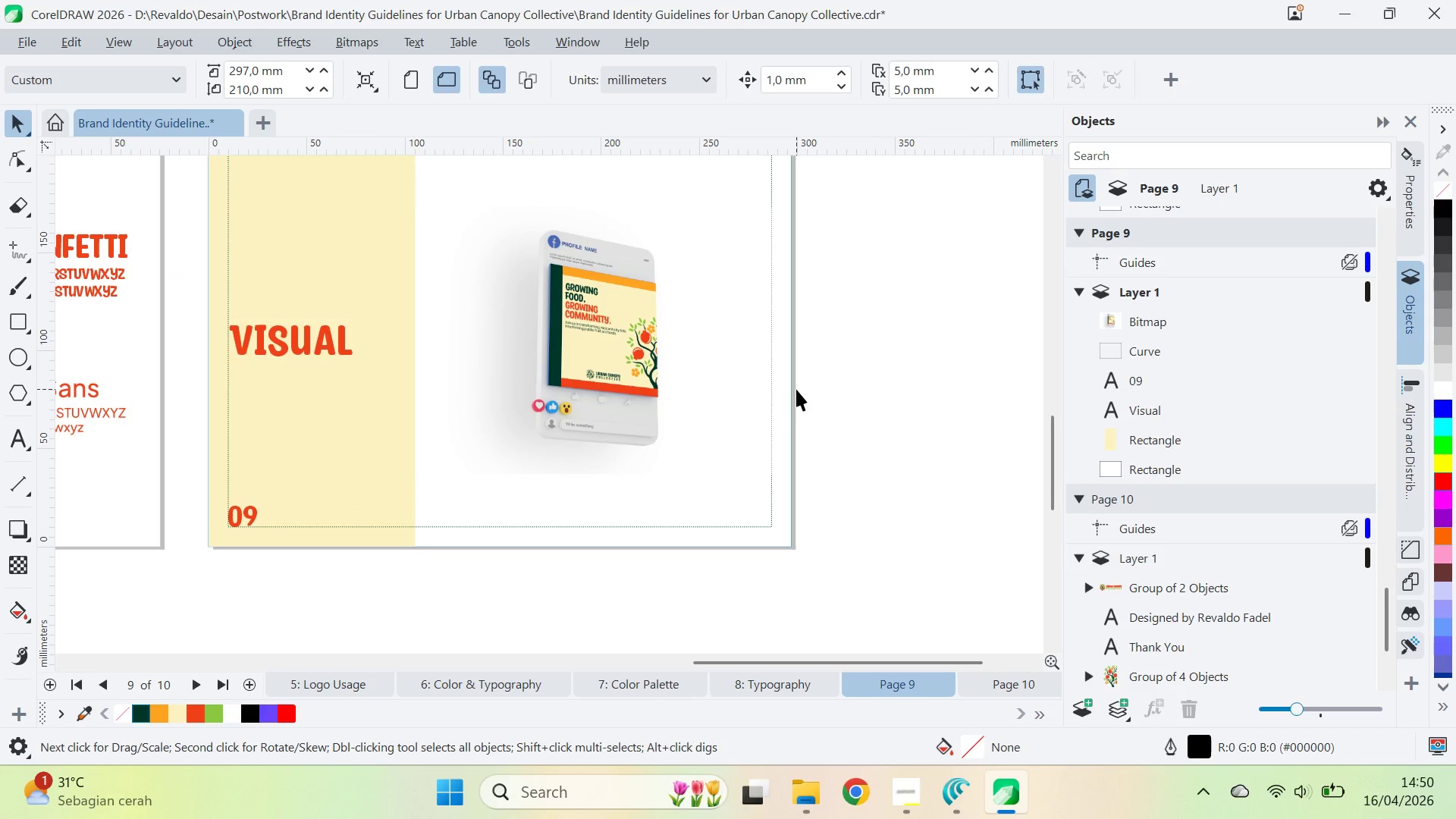 
key(Z)
 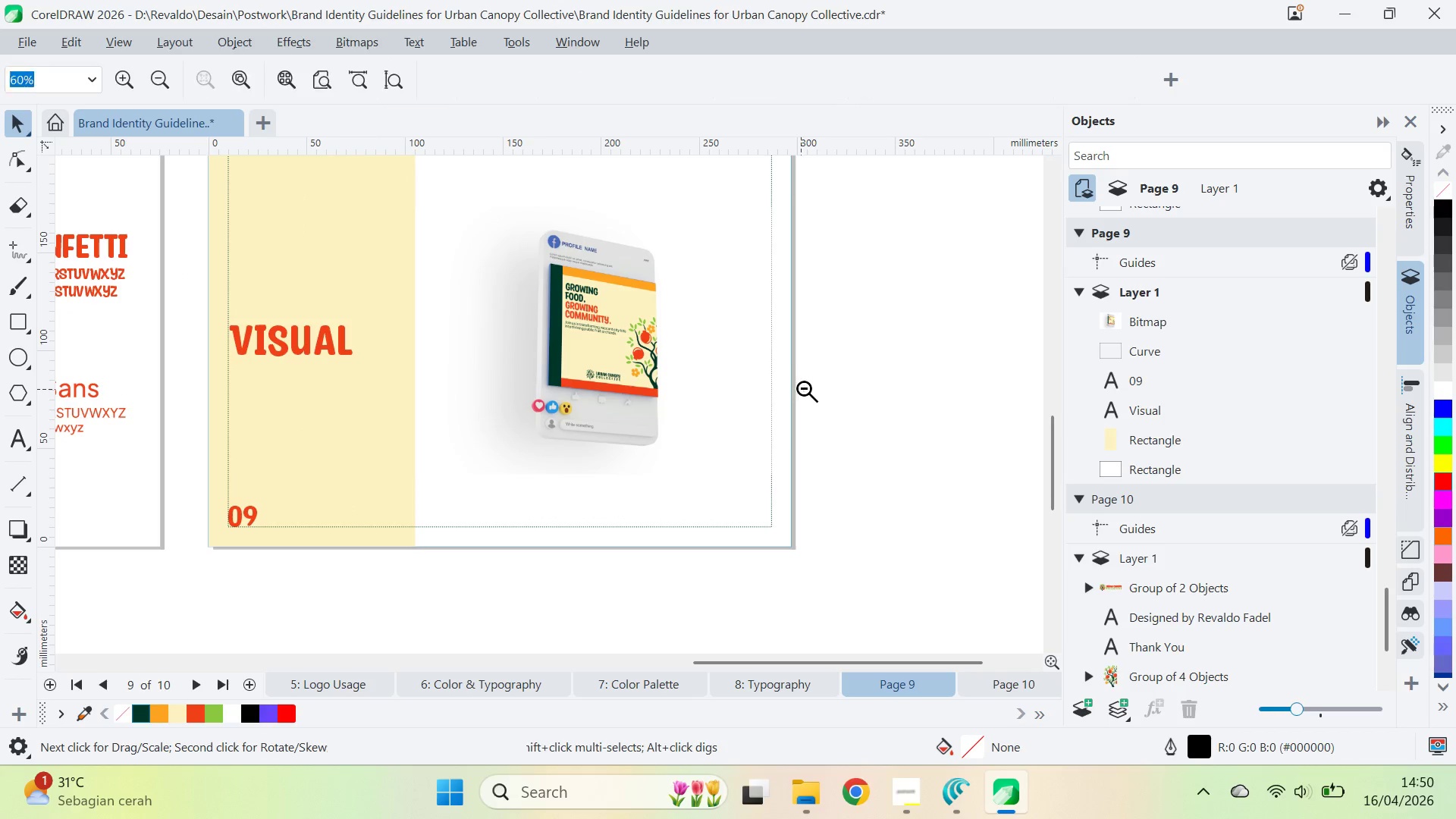 
right_click([804, 388])
 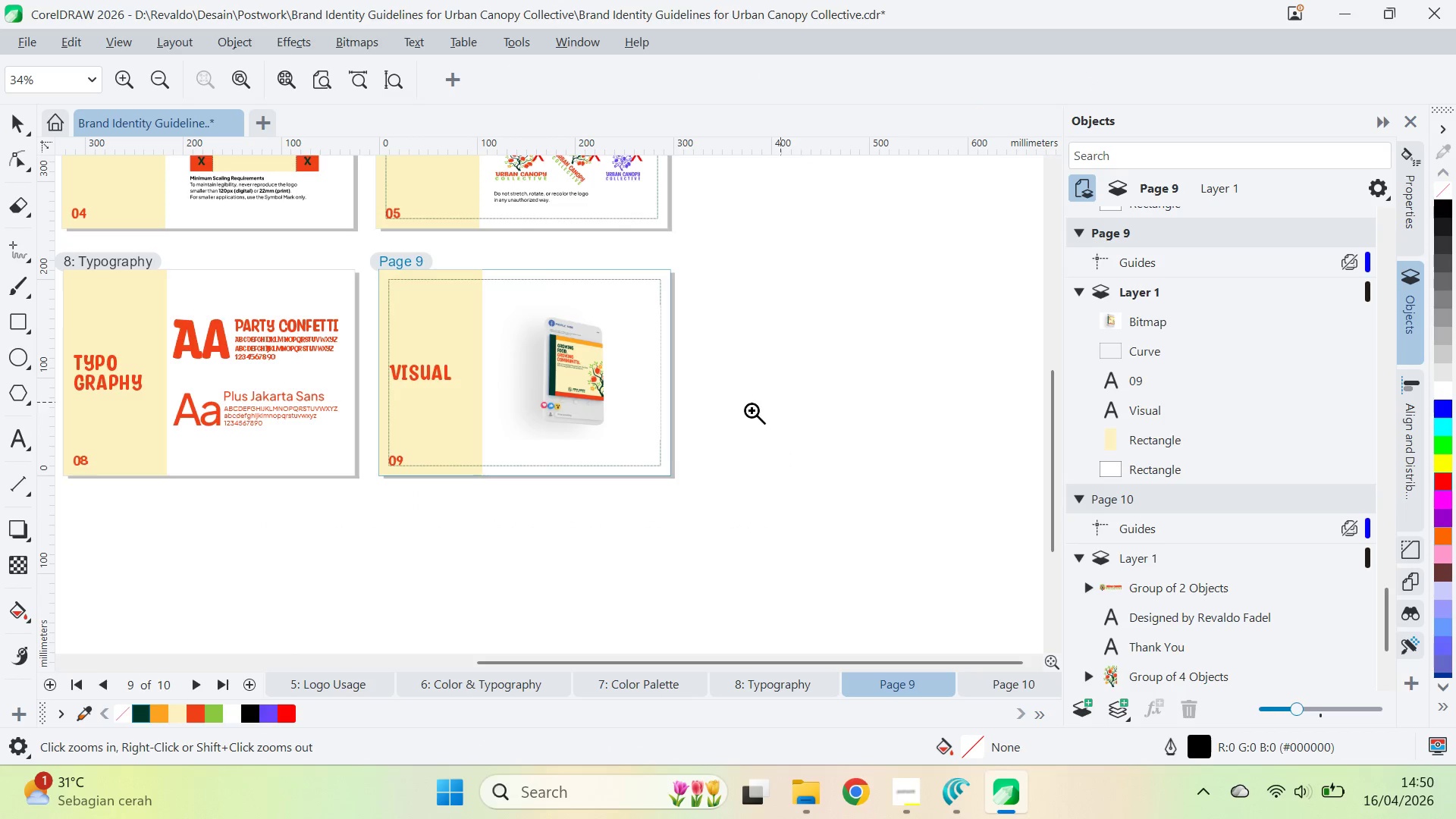 
key(Q)
 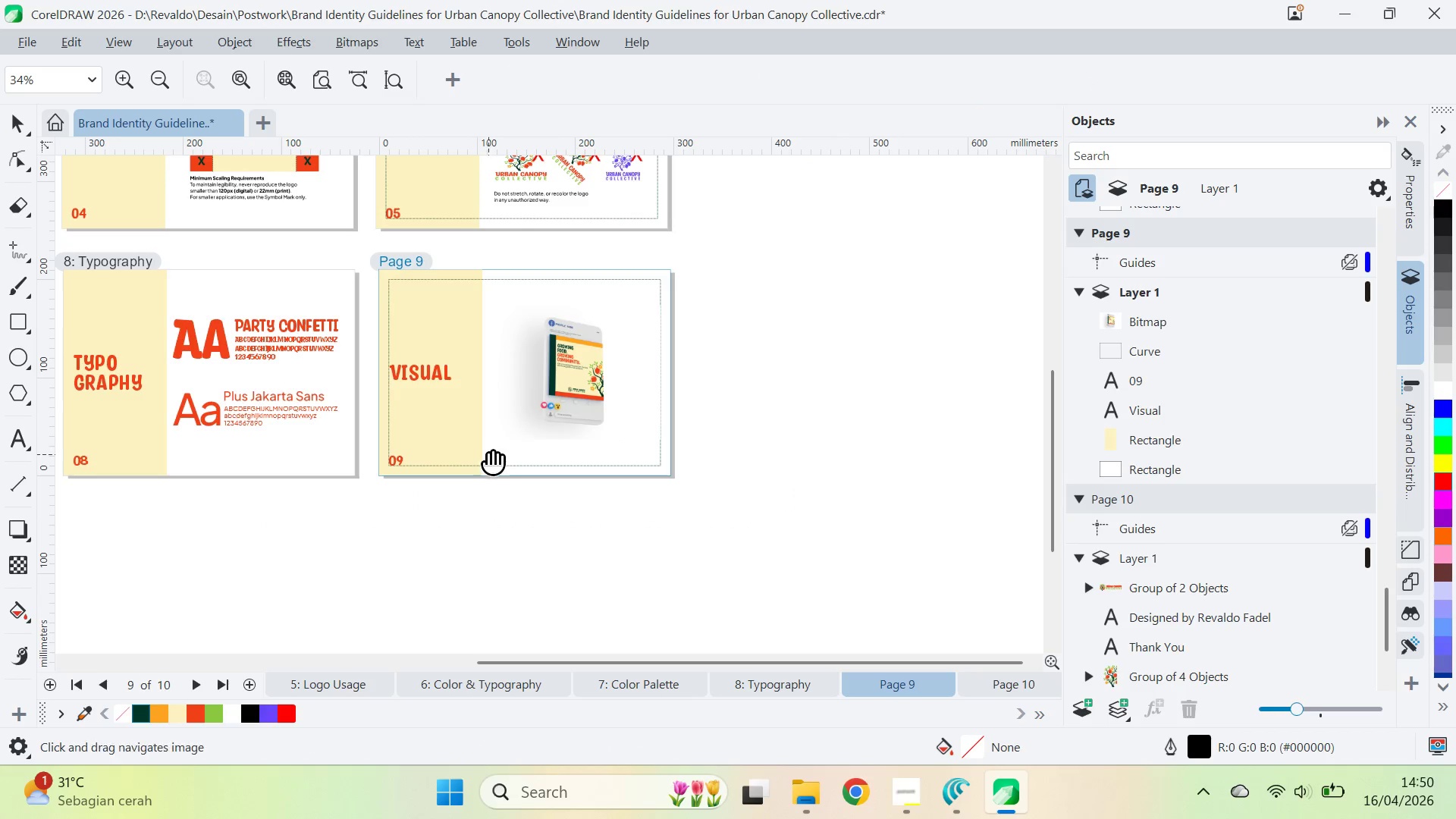 
left_click_drag(start_coordinate=[488, 452], to_coordinate=[824, 406])
 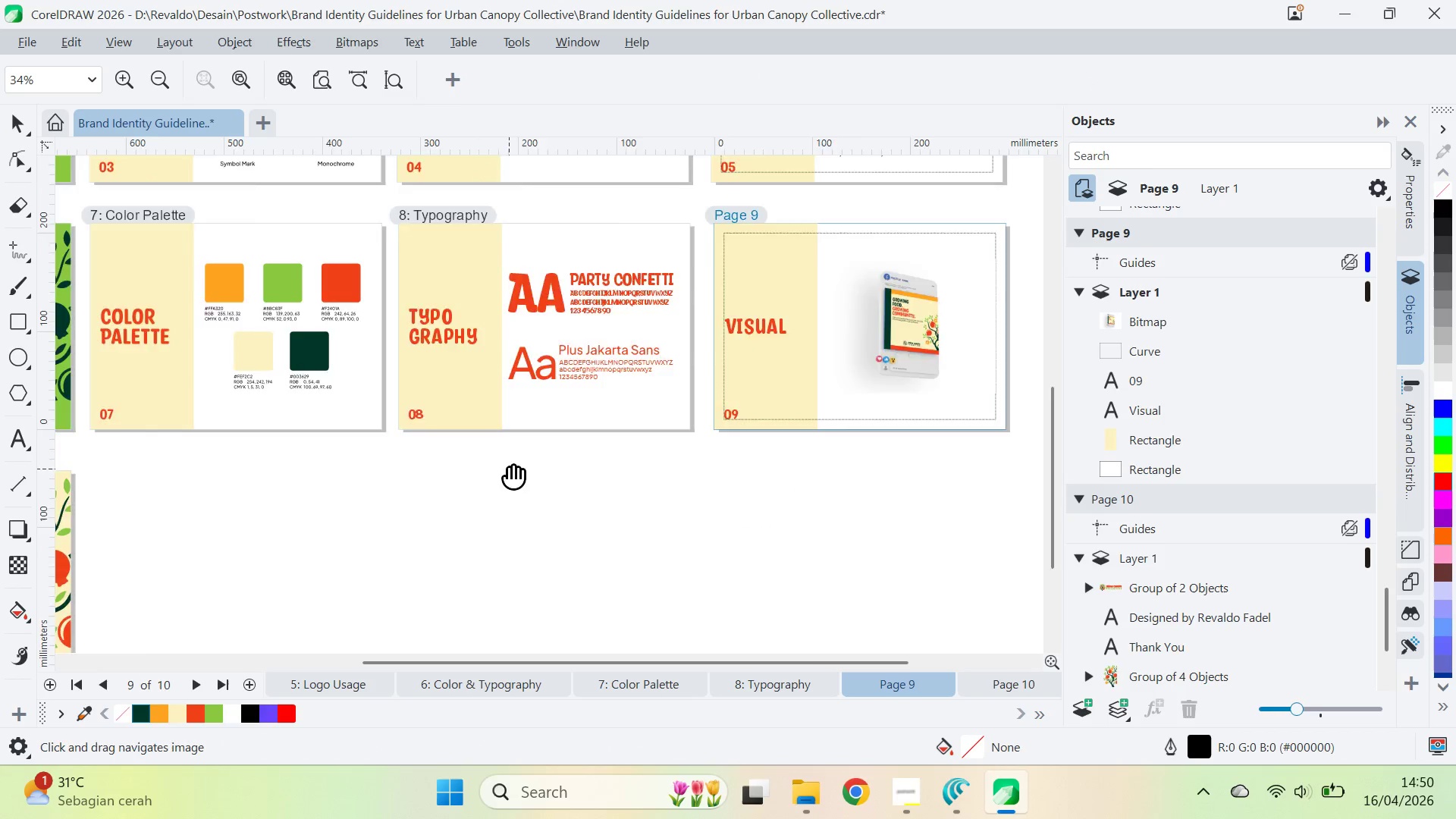 
left_click_drag(start_coordinate=[509, 469], to_coordinate=[538, 476])
 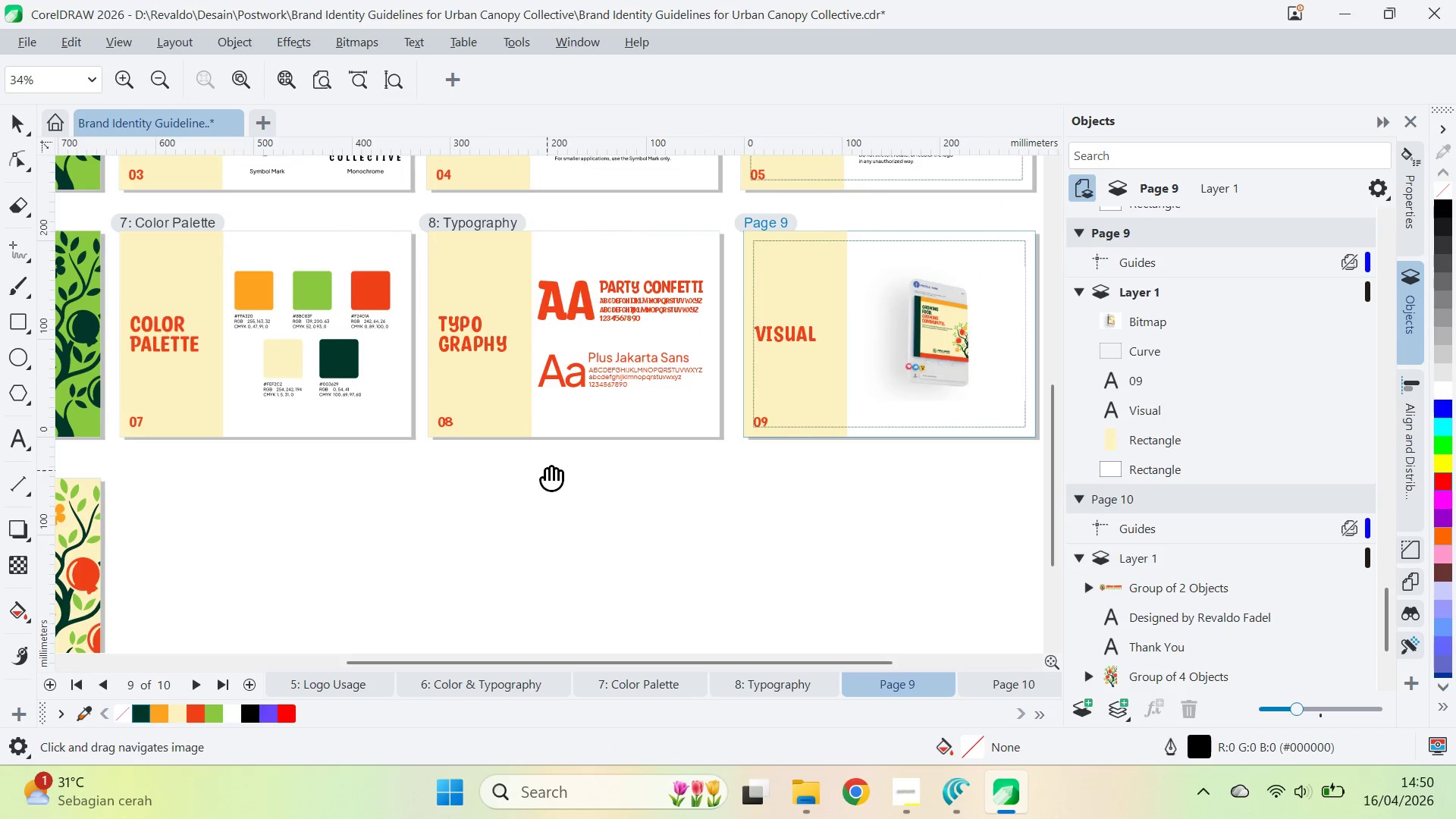 
right_click([547, 470])
 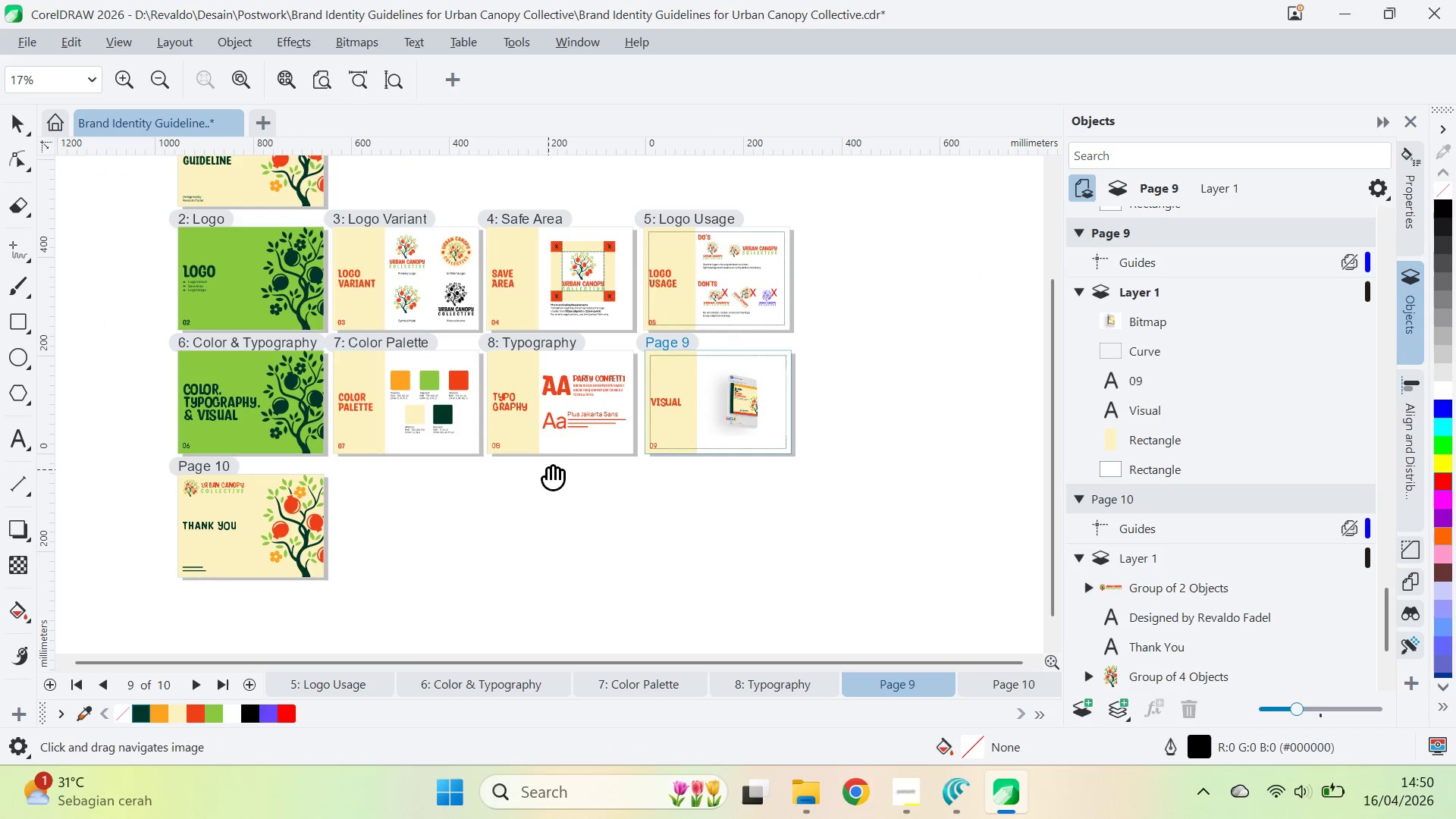 
key(V)
 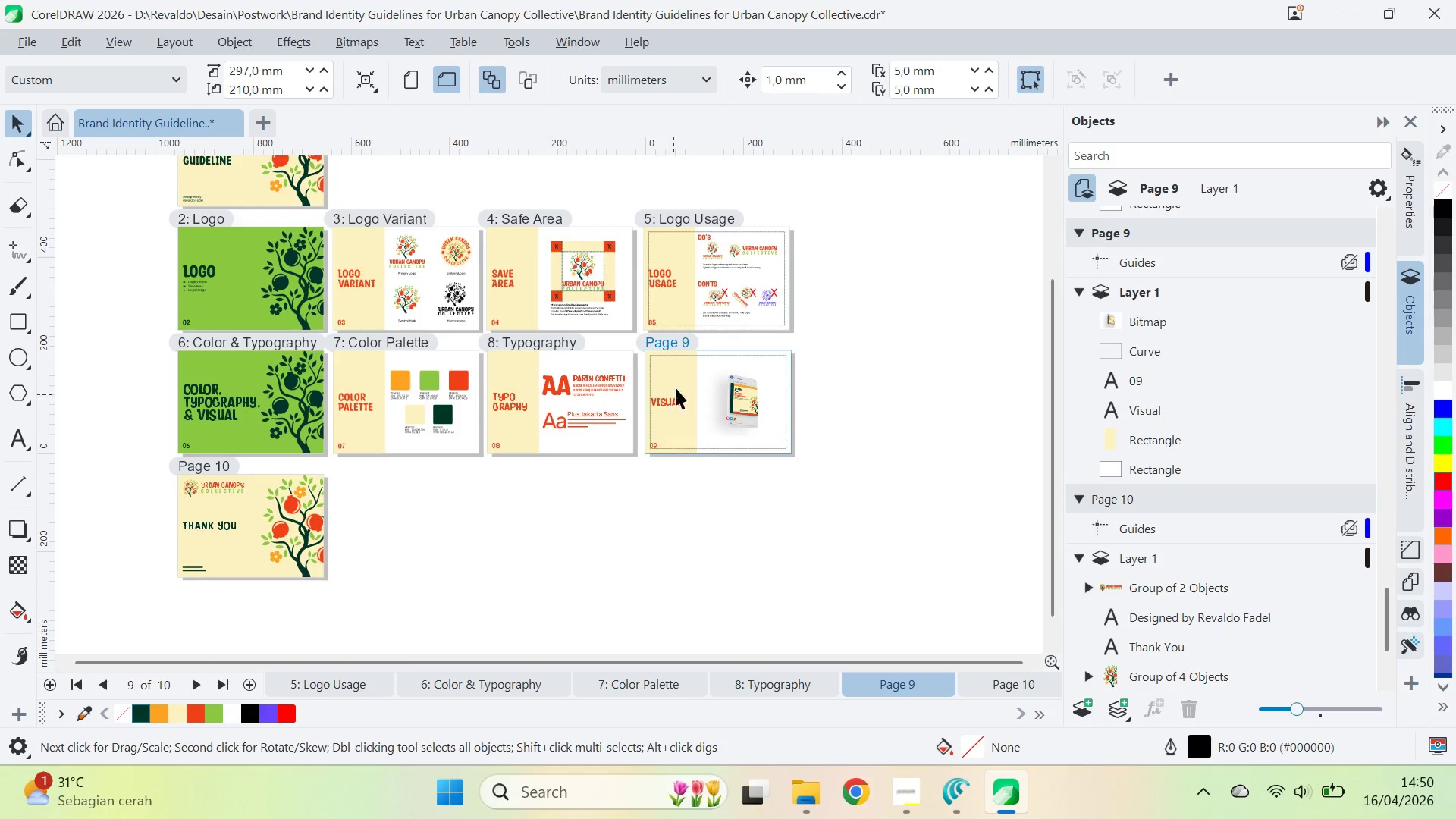 
key(Control+A)
 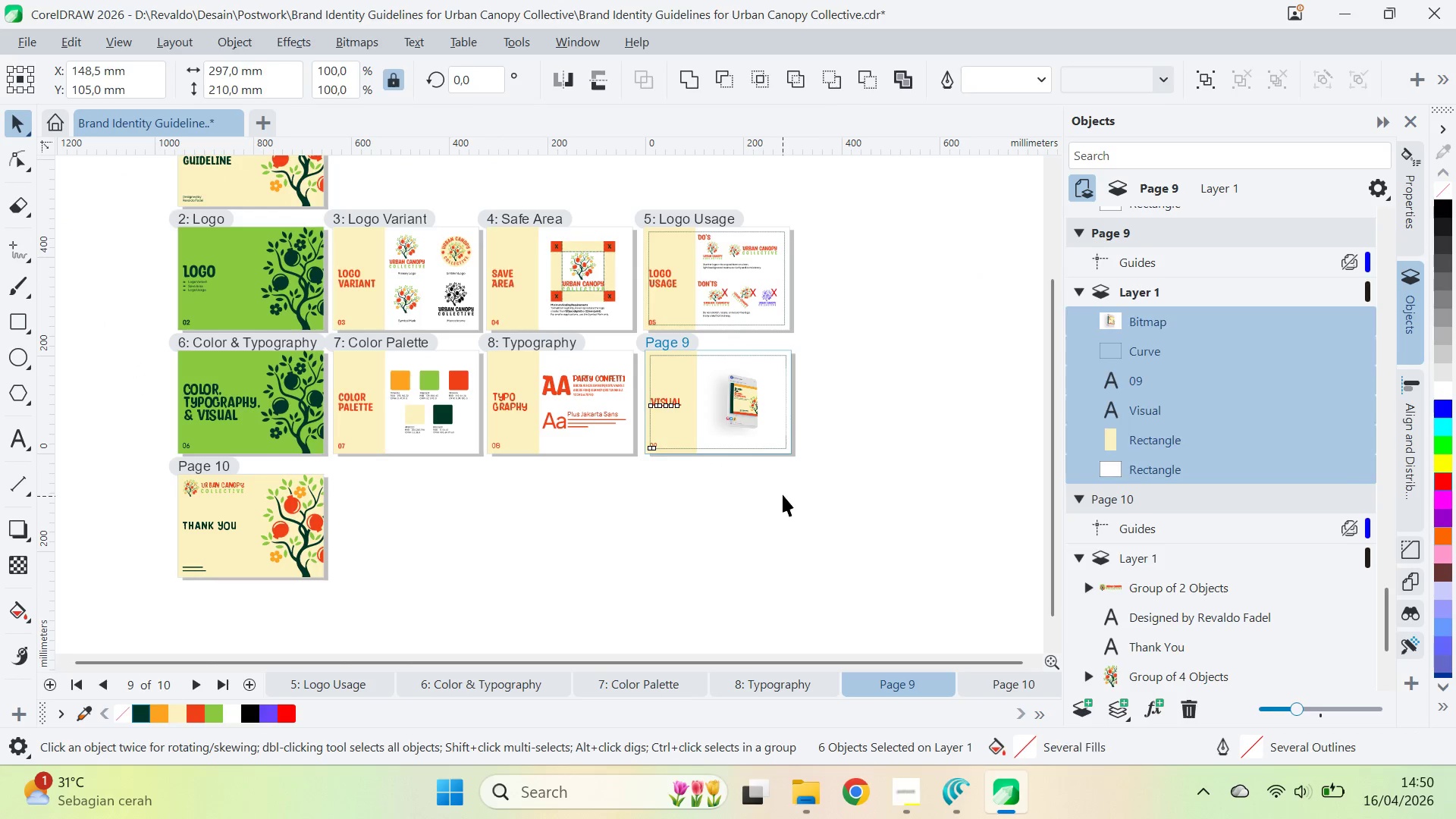 
double_click([776, 427])
 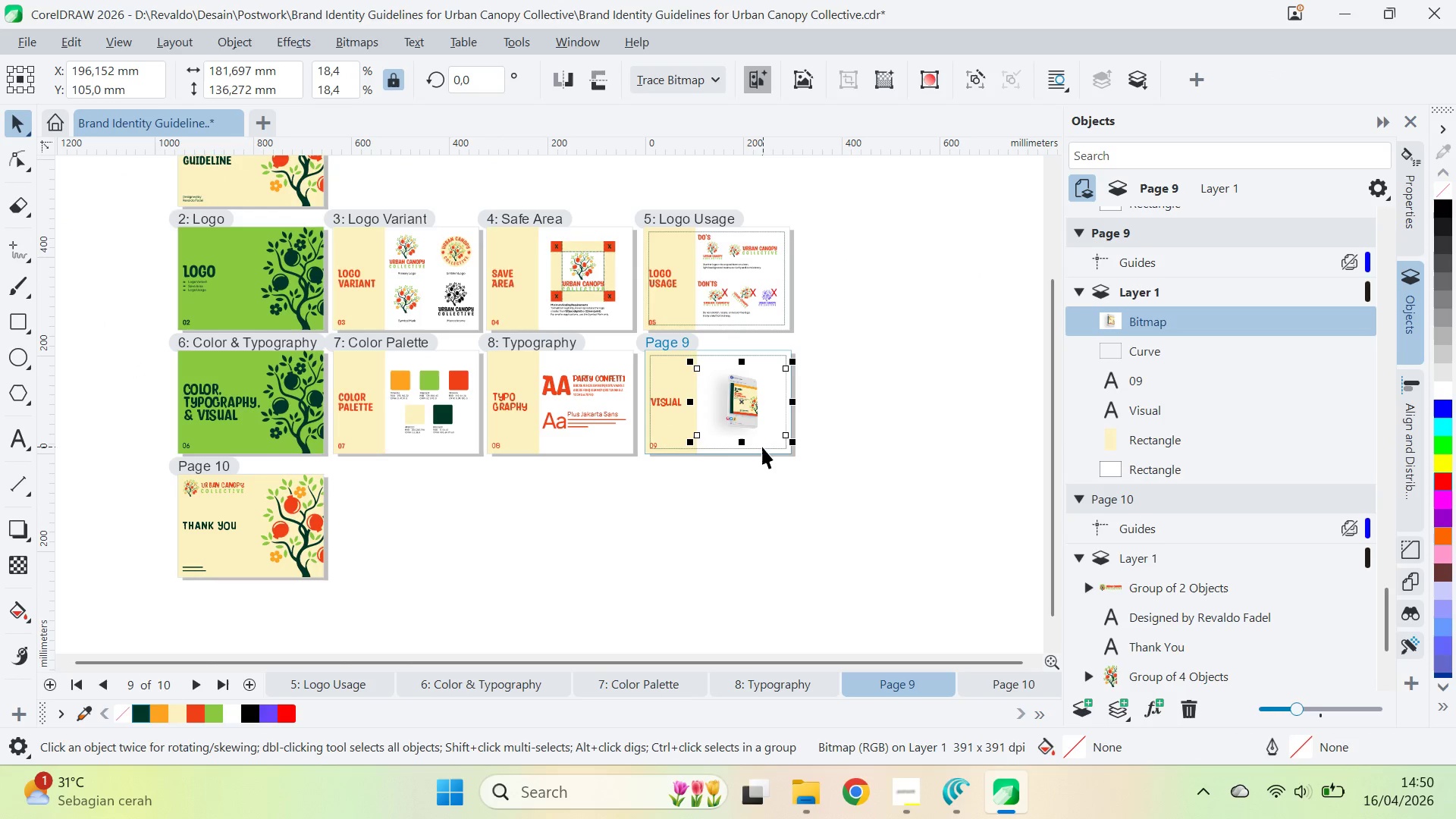 
left_click([762, 447])
 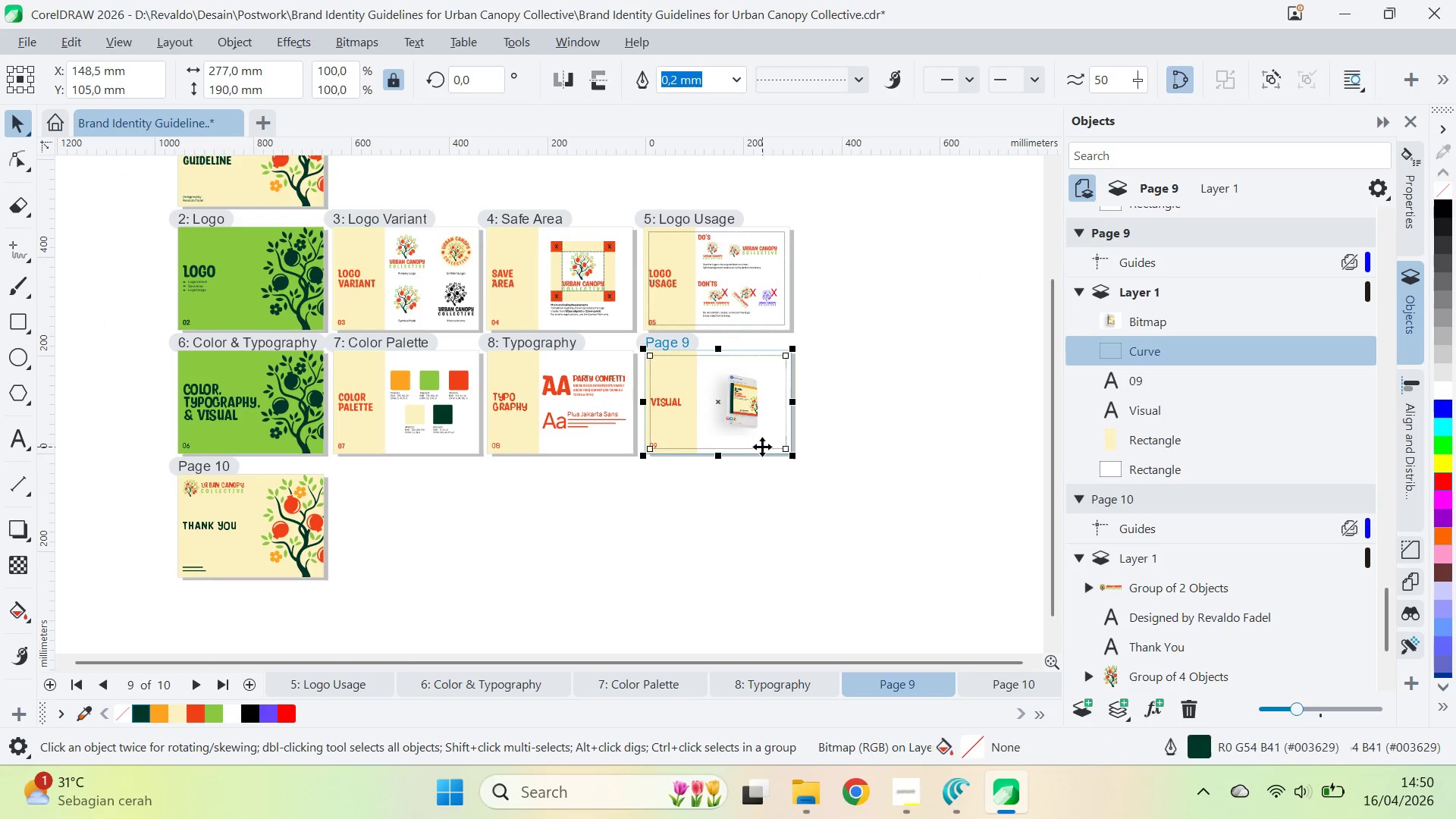 
key(Delete)
 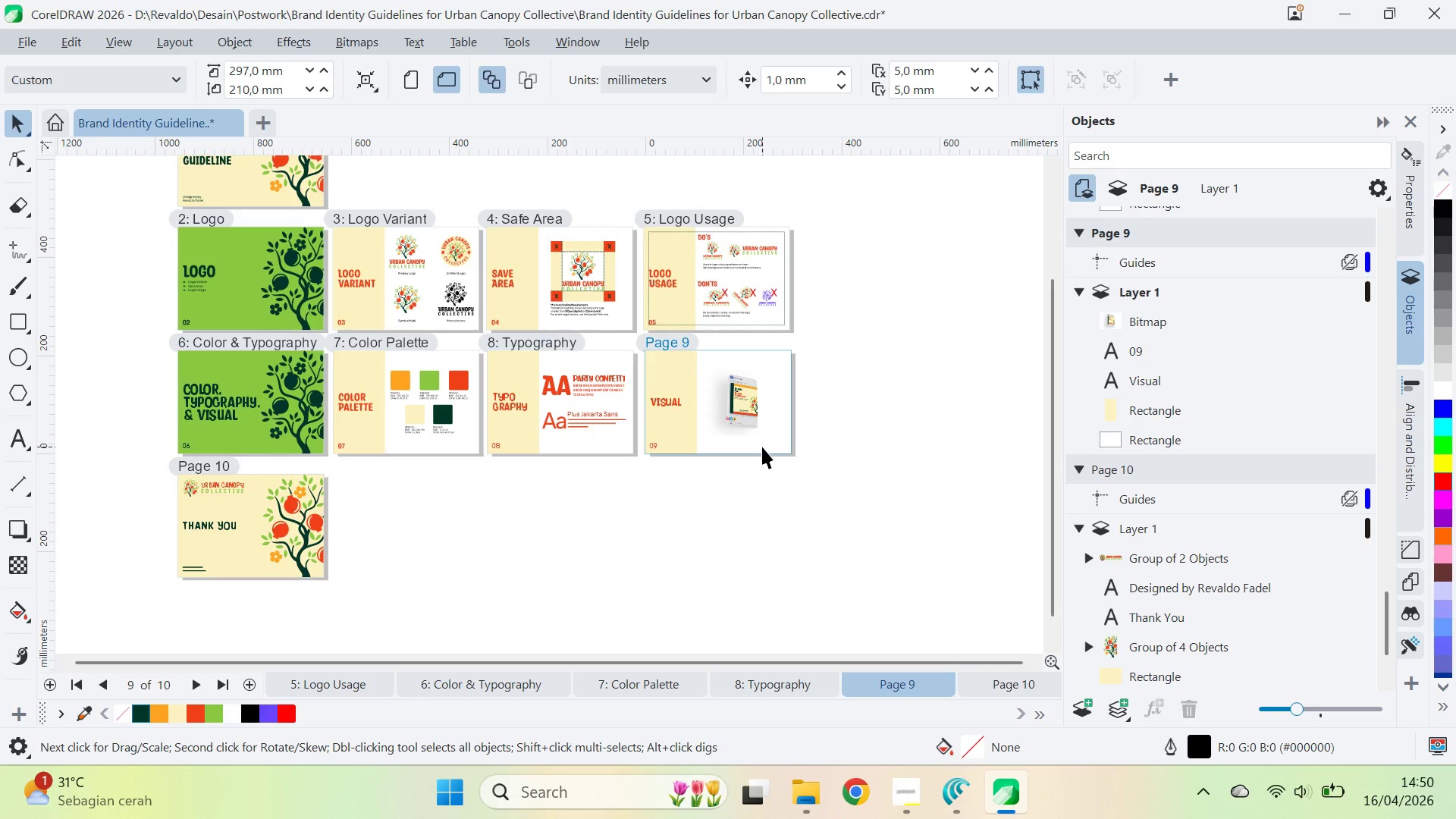 
key(Control+ControlLeft)
 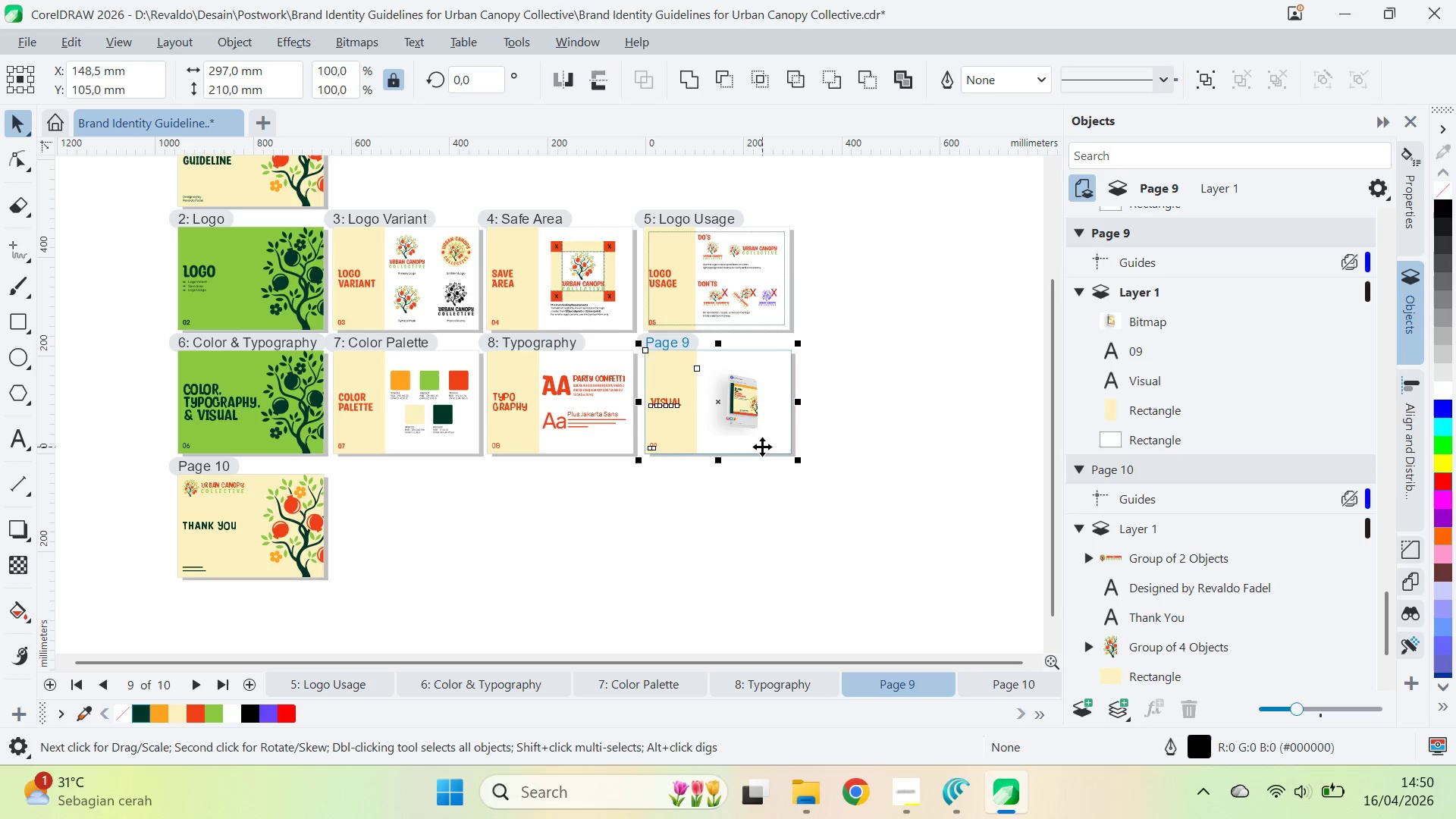 
key(Control+A)
 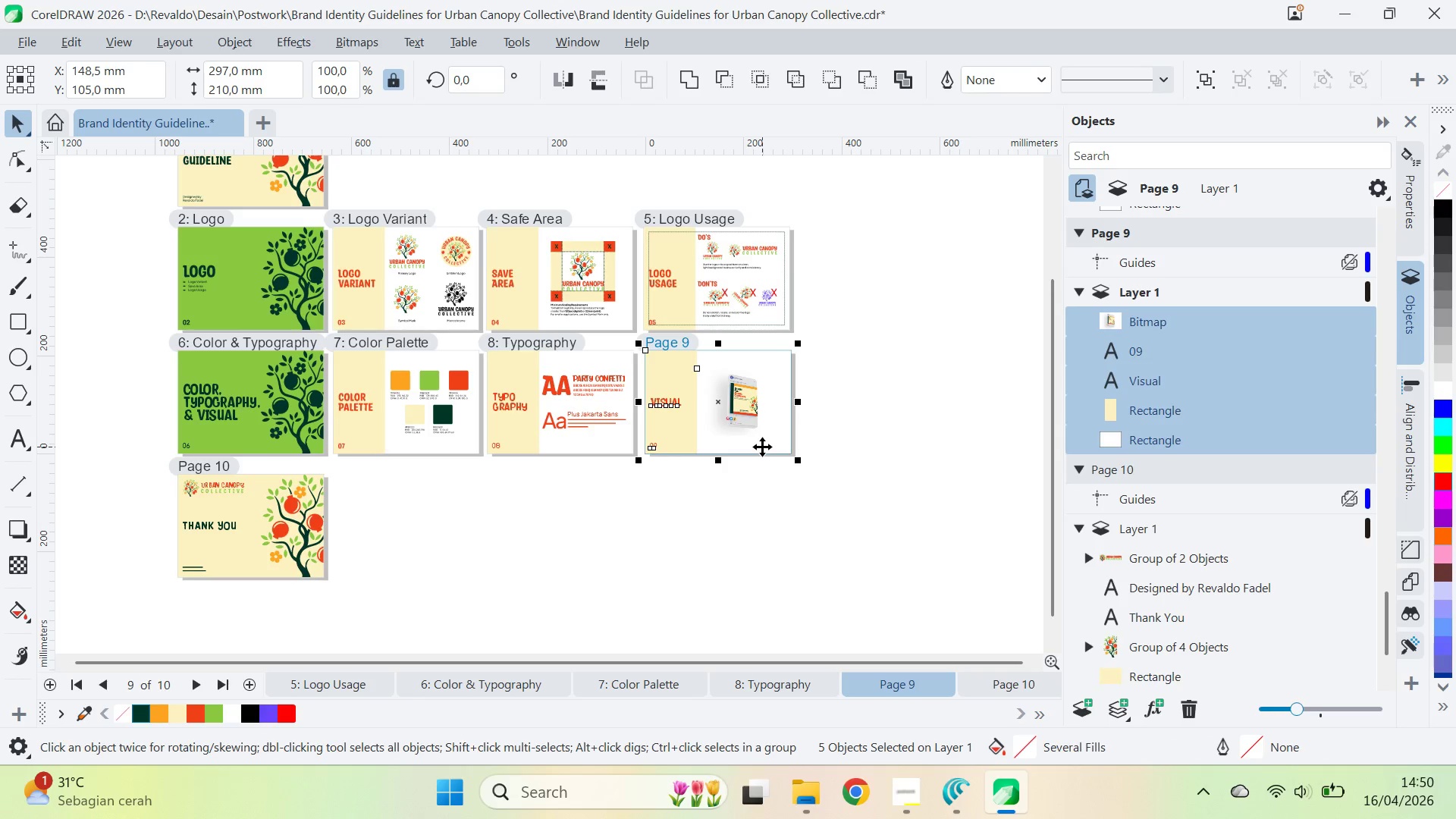 
key(Control+Q)
 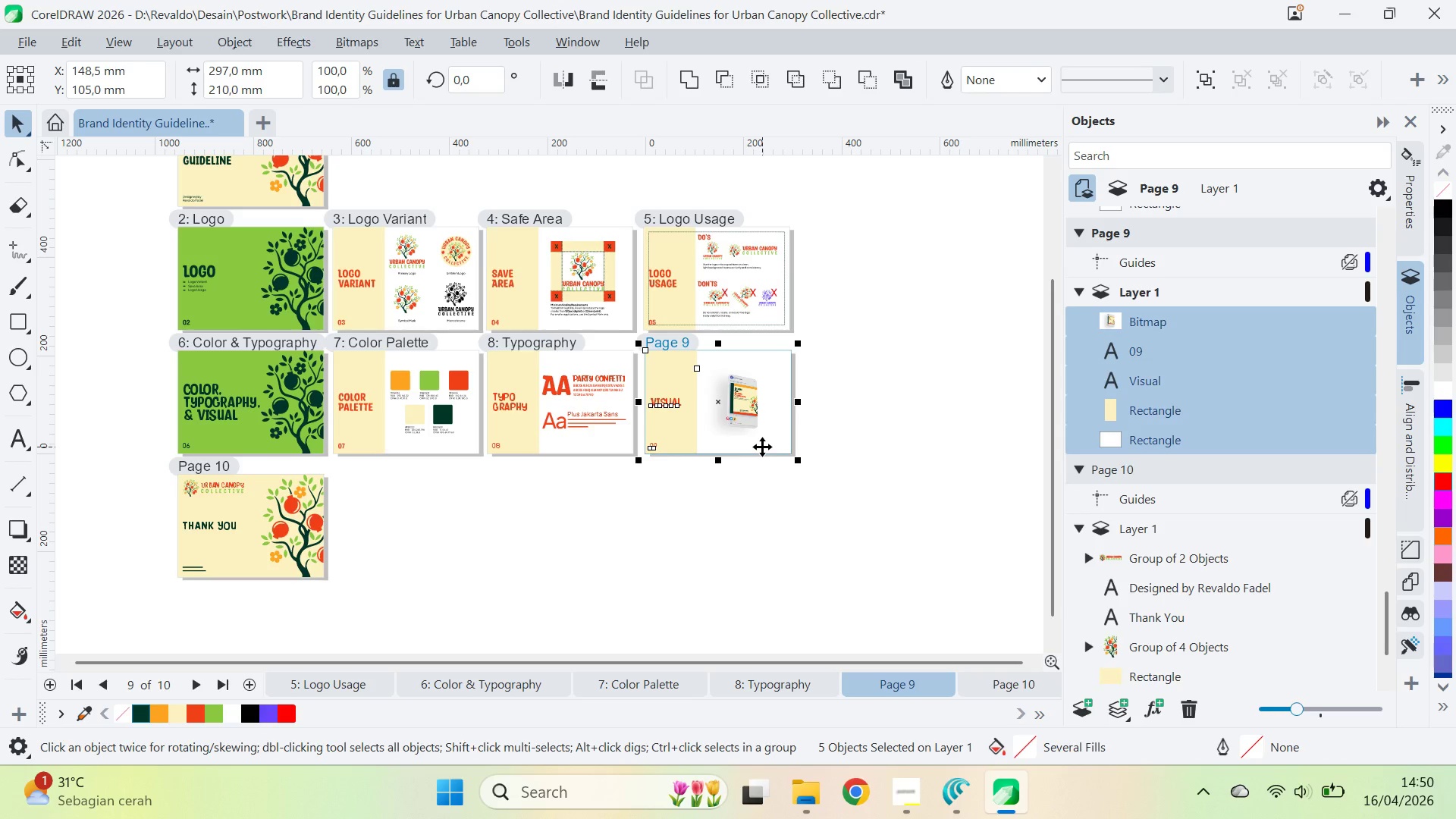 
key(Control+Q)
 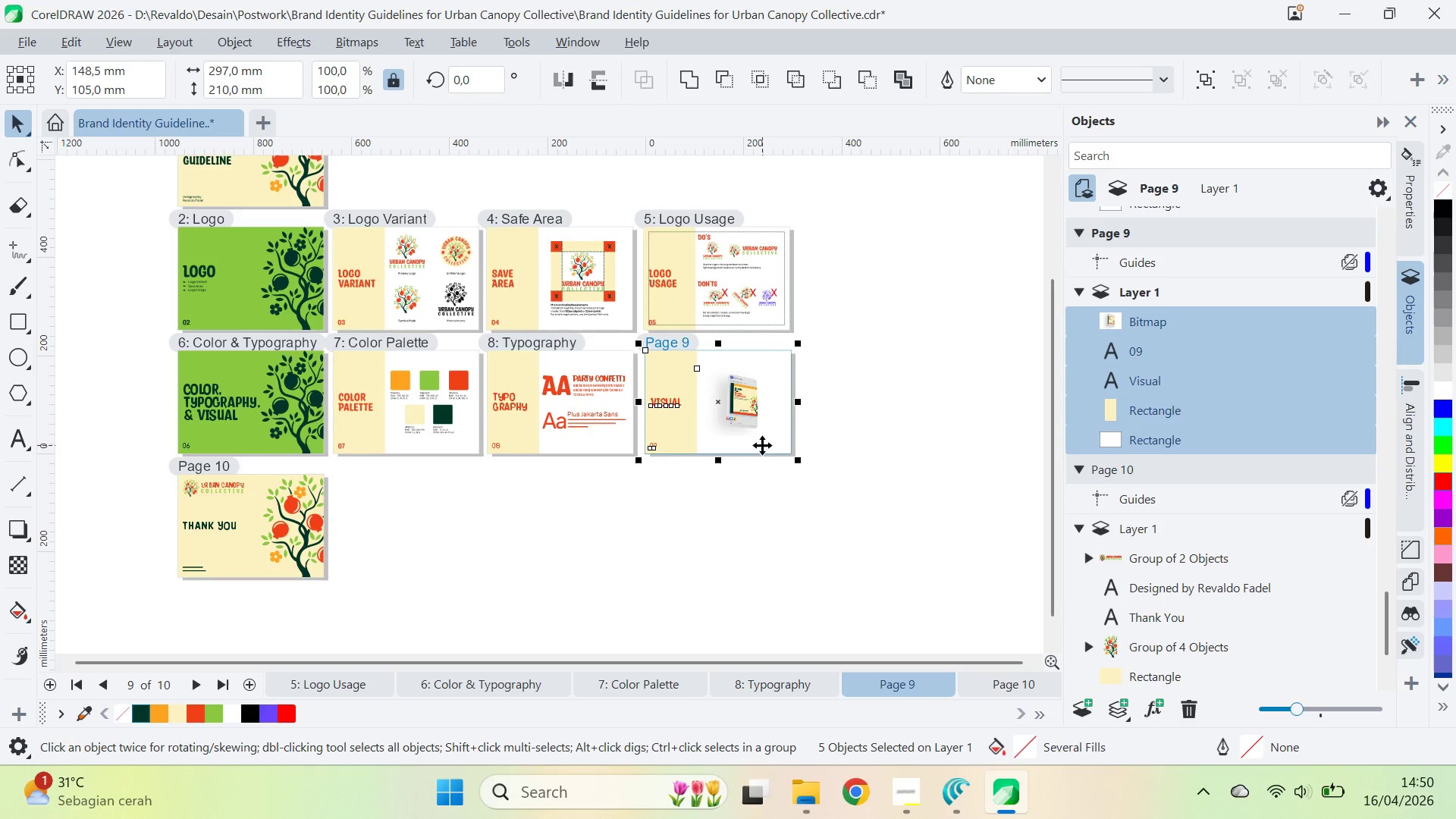 
key(Control+Q)
 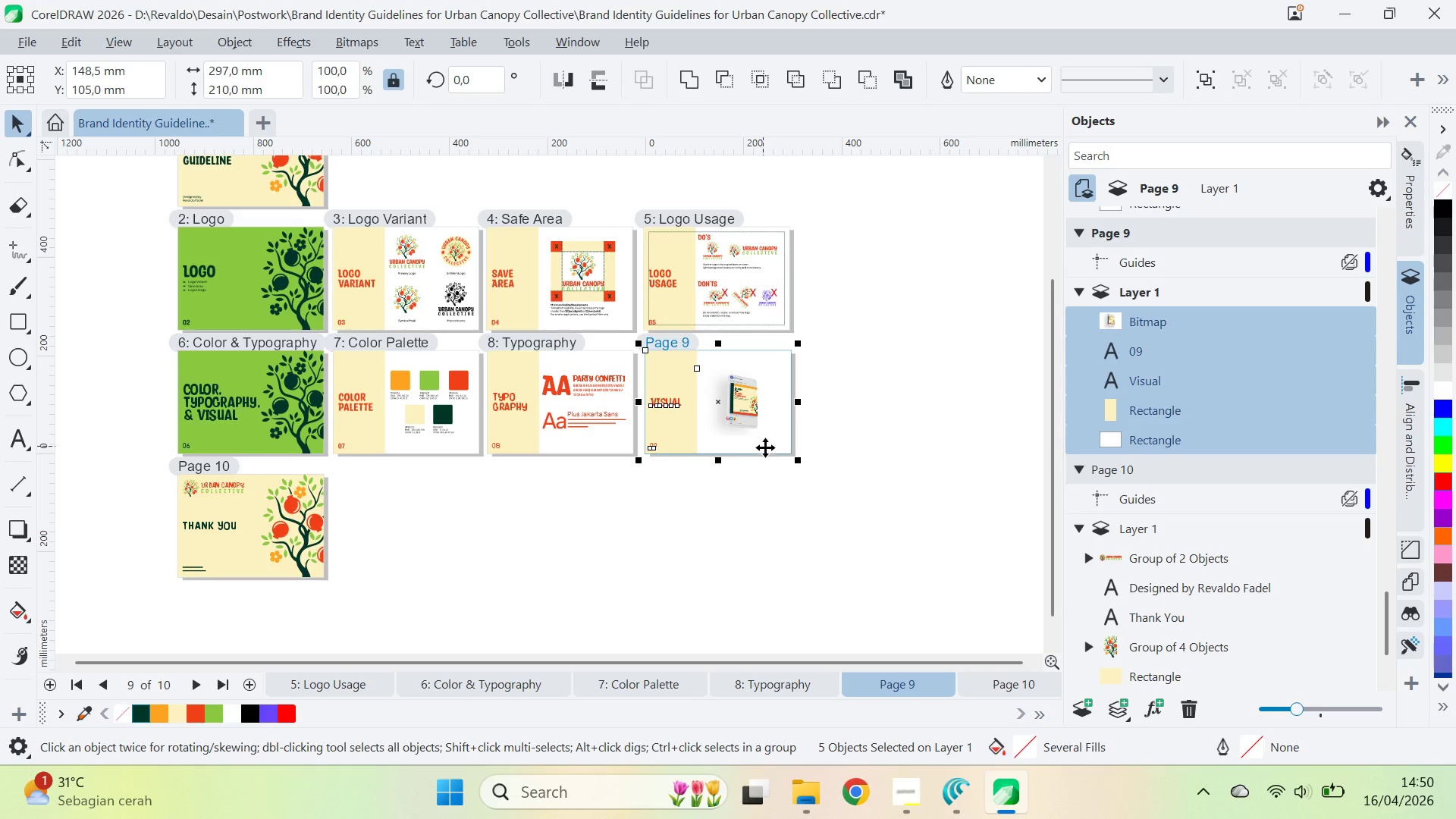 
key(Control+Q)
 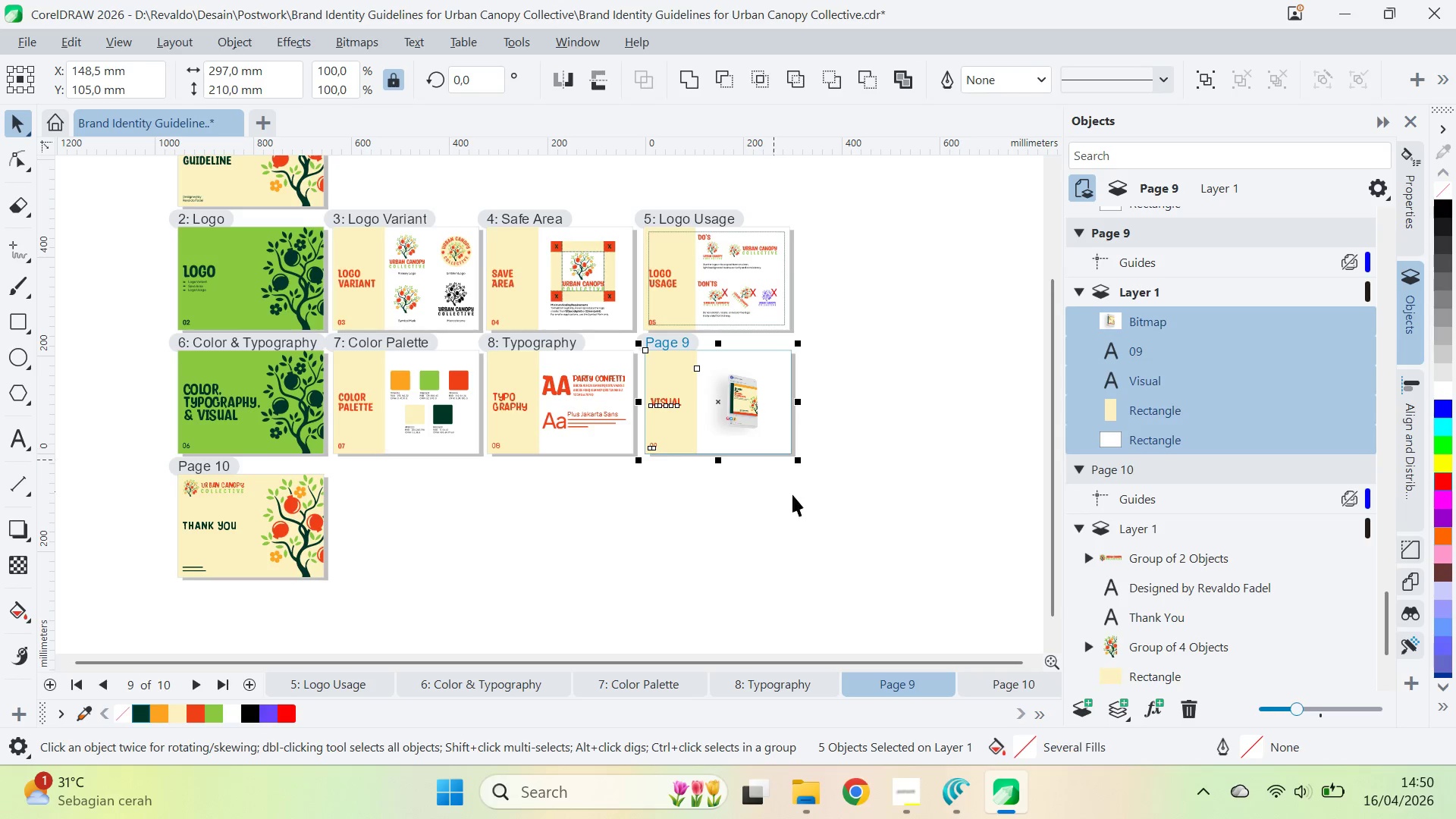 
key(Control+Q)
 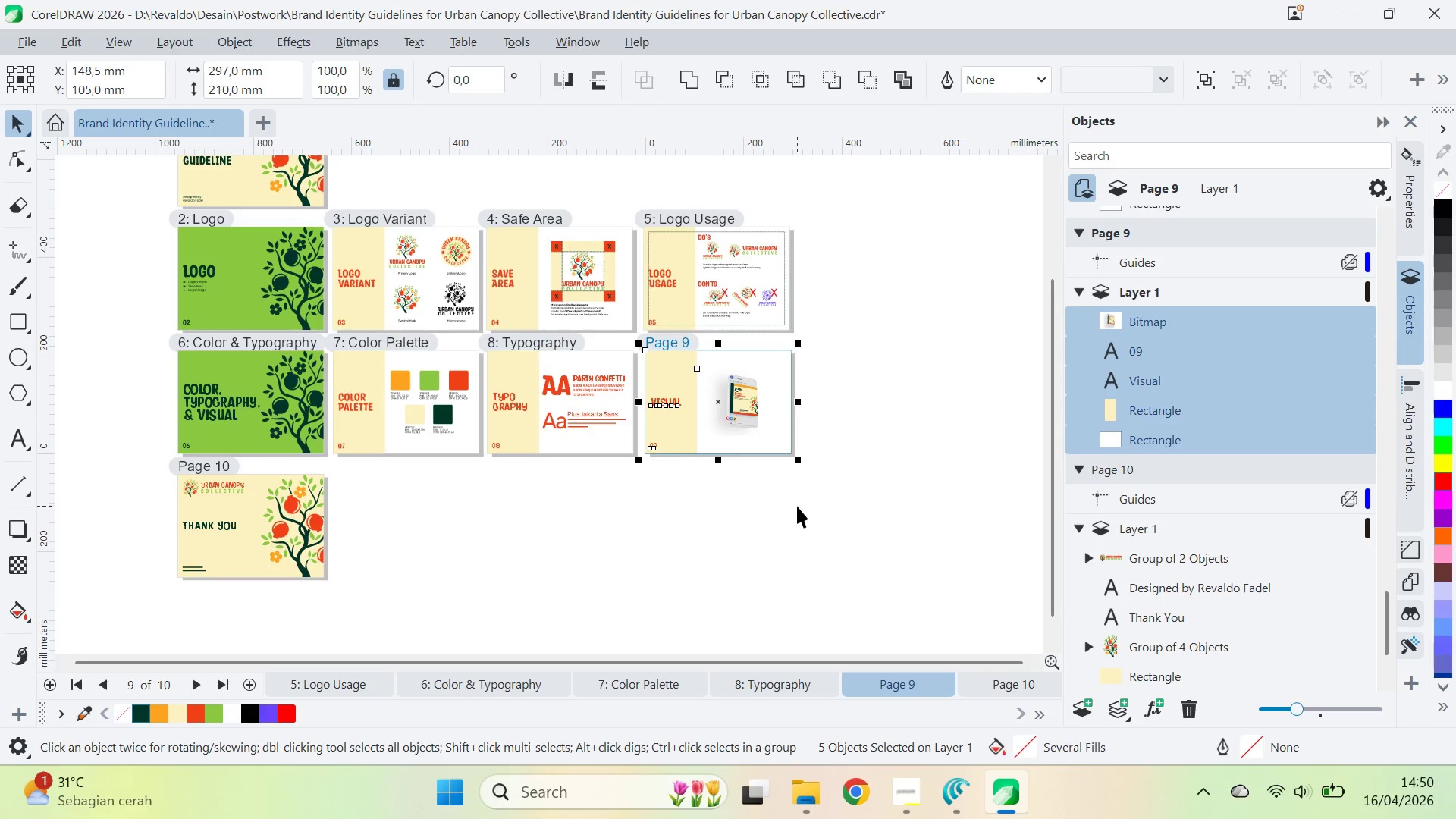 
key(Control+Q)
 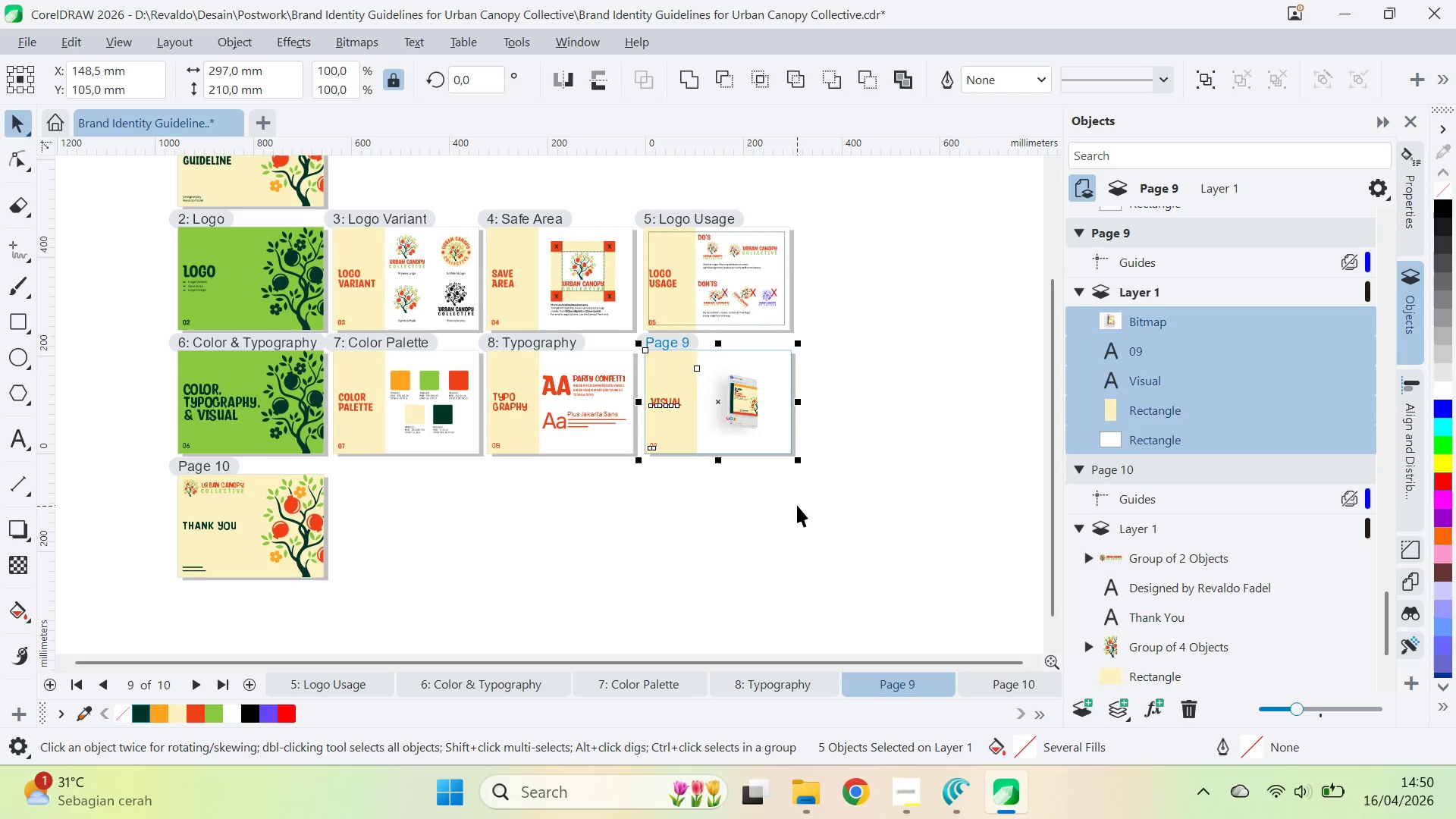 
left_click([798, 505])
 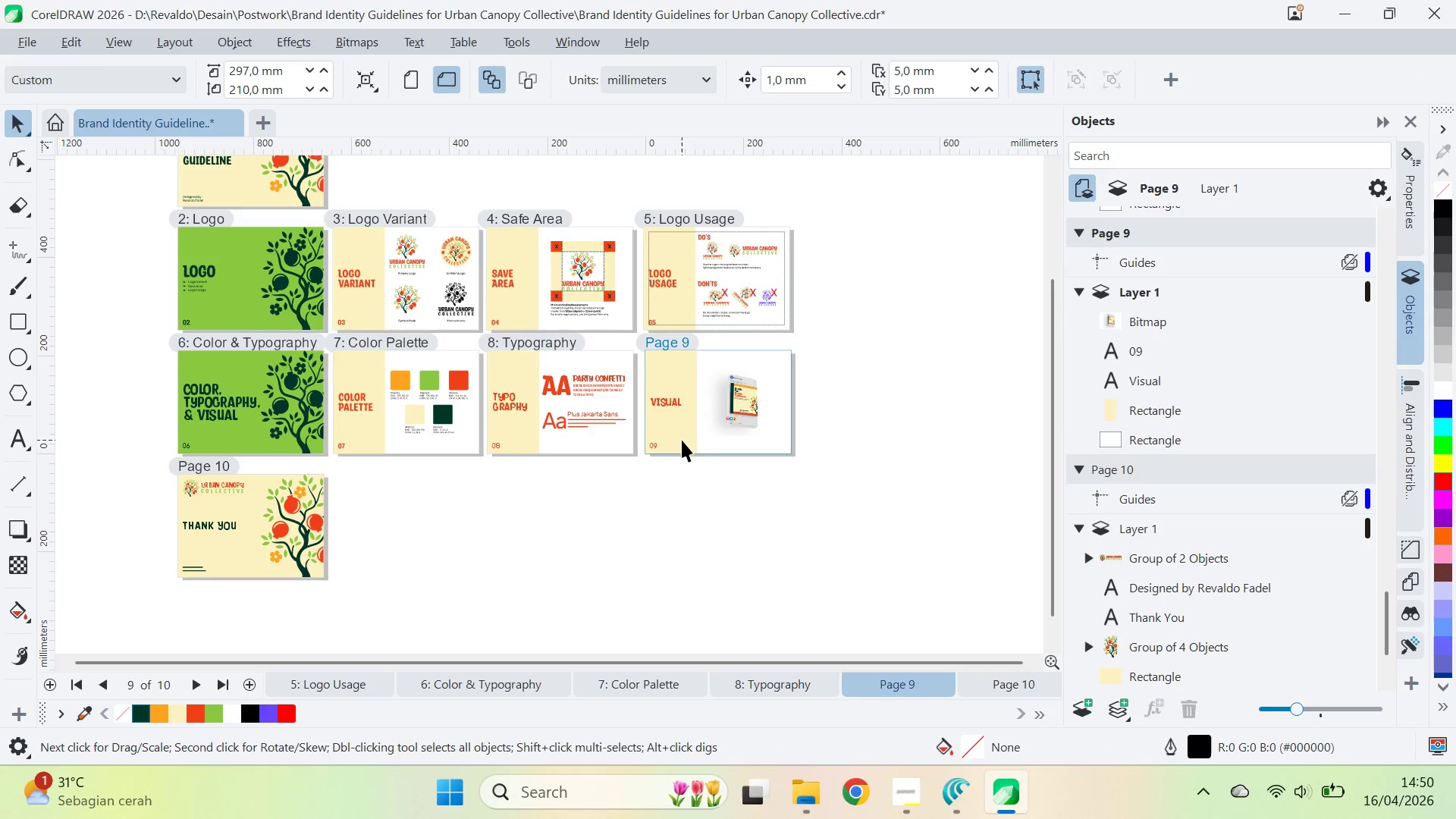 
key(Control+A)
 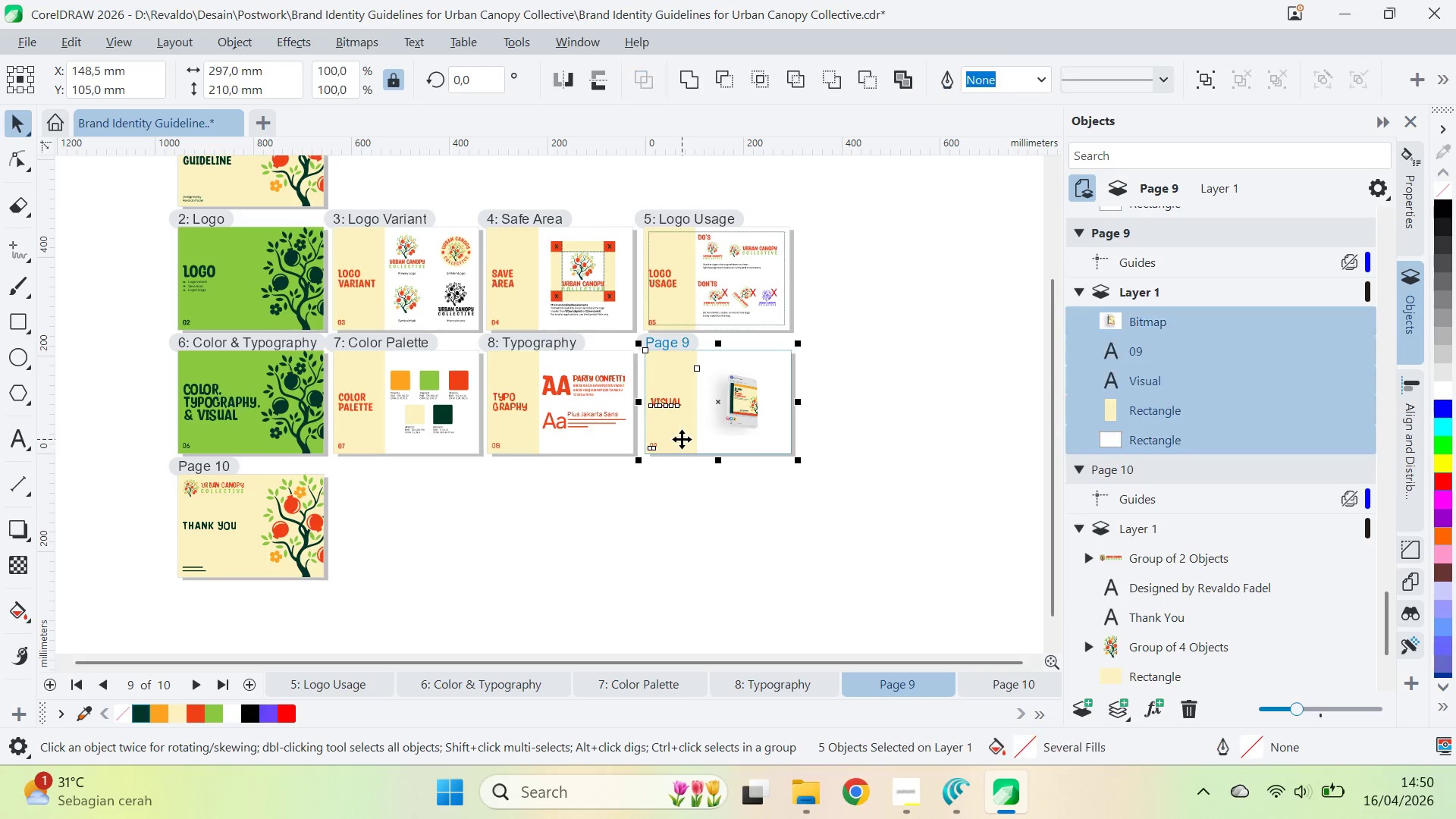 
key(Control+Q)
 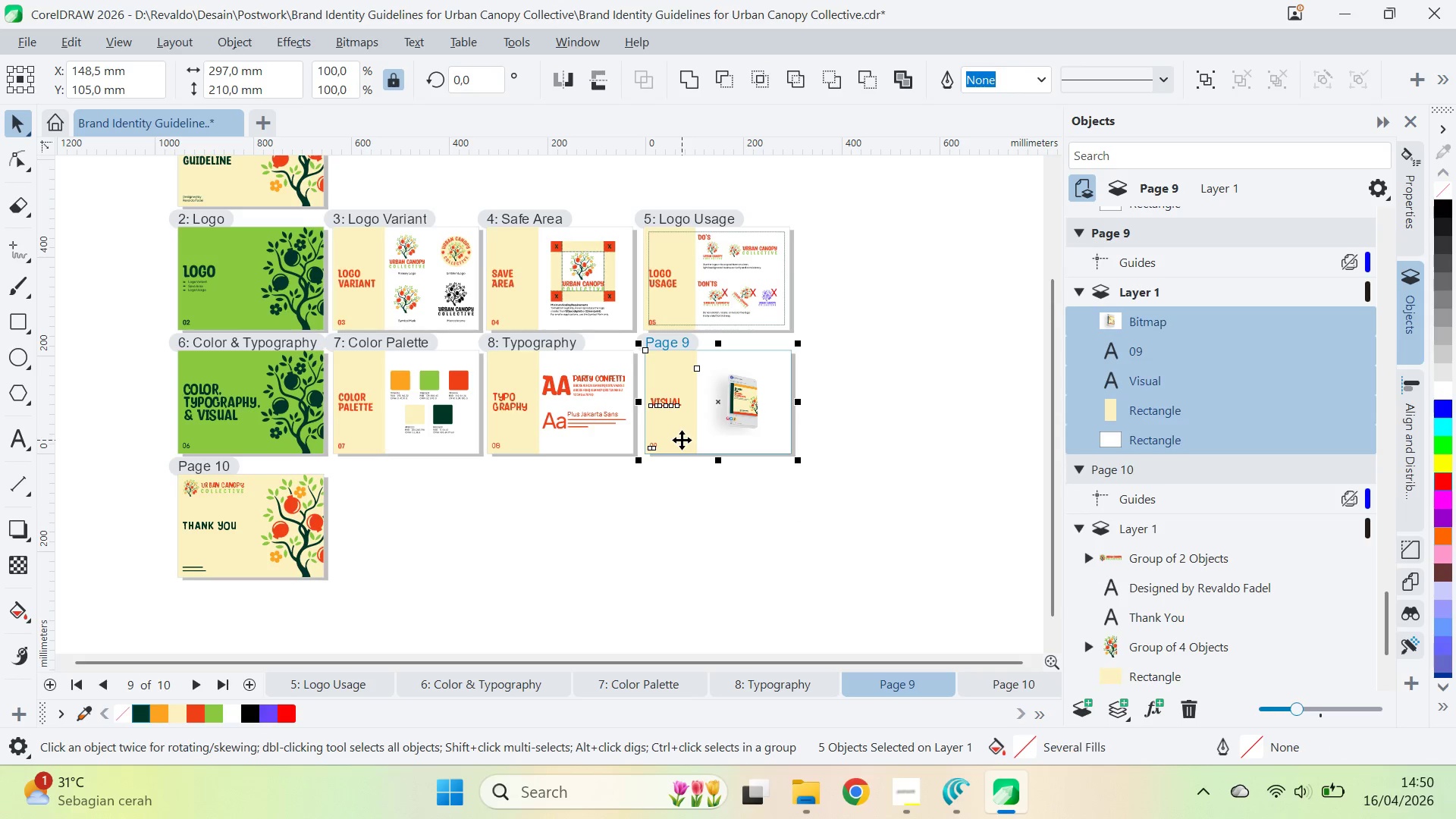 
key(Control+Q)
 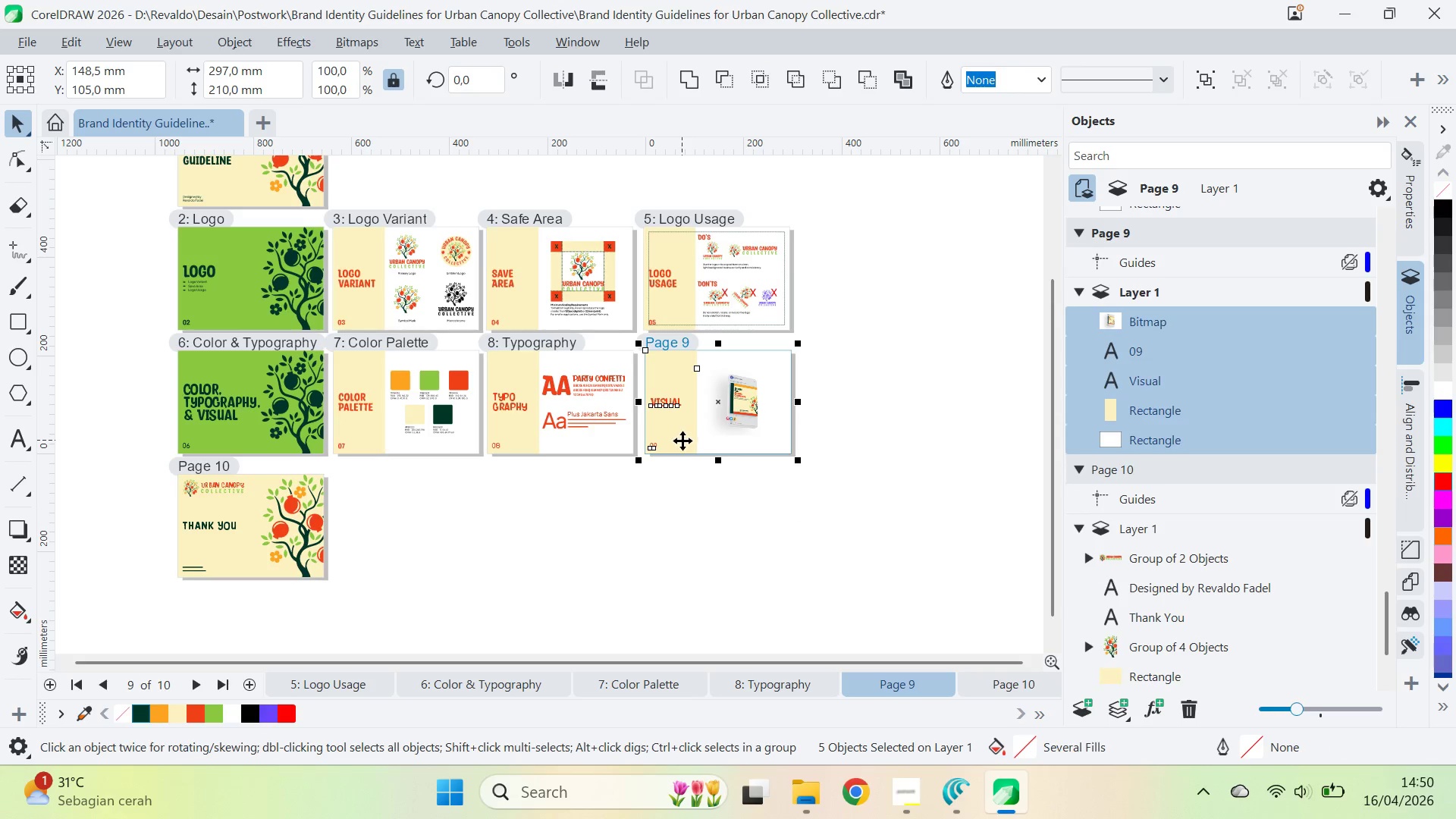 
key(Control+Q)
 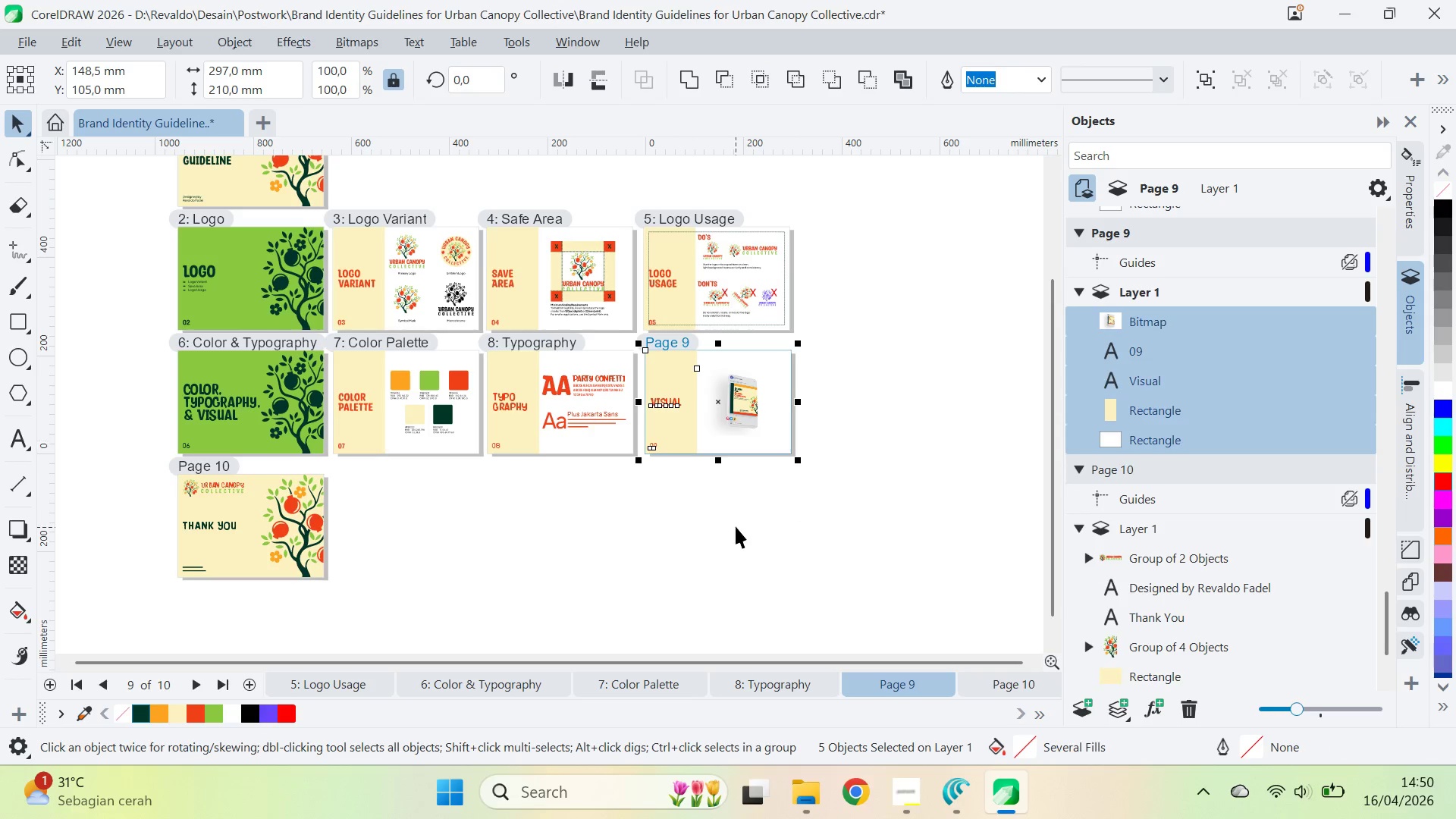 
left_click([736, 526])
 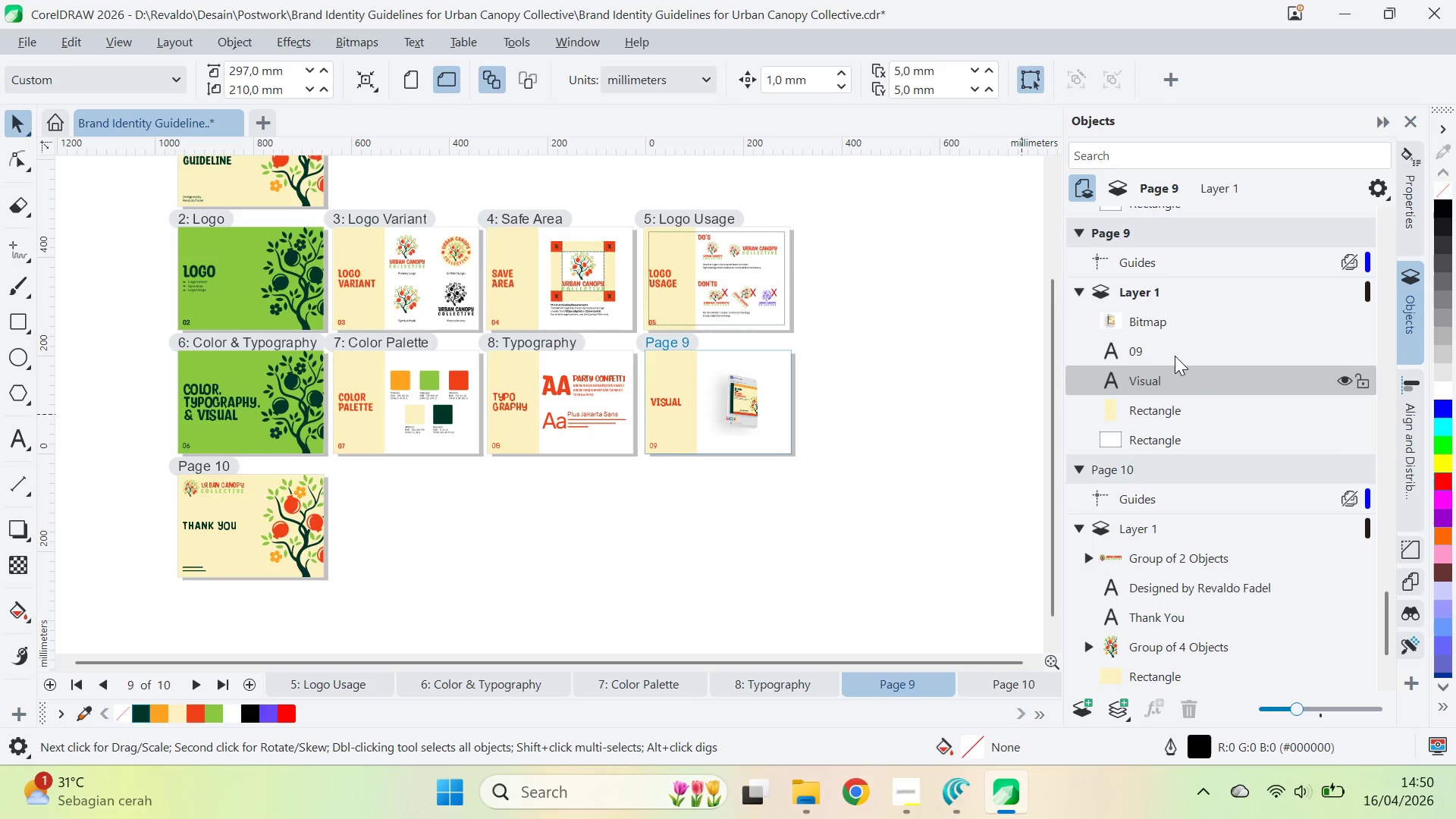 
hold_key(key=ShiftLeft, duration=0.62)
left_click([1180, 385])
 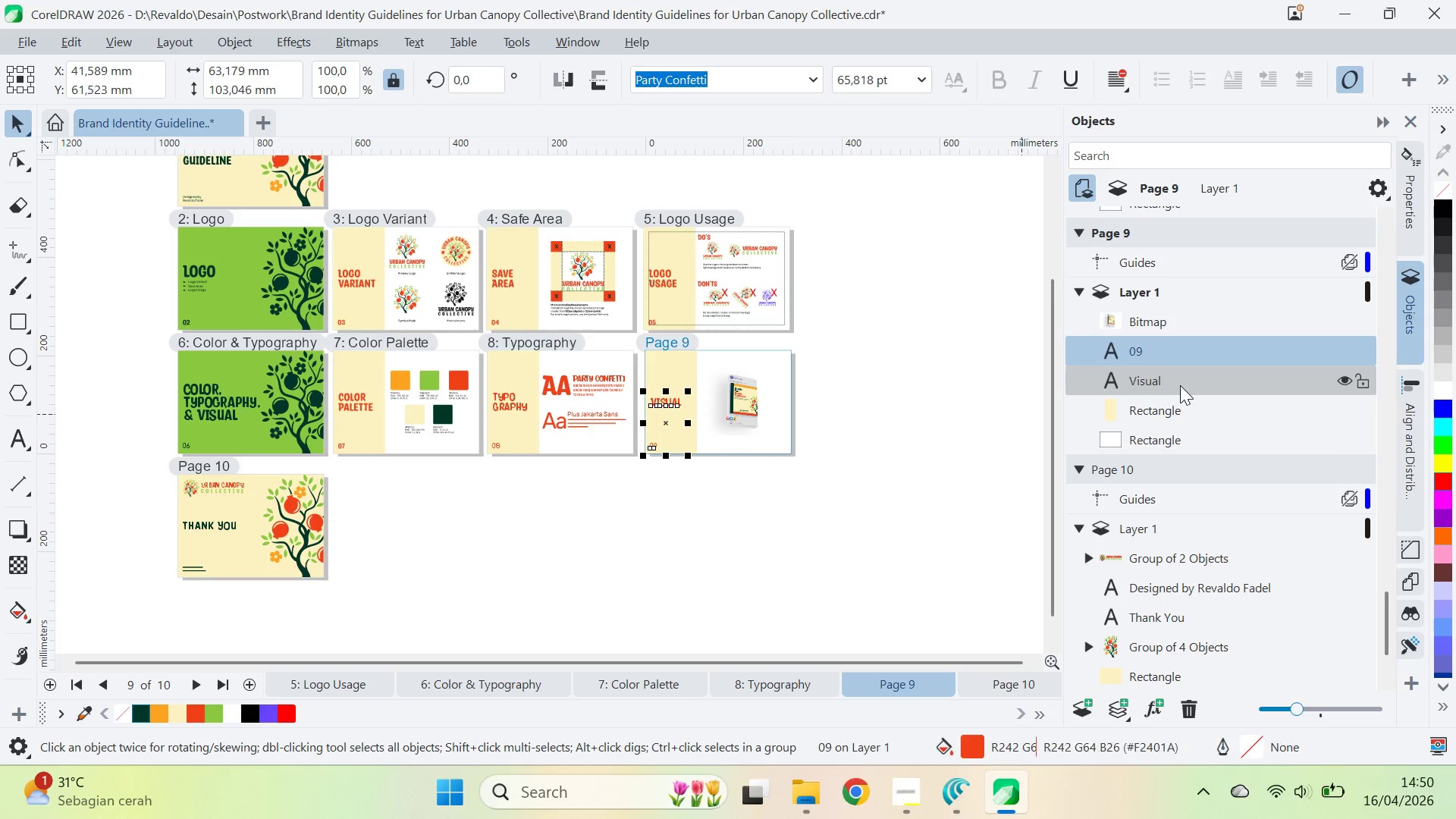 
key(Control+A)
 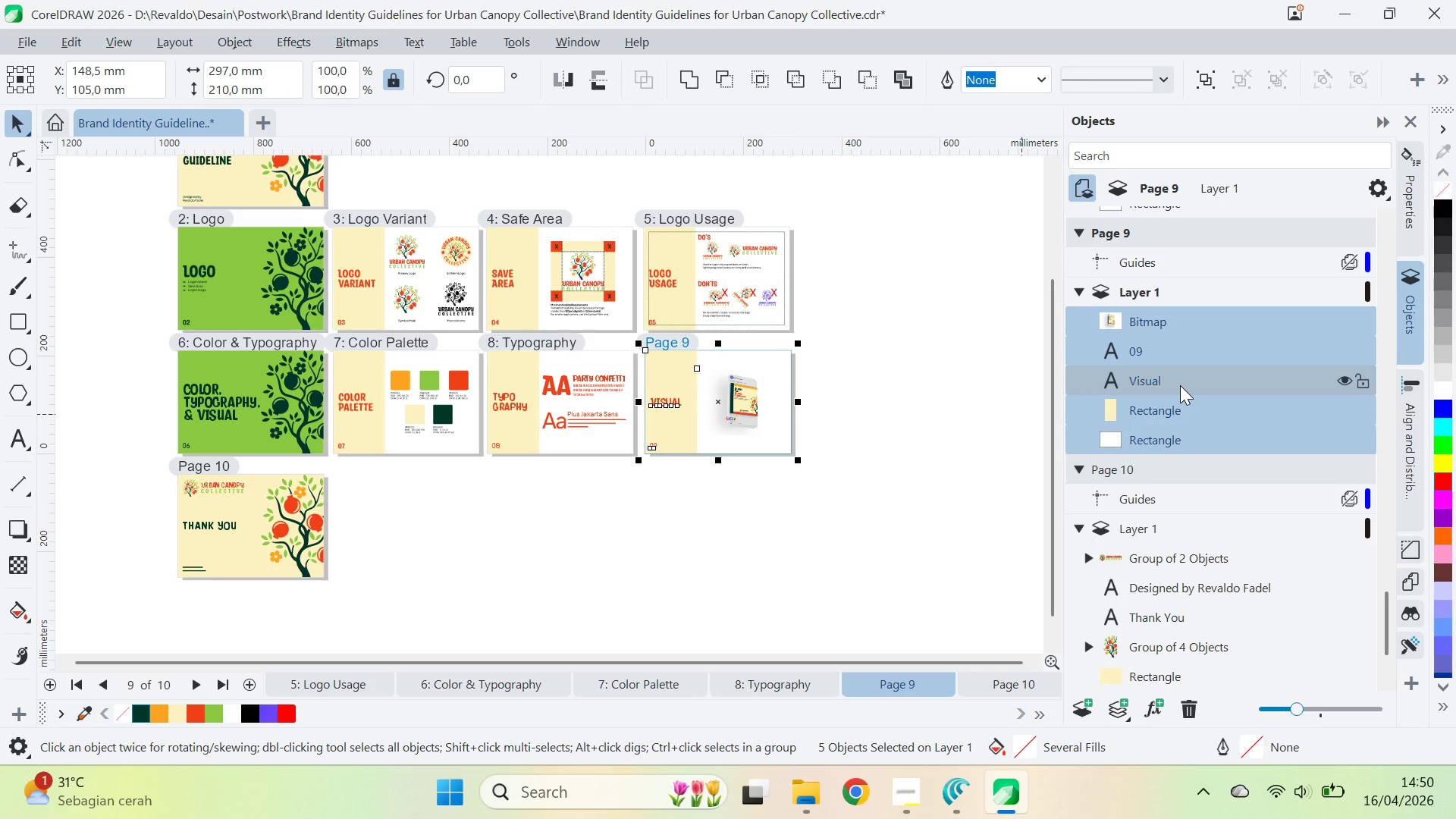 
key(Control+Q)
 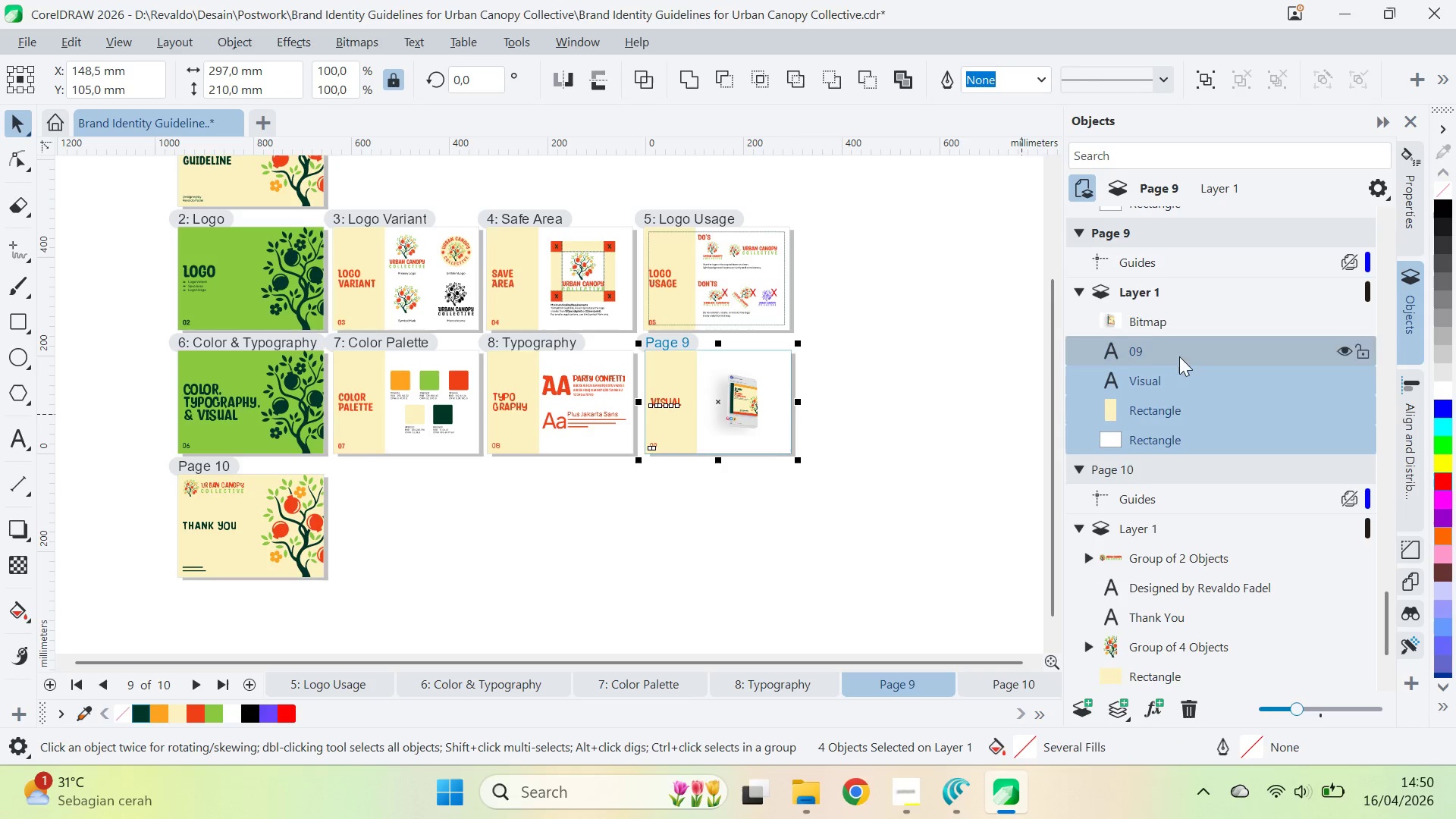 
key(Control+Q)
 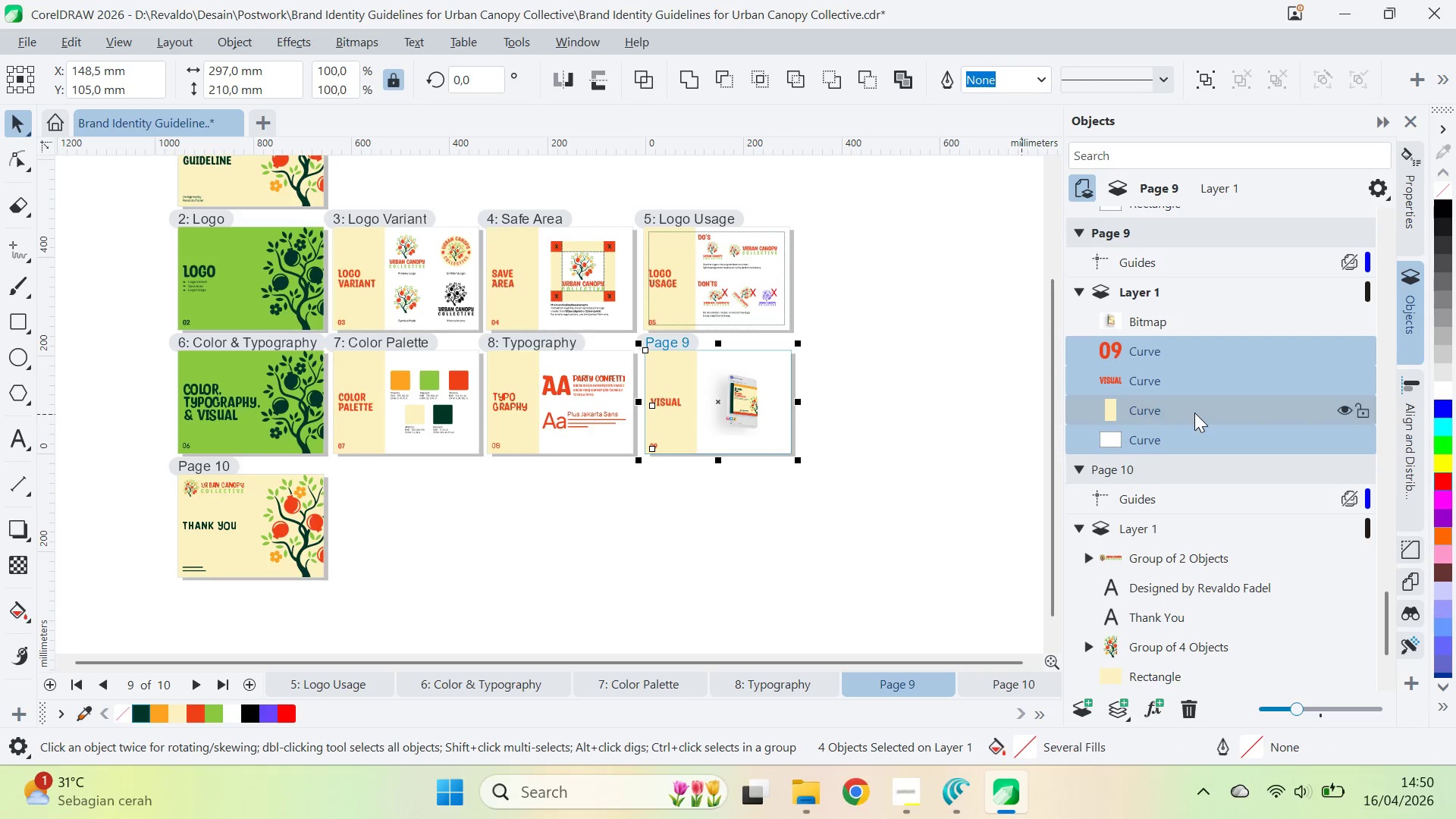 
key(Control+Q)
 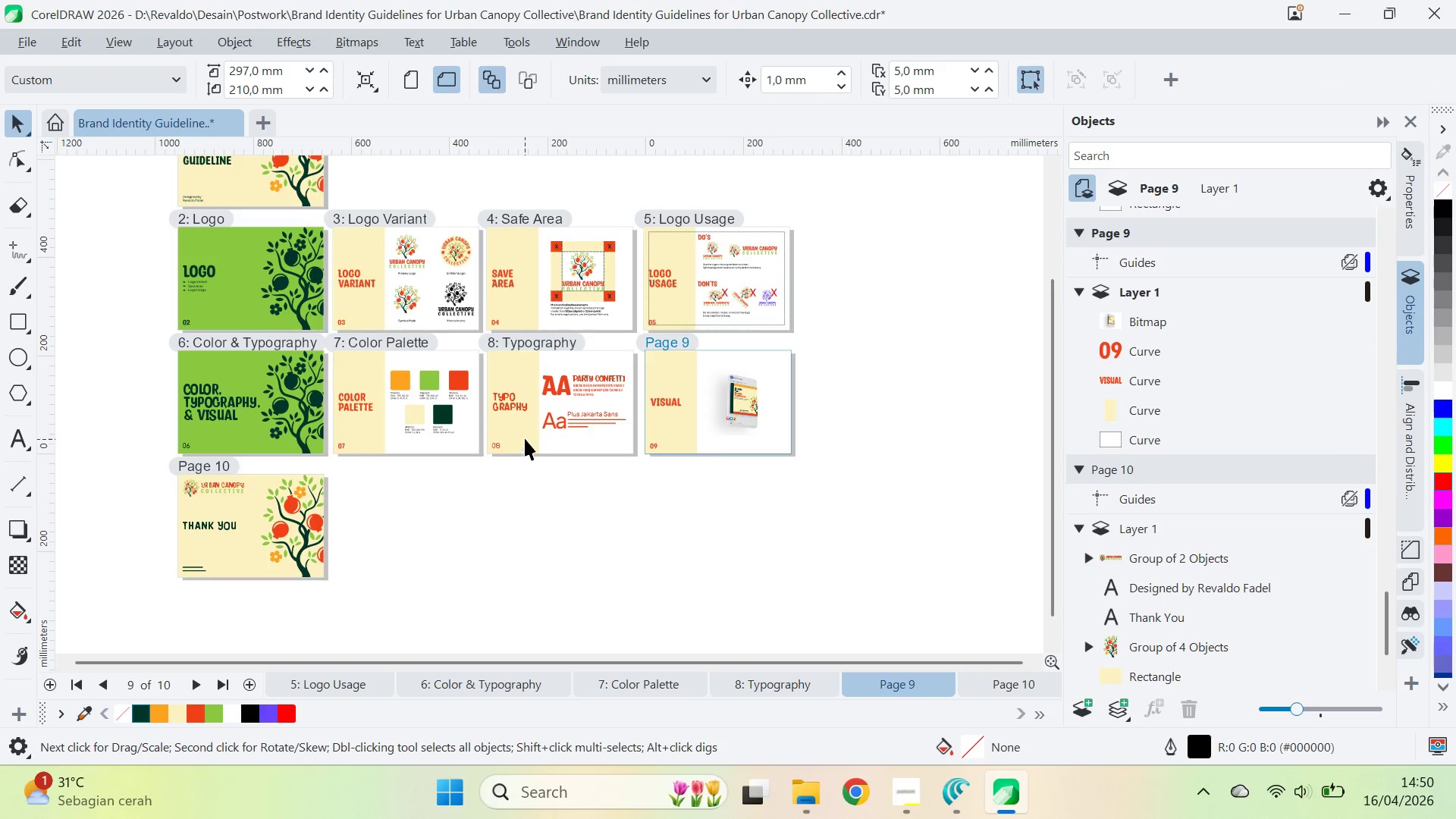 
key(Control+A)
 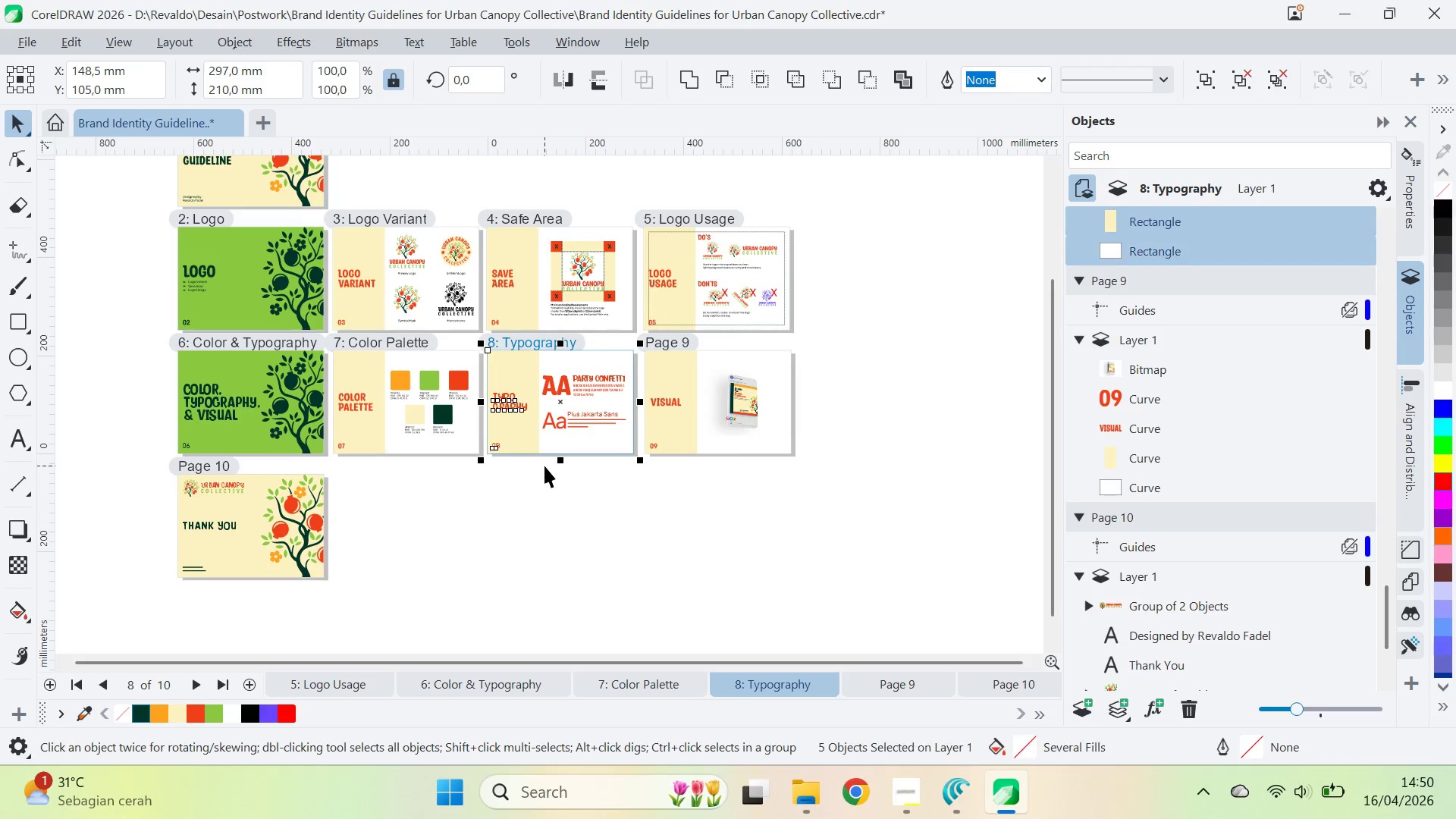 
key(Control+Q)
 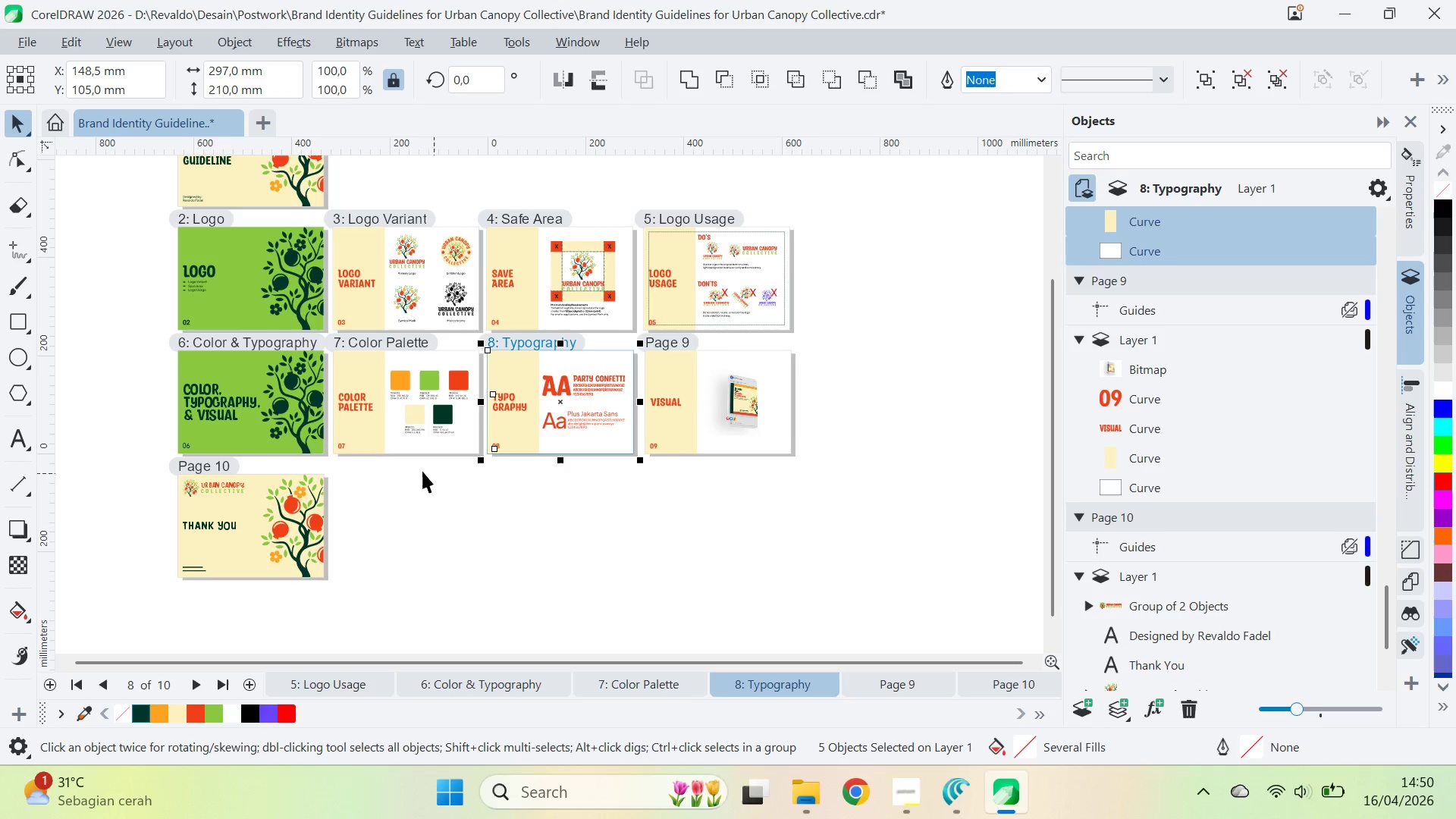 
left_click([413, 453])
 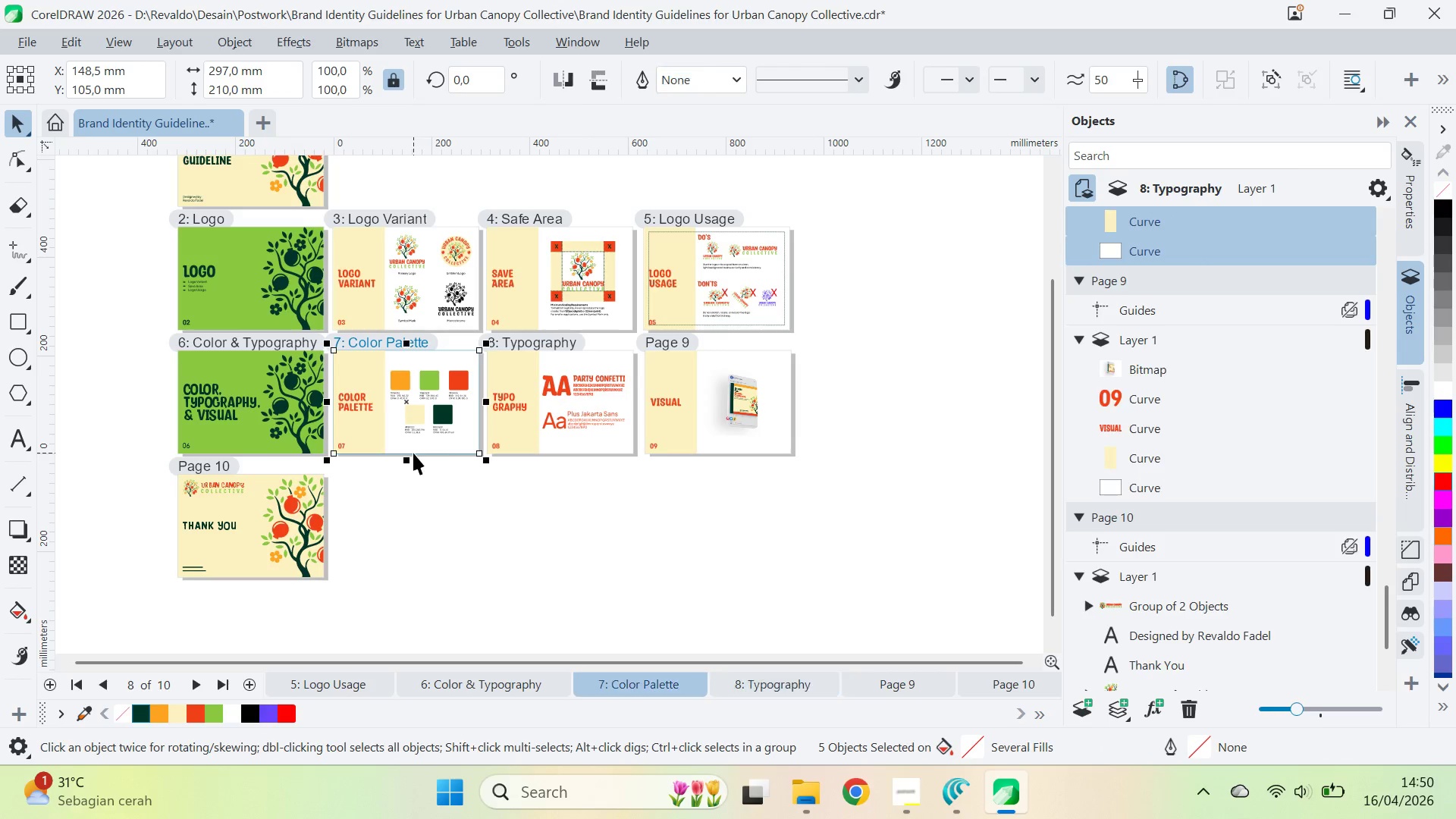 
key(Control+Q)
 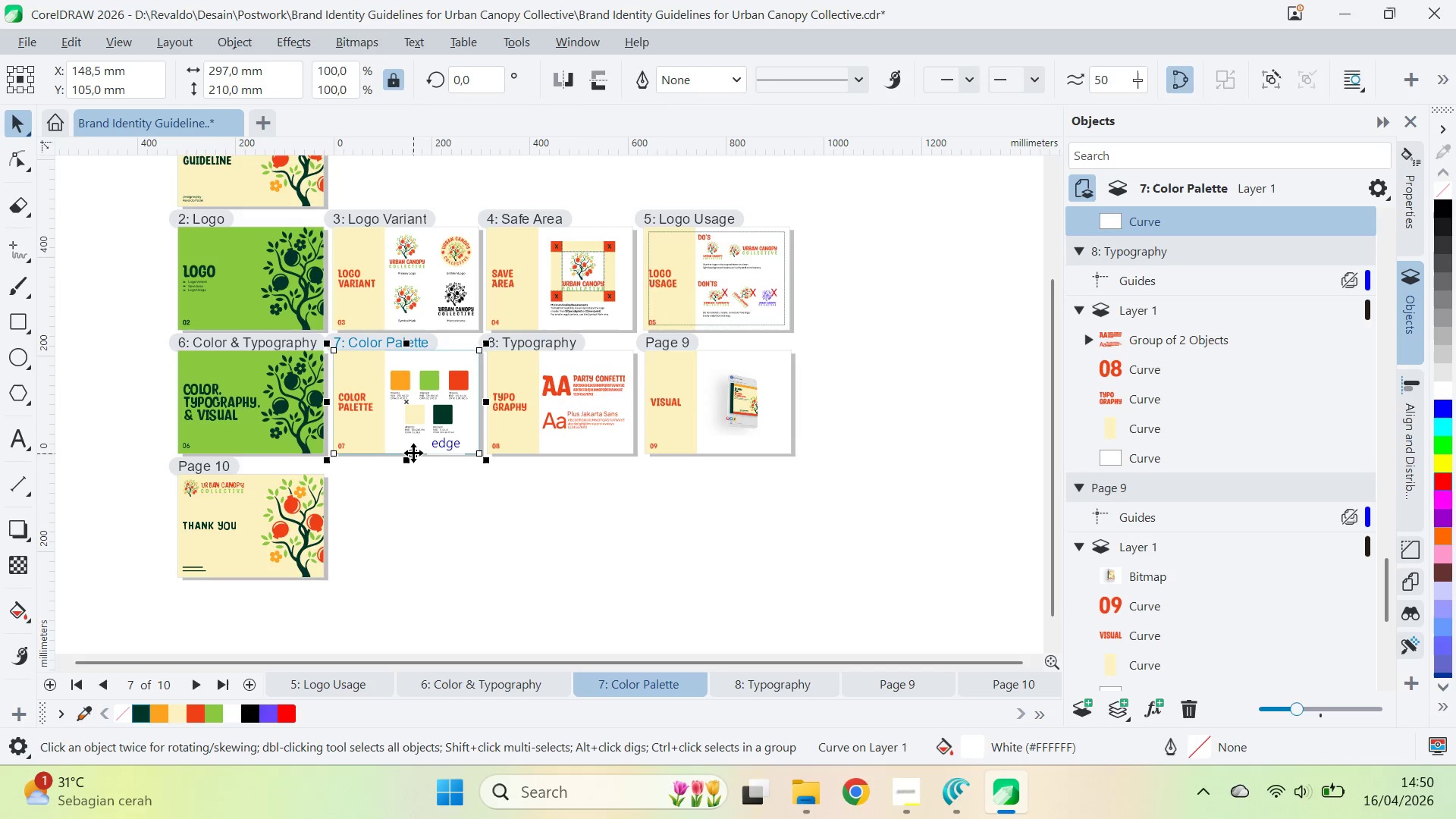 
key(Control+A)
 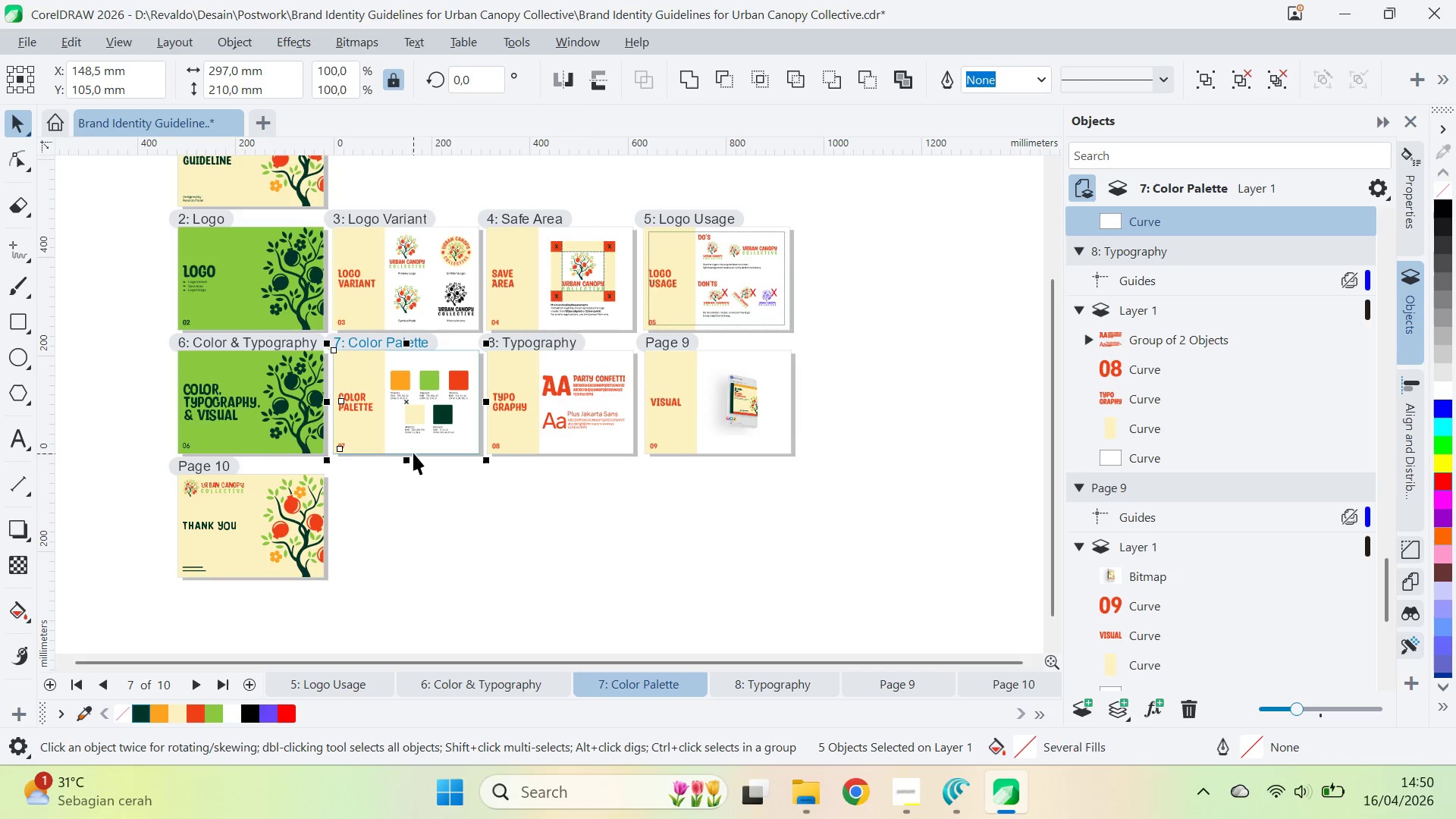 
key(Control+Q)
 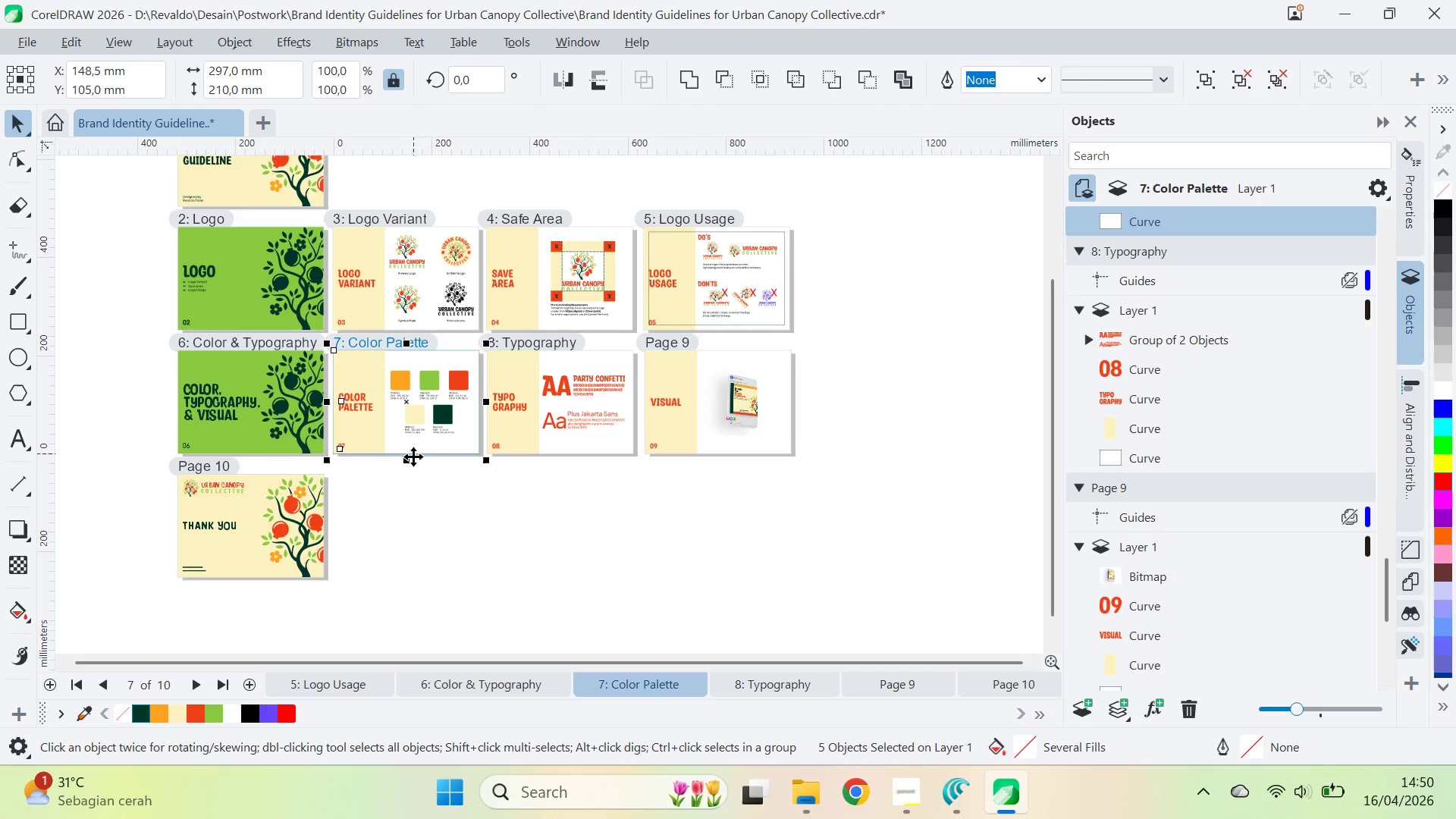 
left_click([412, 503])
 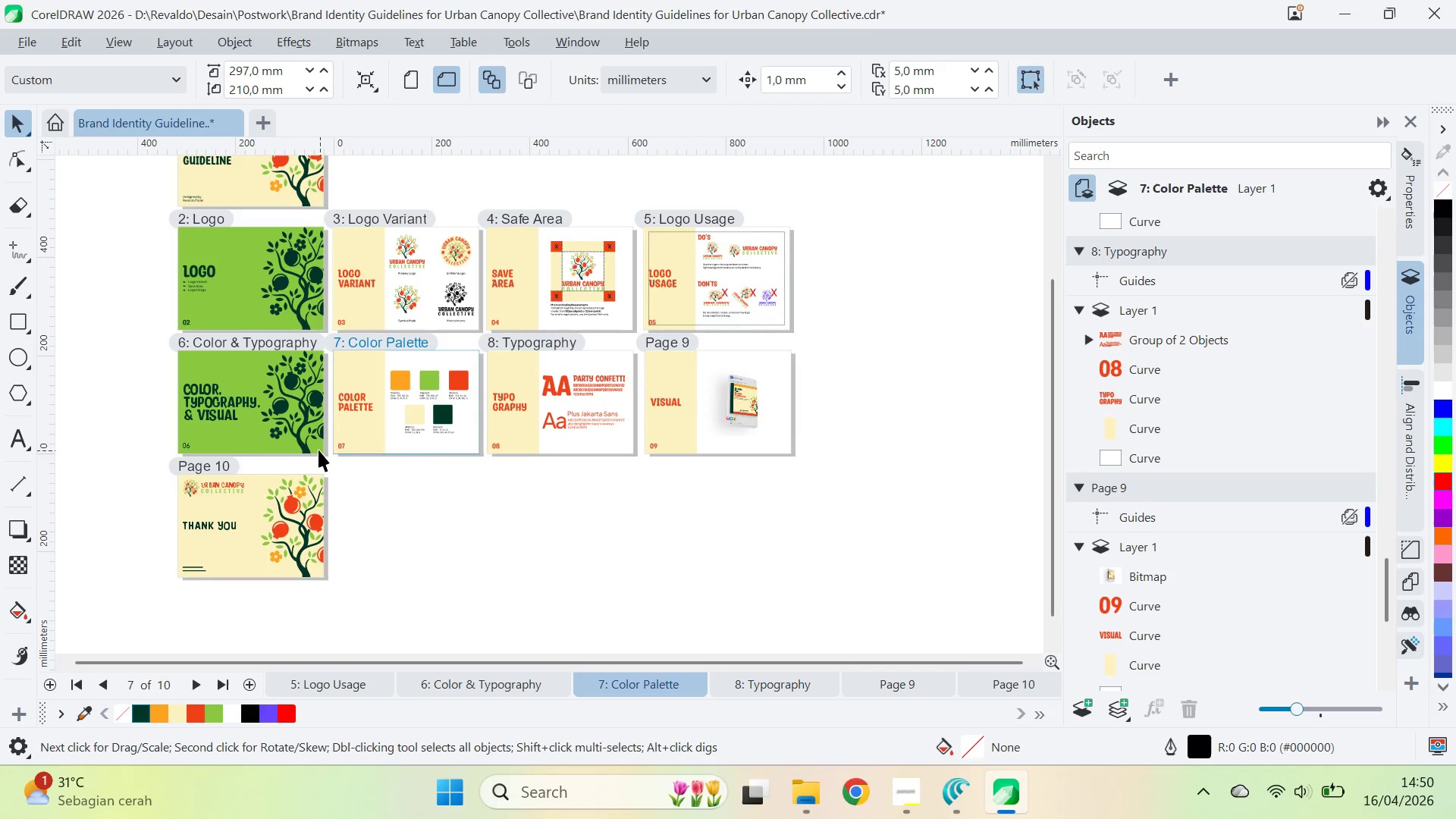 
left_click([313, 447])
 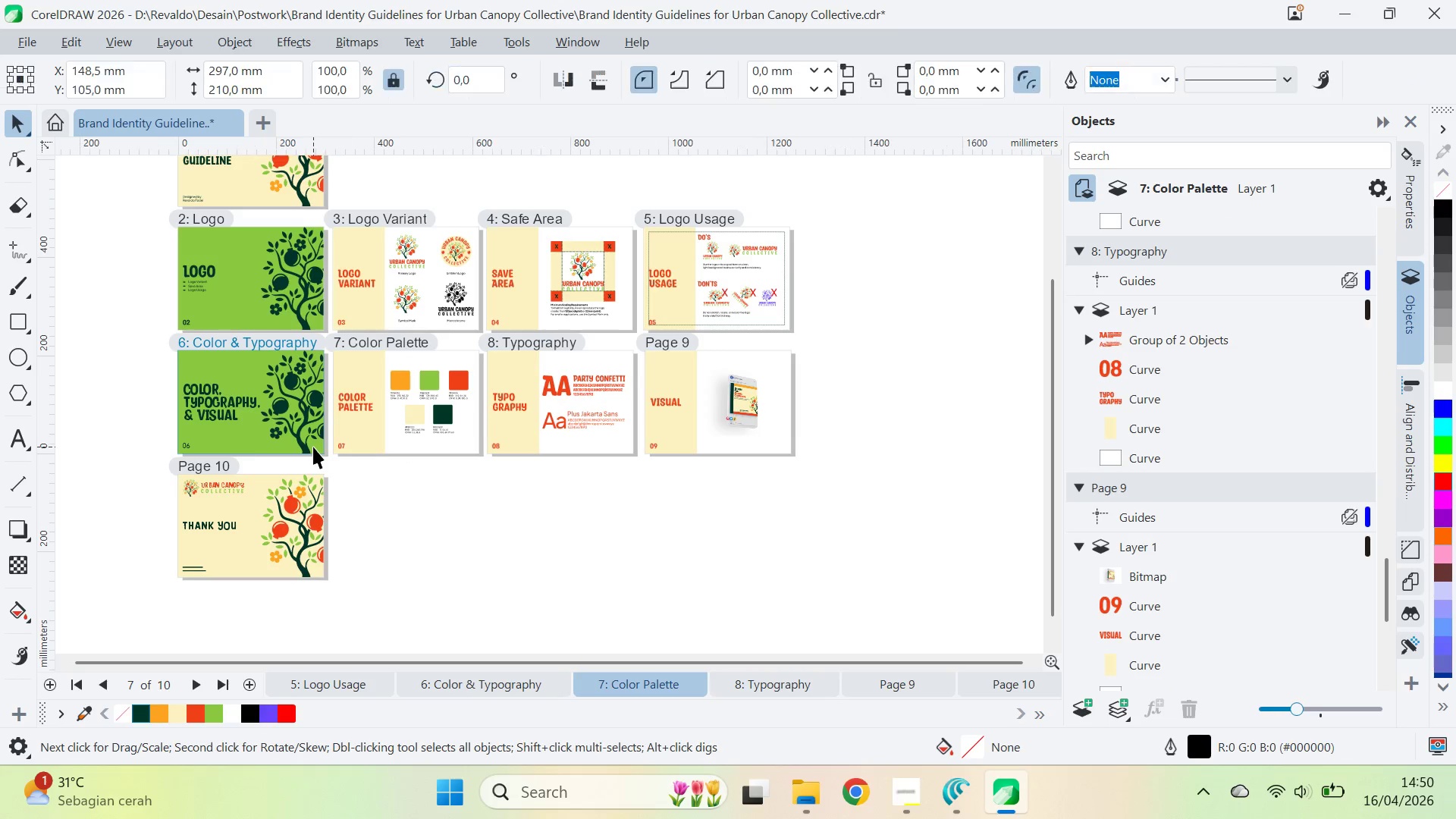 
key(Control+A)
 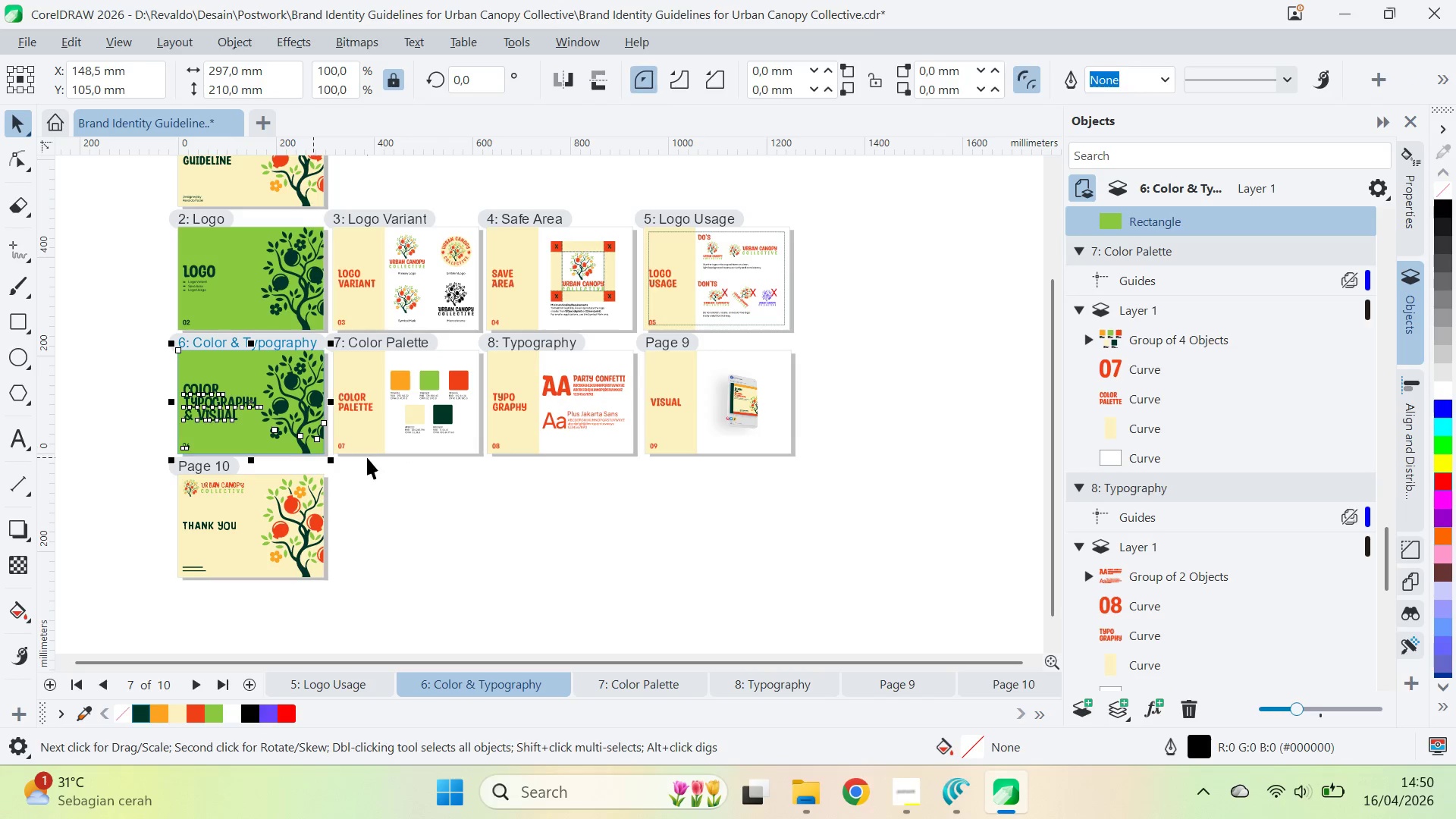 
key(Control+Q)
 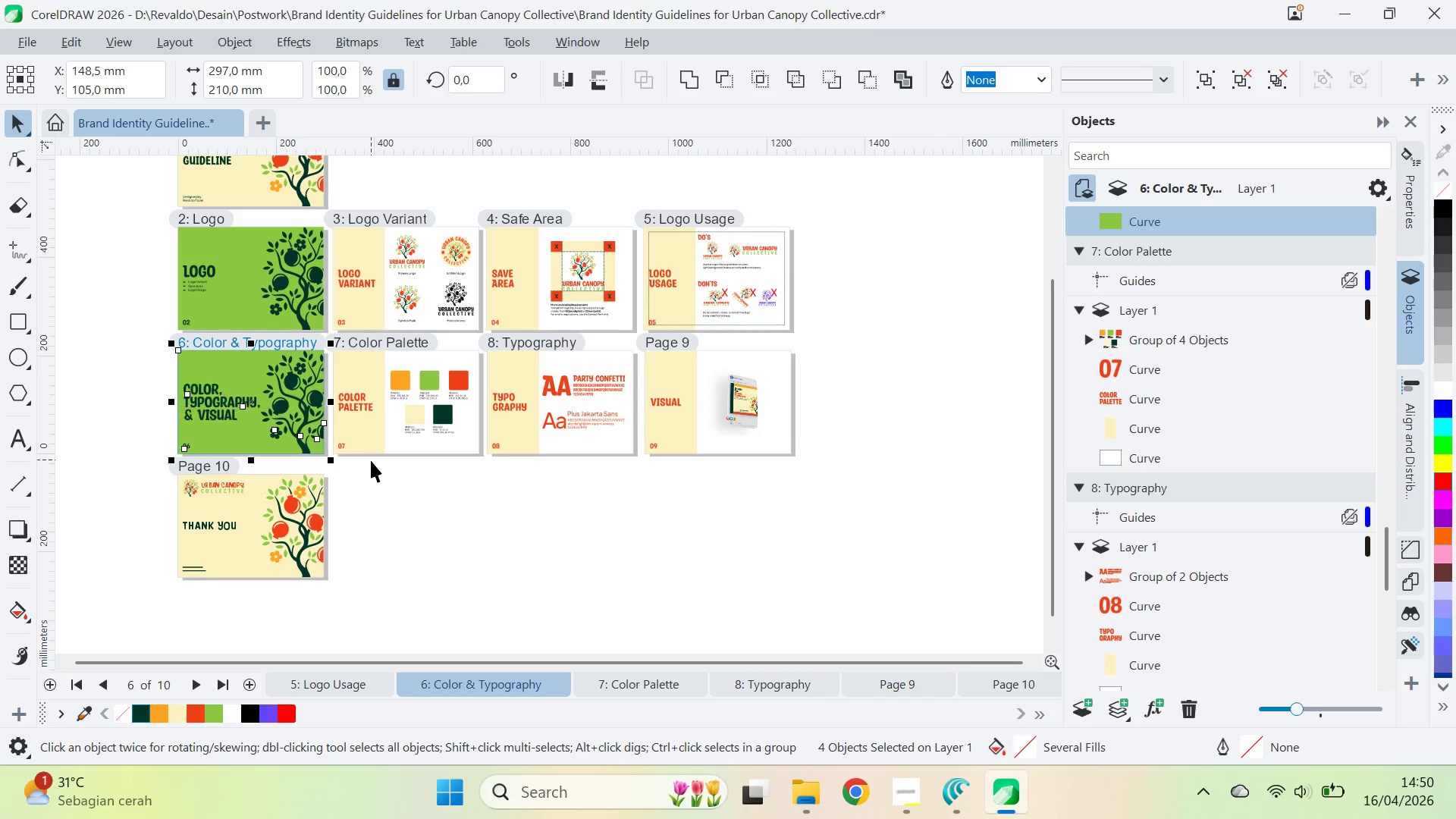 
key(Control+Q)
 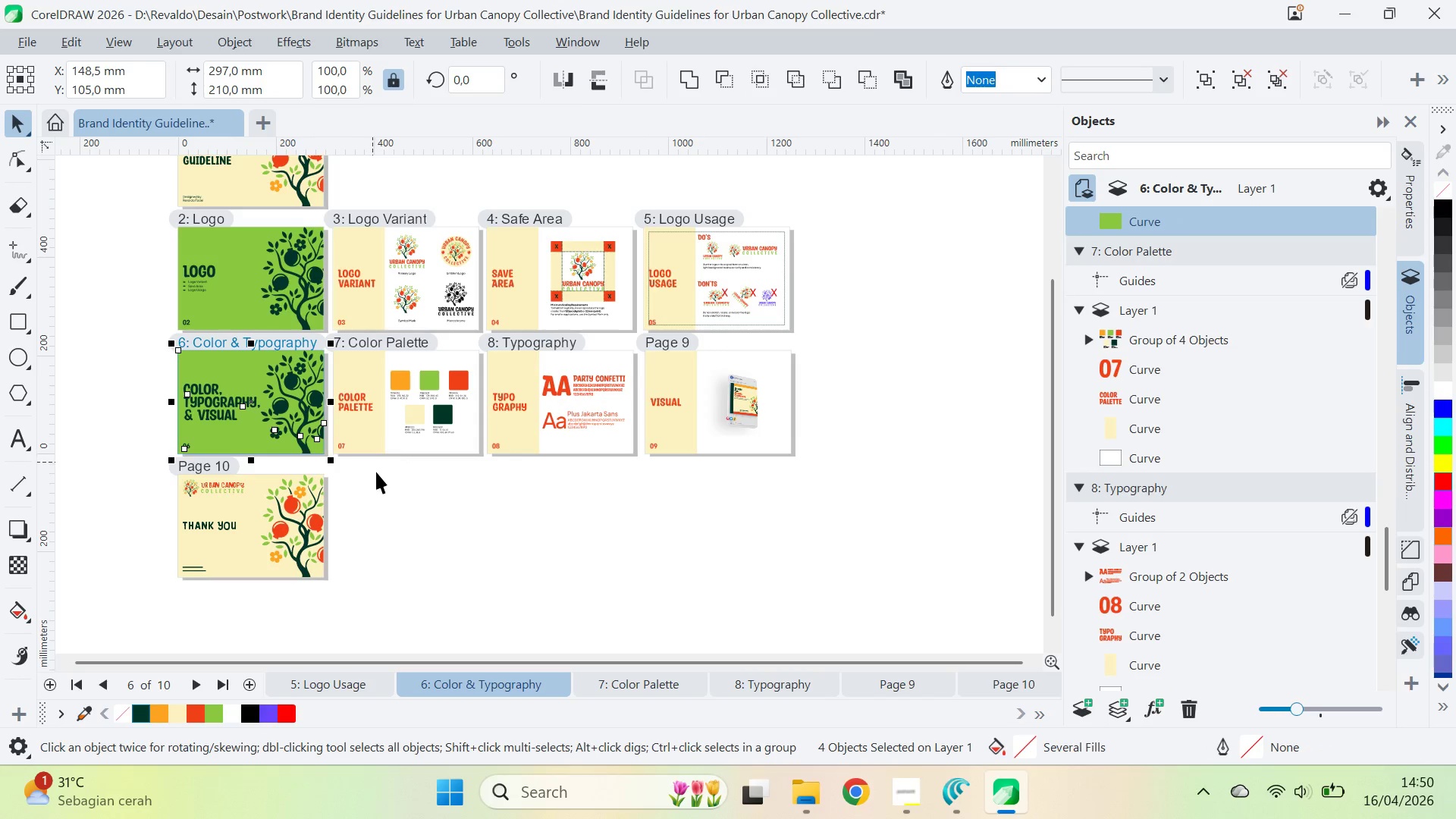 
key(Control+Q)
 